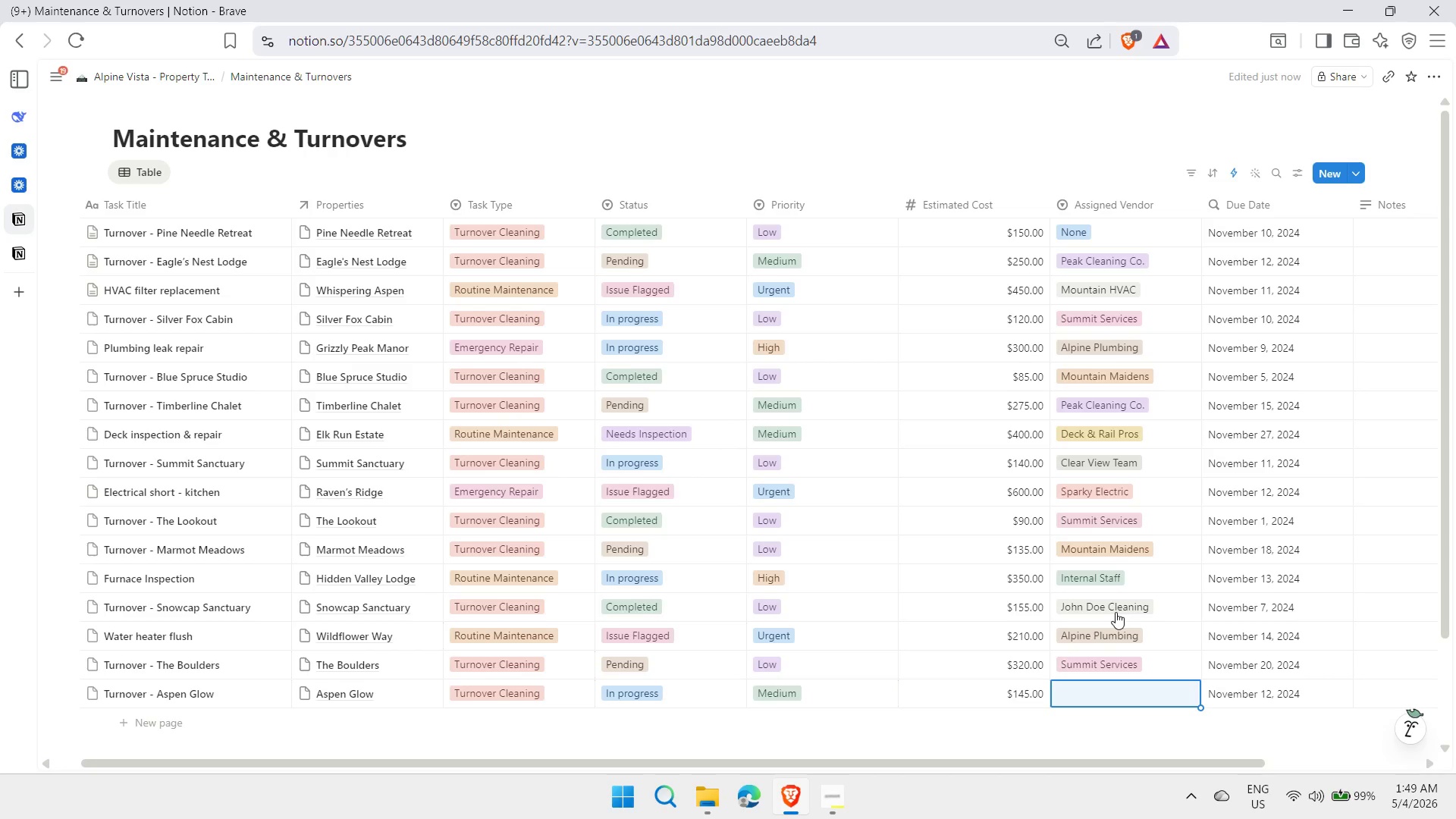 
type(Ma)
key(Escape)
 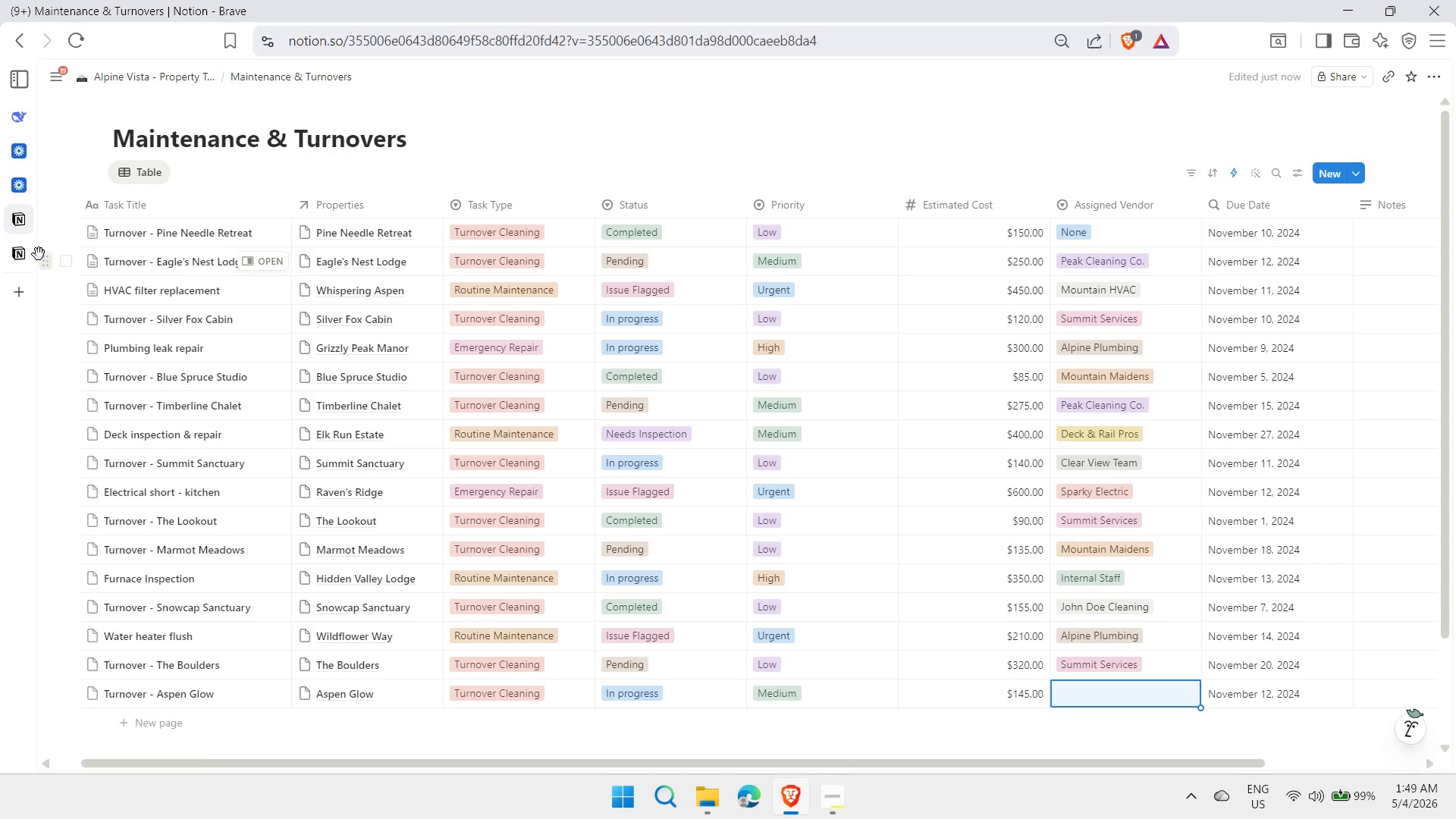 
left_click([75, 258])
 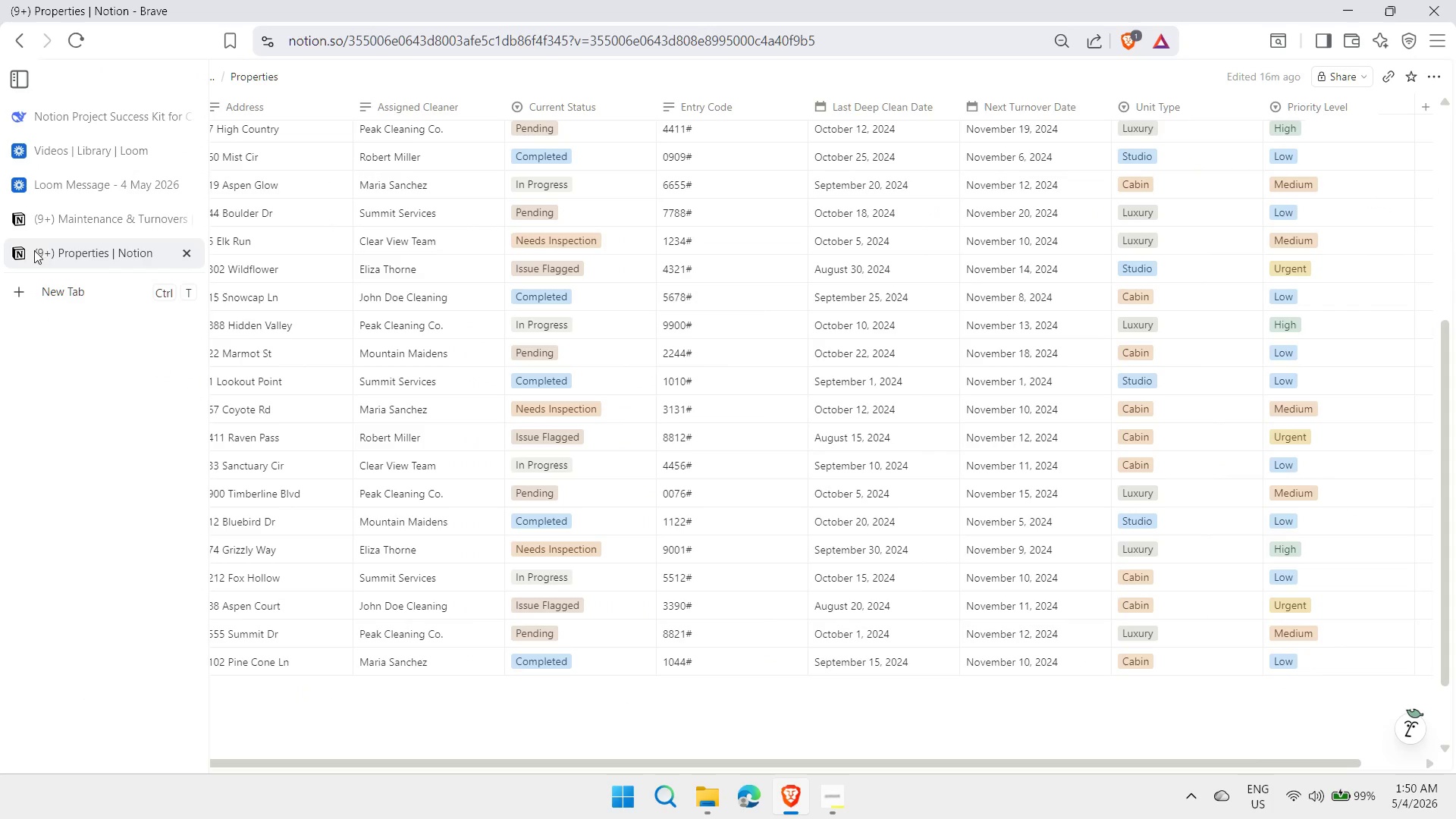 
left_click([77, 215])
 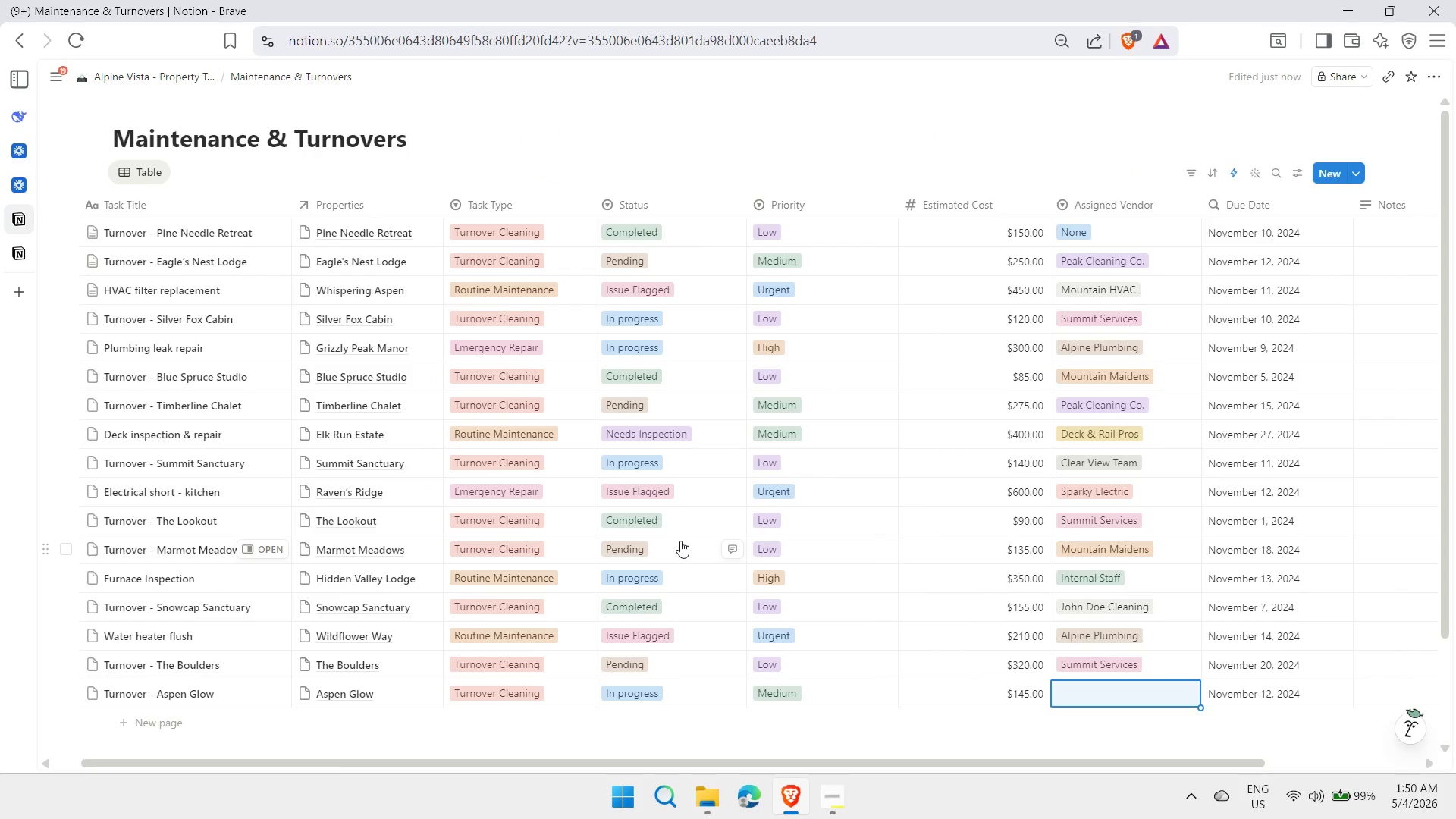 
type(Maria )
key(Backspace)
key(Backspace)
key(Backspace)
key(Backspace)
type(aria Sanchez)
 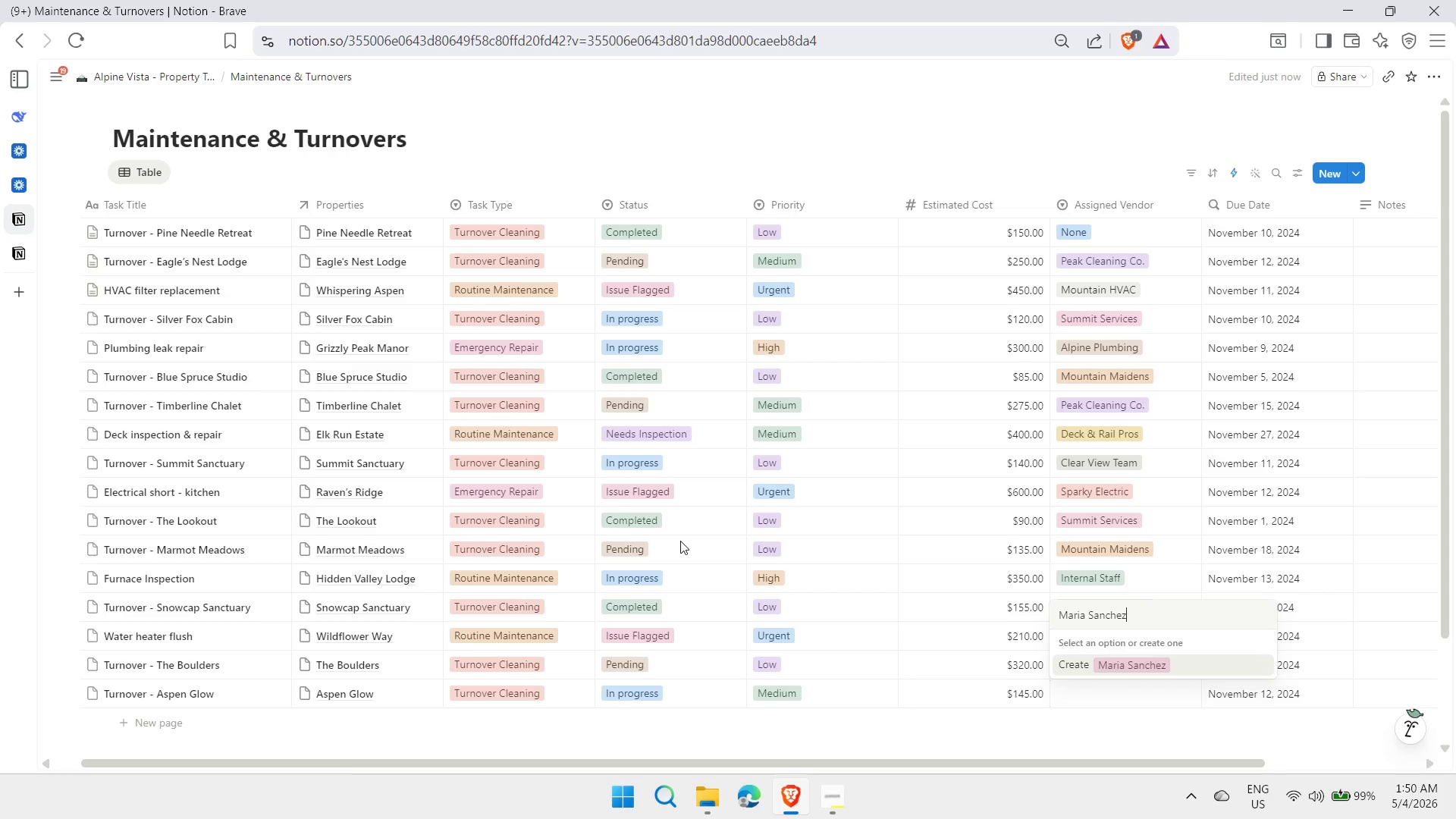 
key(Enter)
 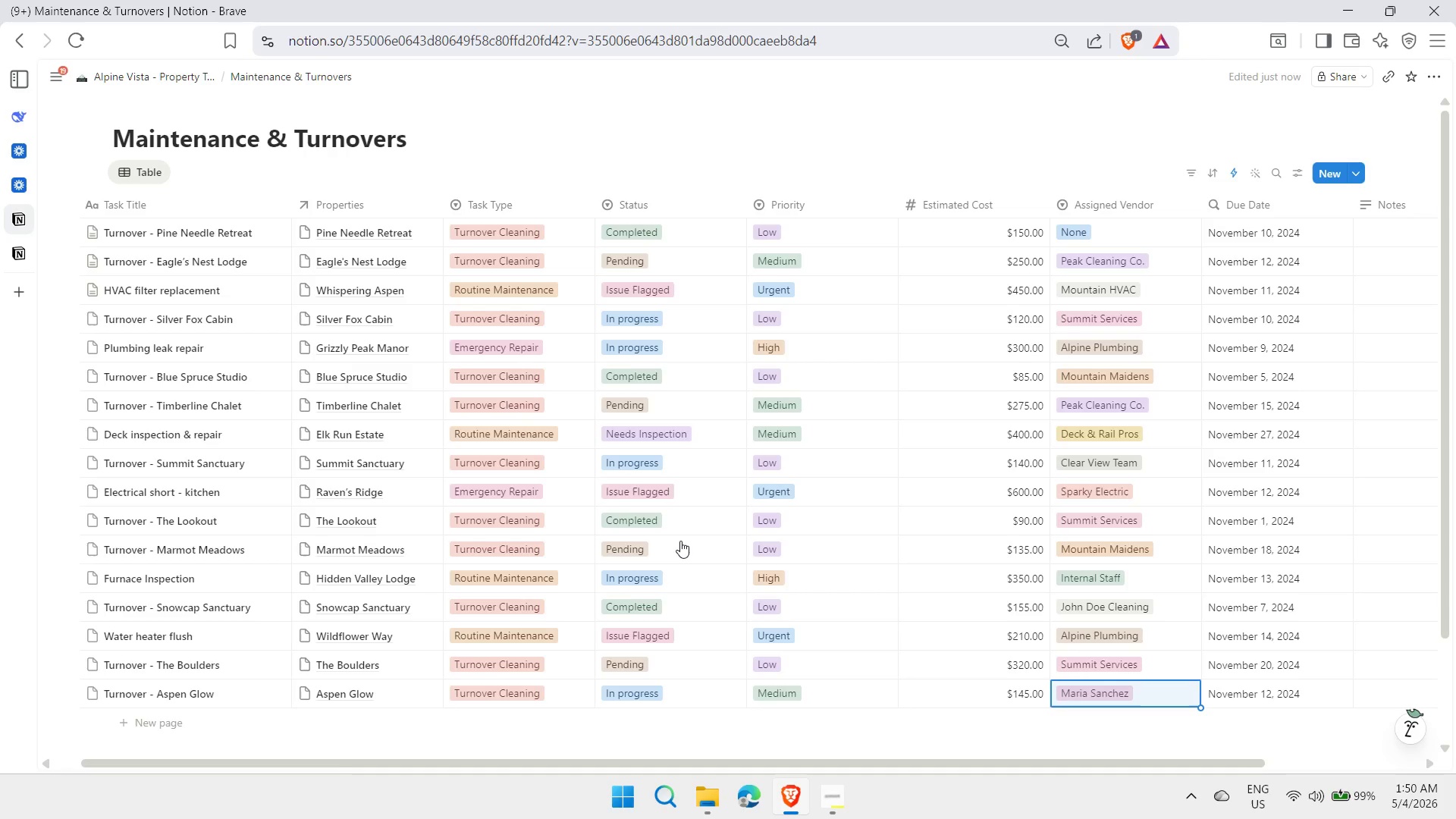 
key(Shift+ShiftLeft)
 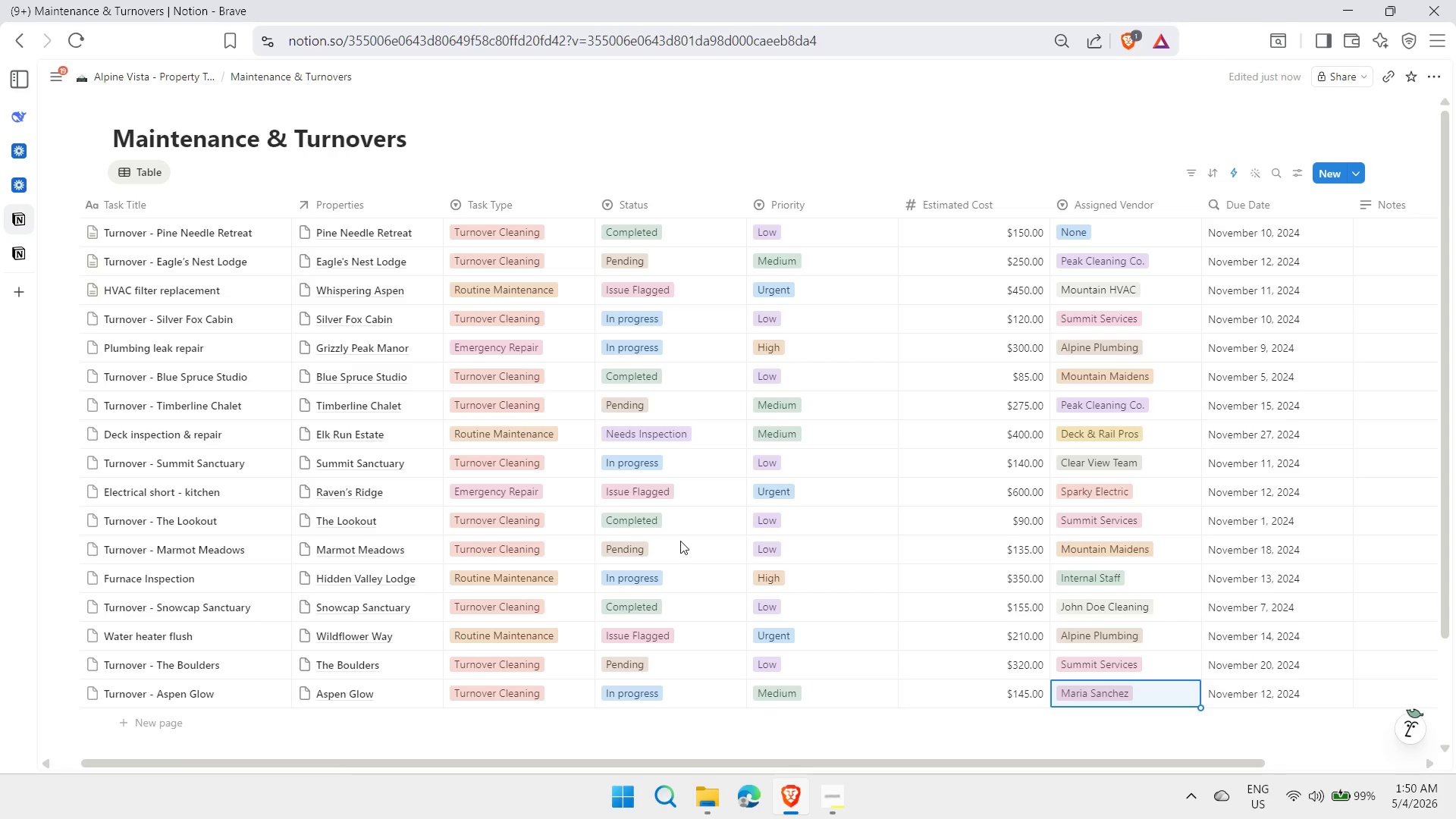 
key(Shift+Enter)
 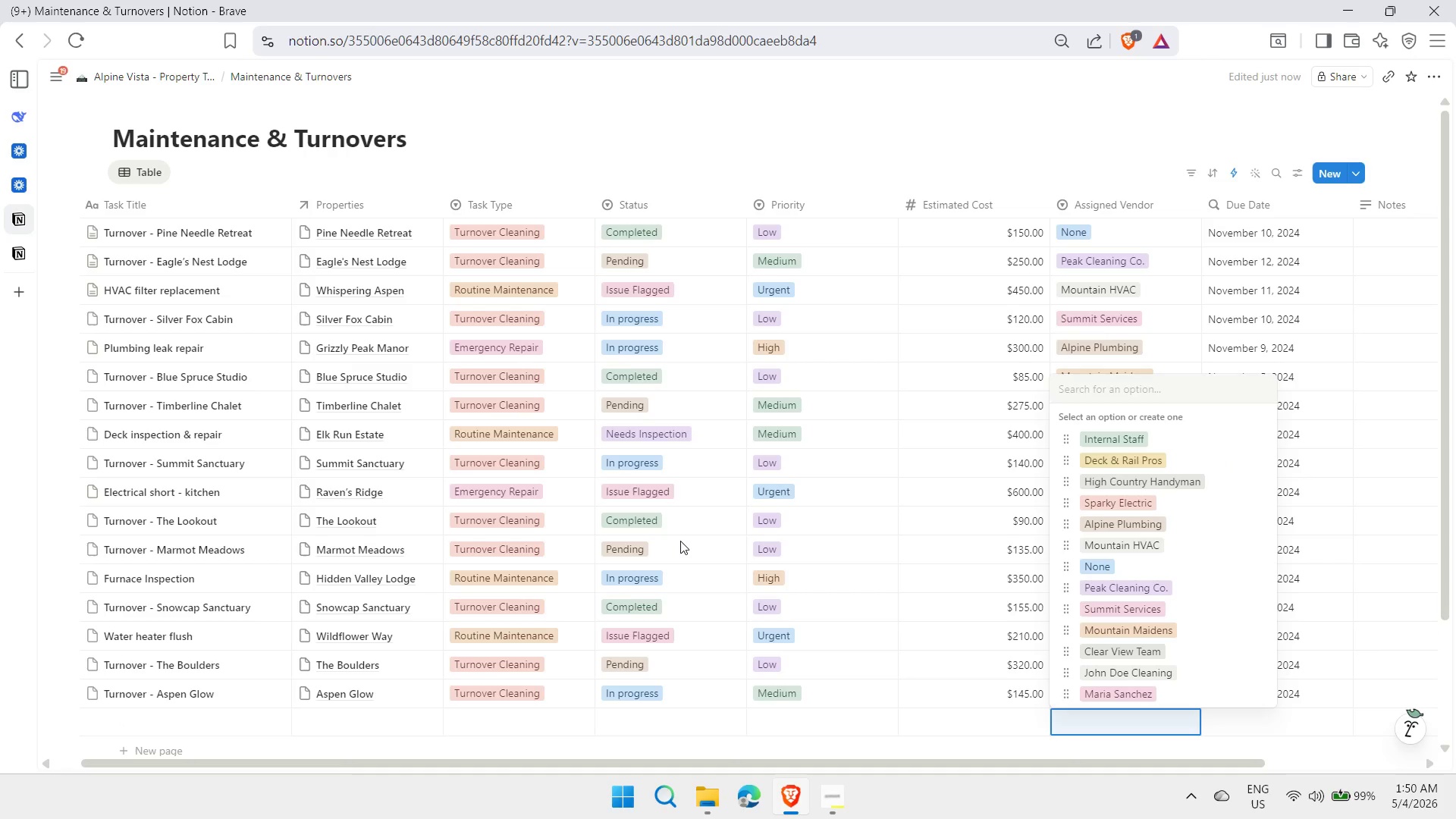 
key(Escape)
 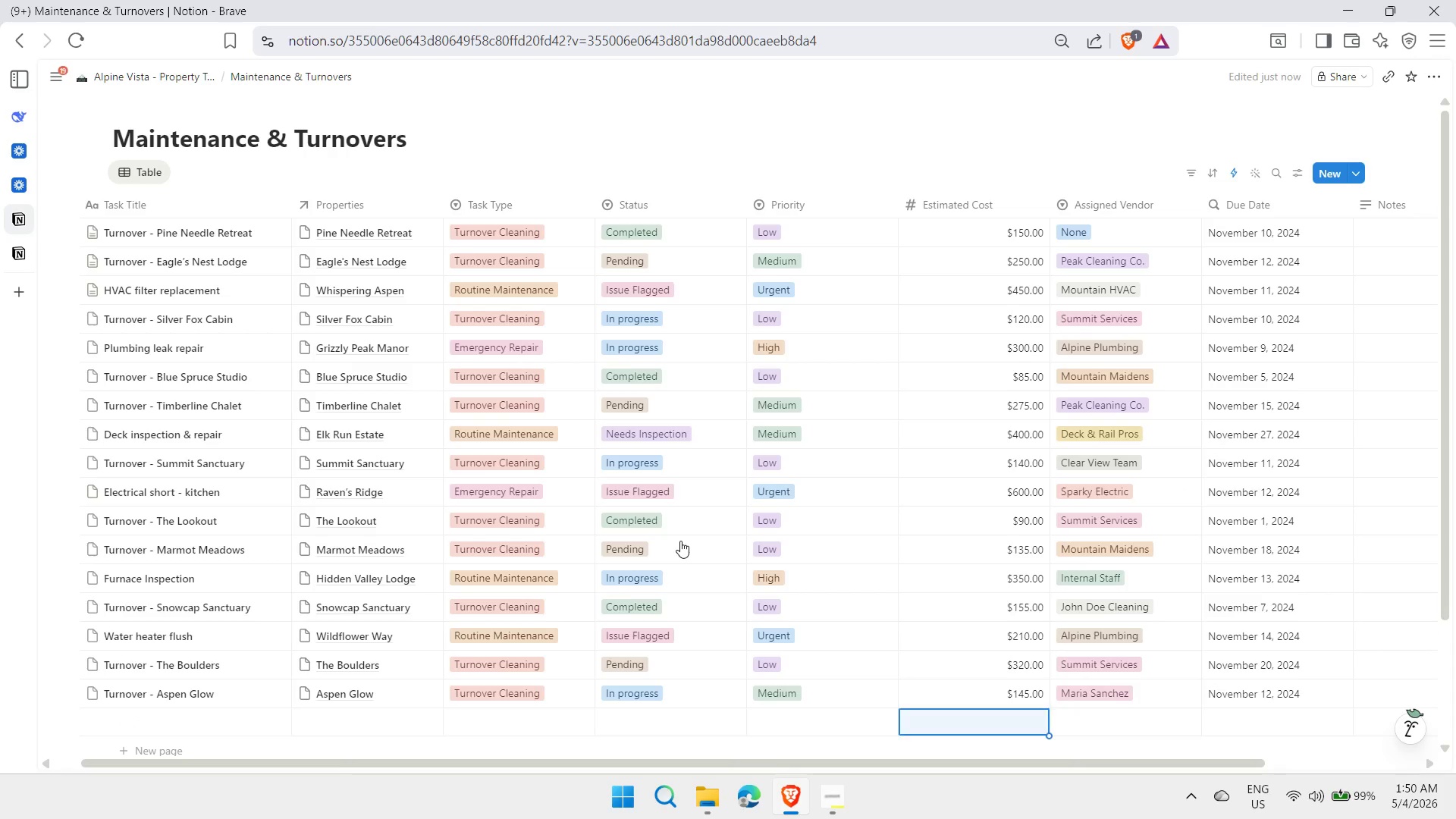 
key(ArrowLeft)
 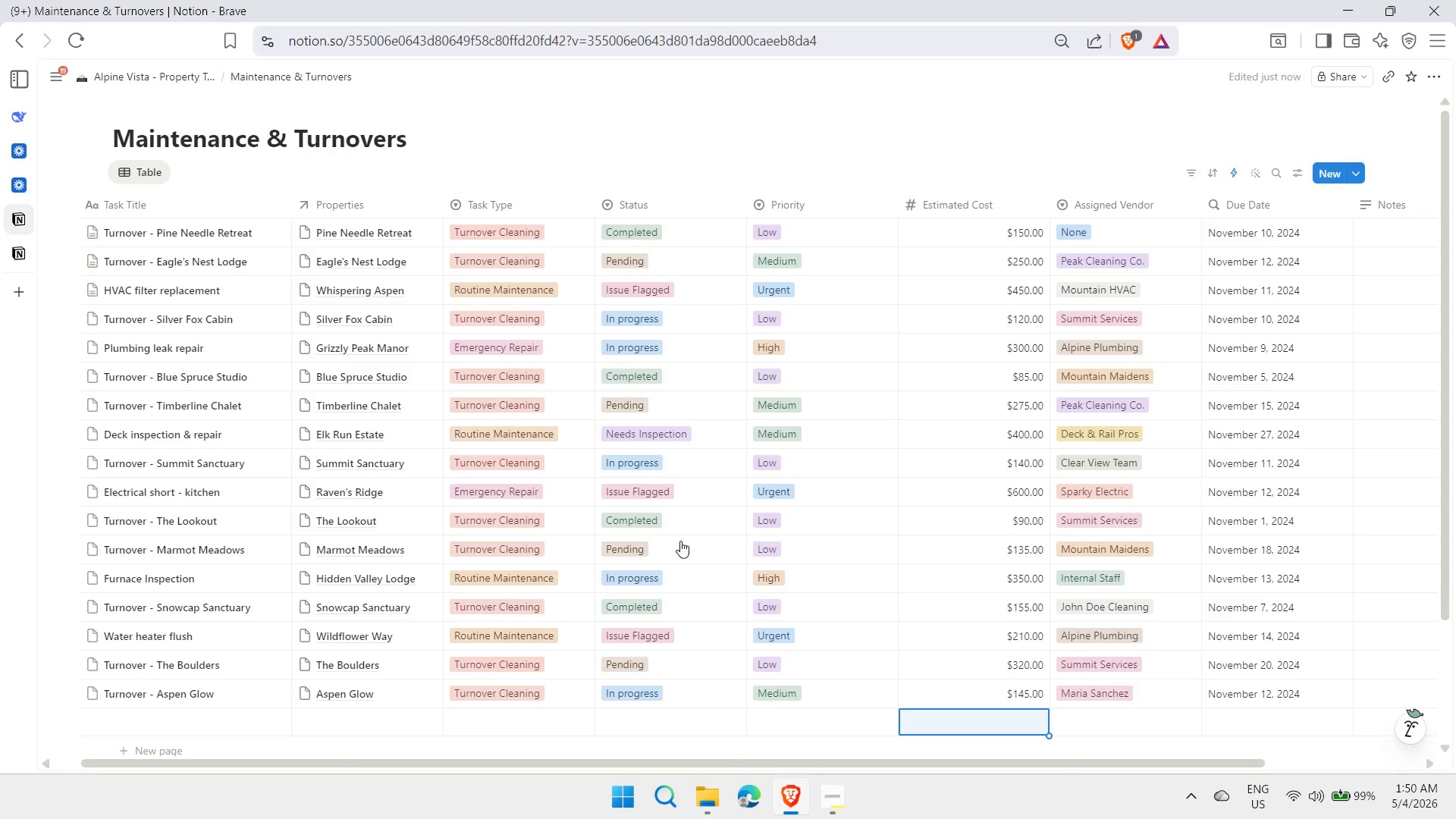 
key(ArrowLeft)
 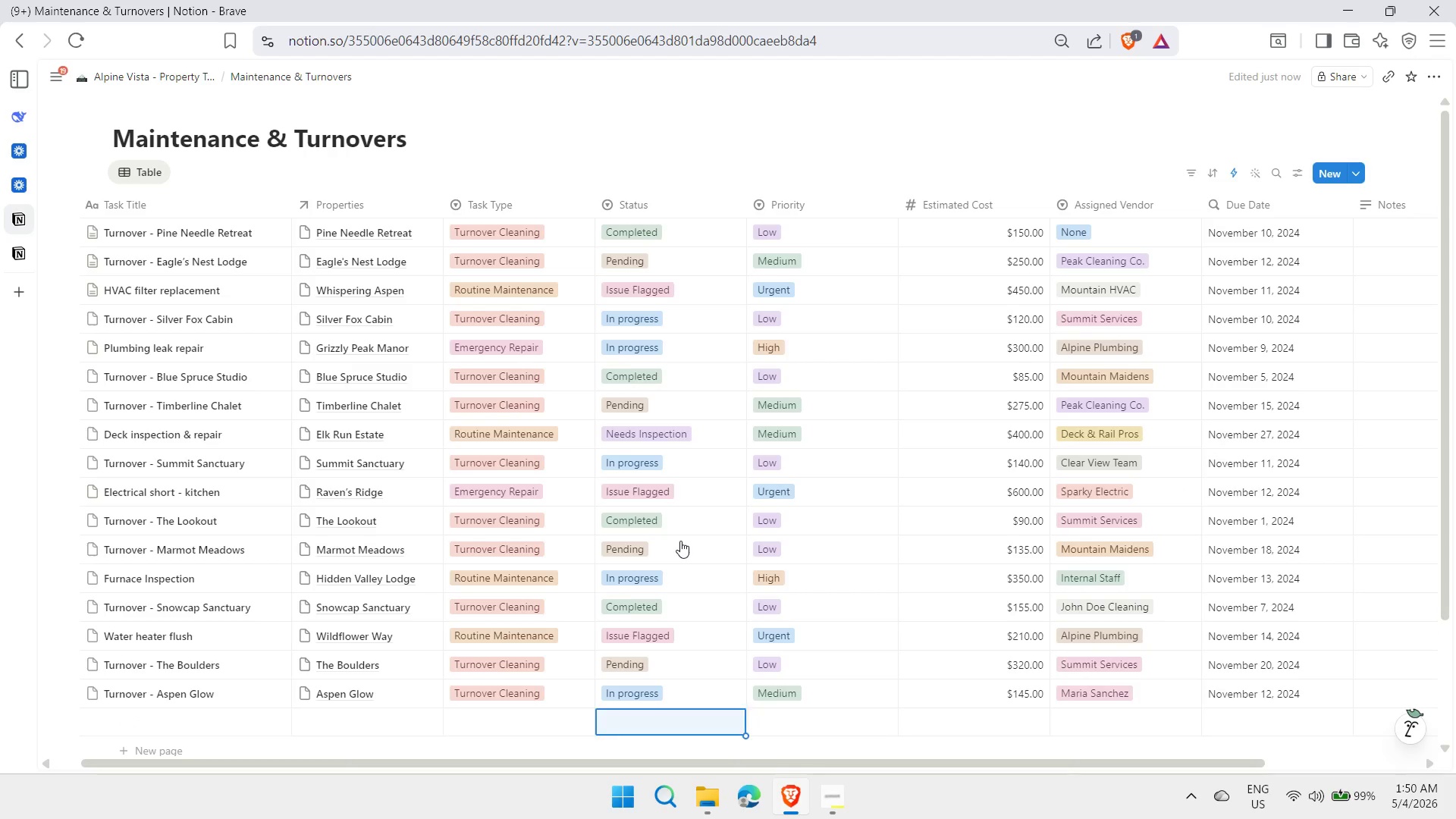 
key(ArrowLeft)
 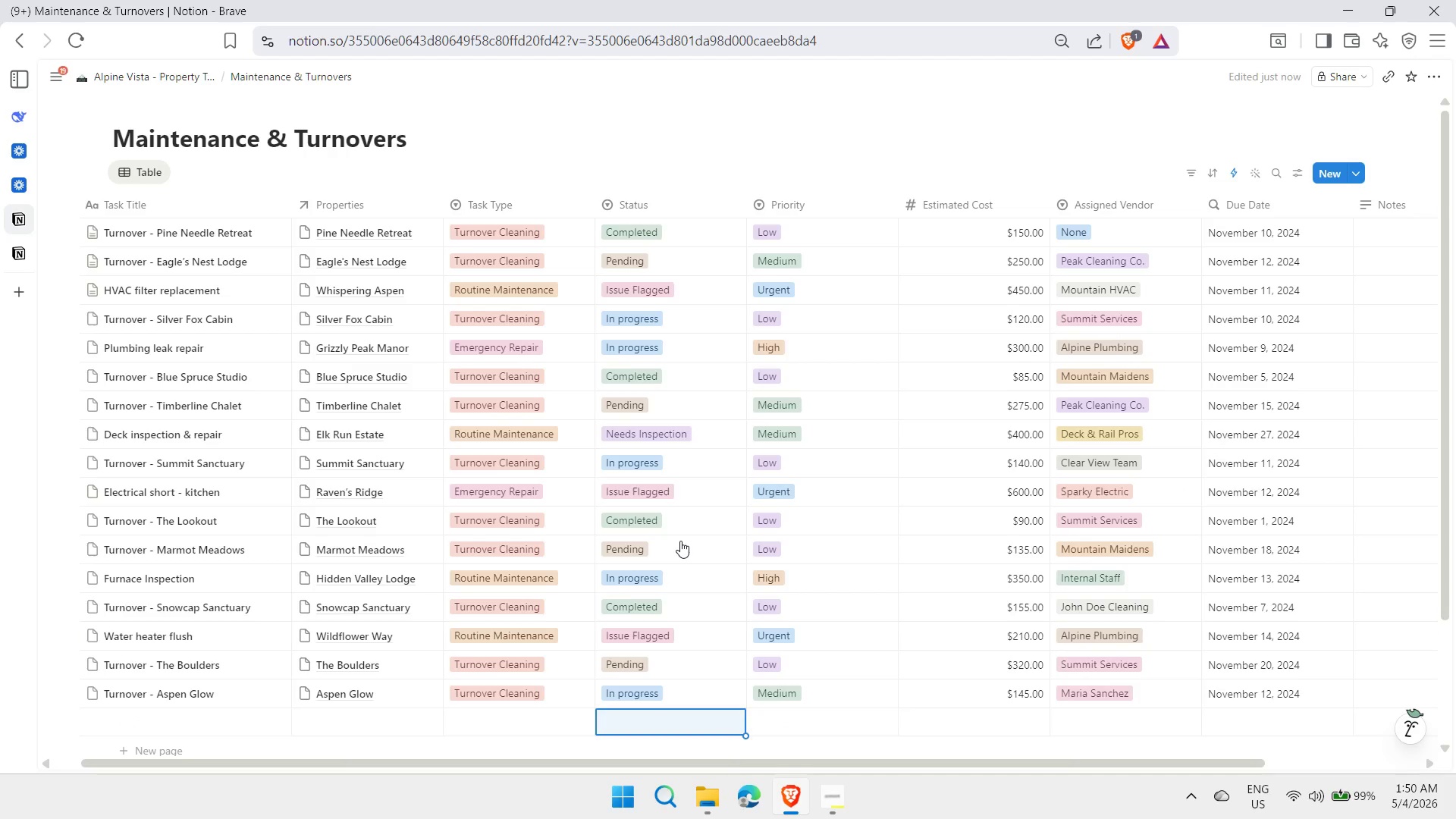 
key(ArrowLeft)
 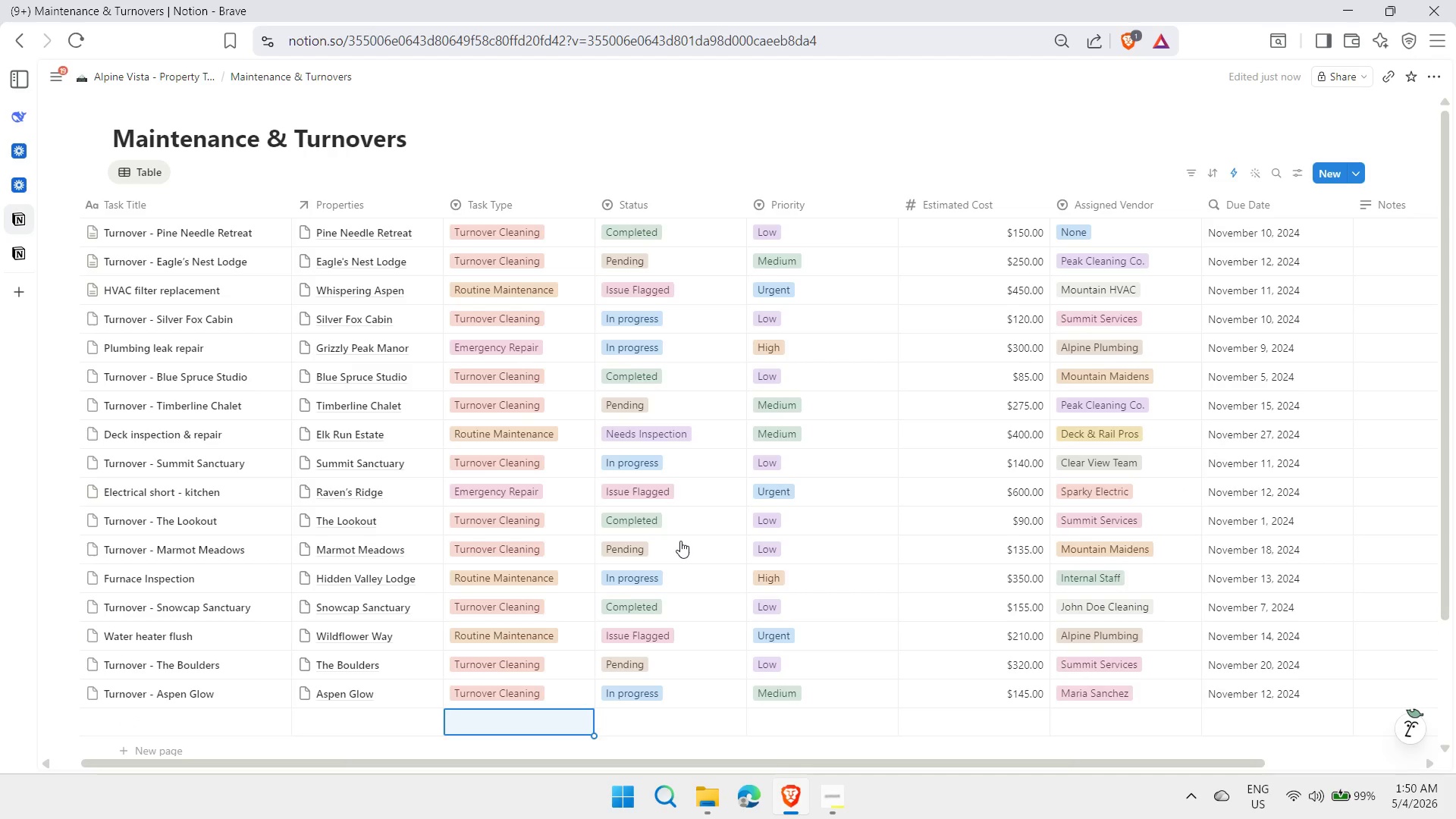 
key(ArrowLeft)
 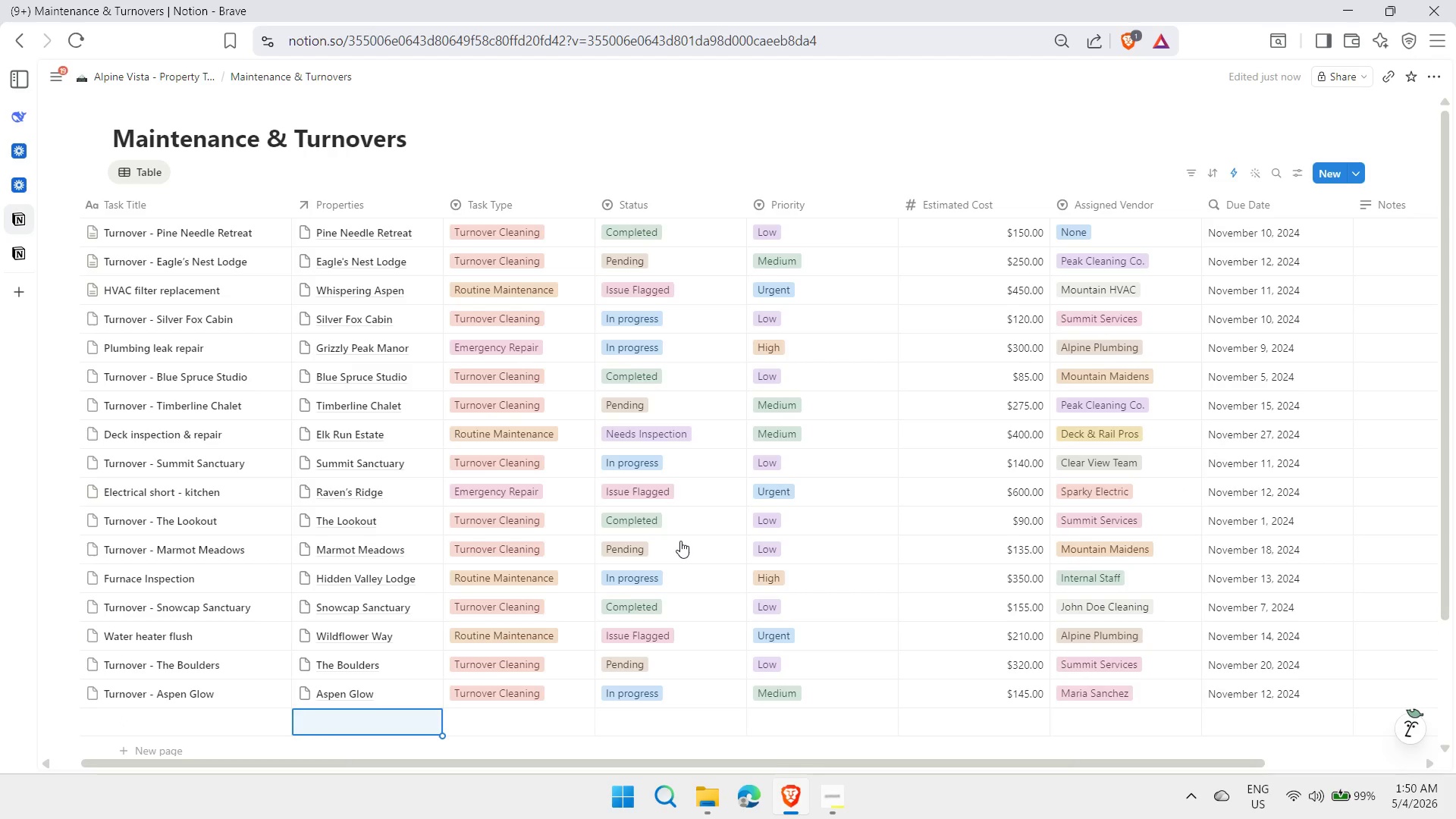 
key(ArrowLeft)
 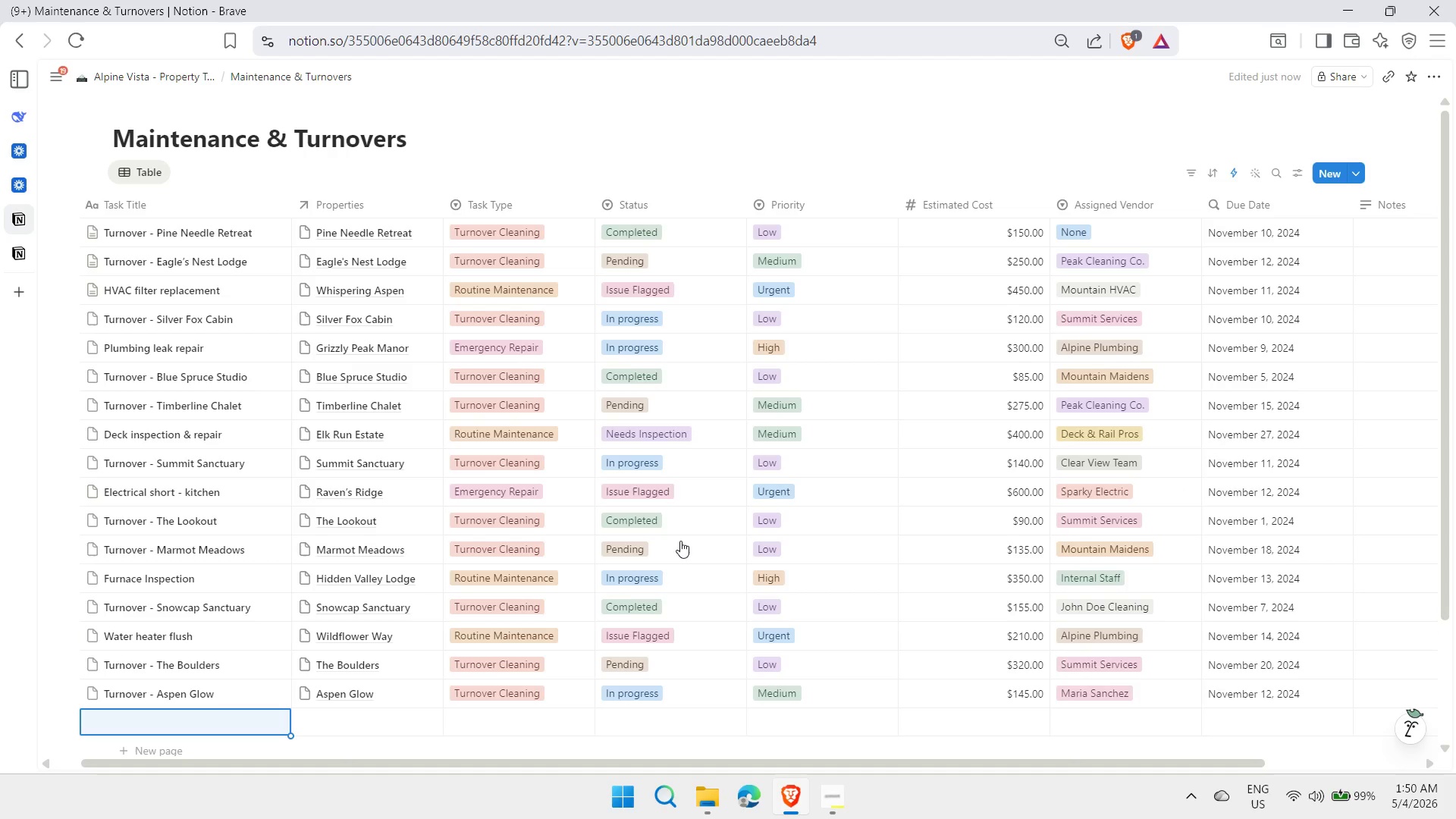 
scroll: coordinate [641, 470], scroll_direction: down, amount: 5.0
 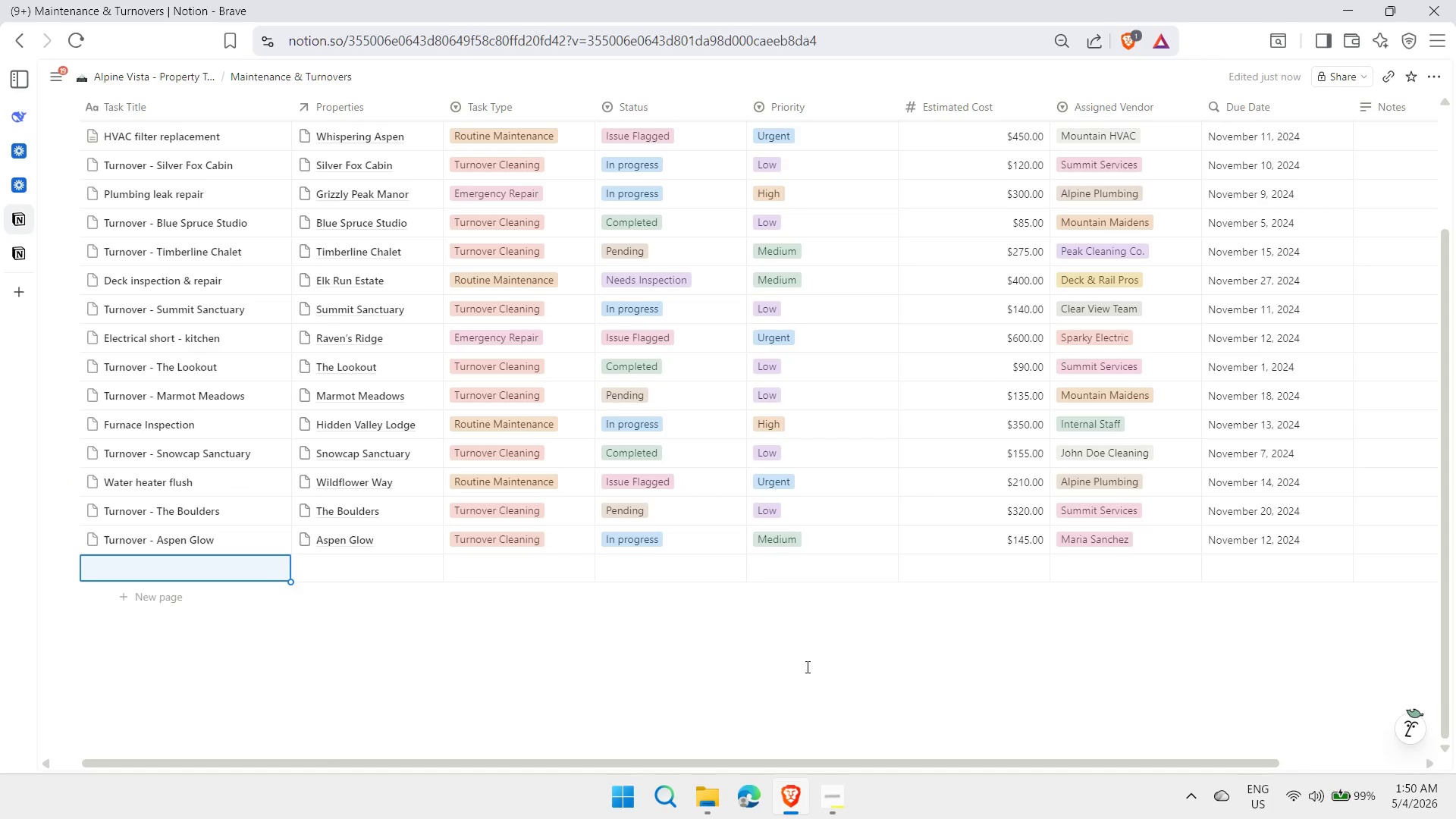 
type(Turnover - Mountain Misr)
 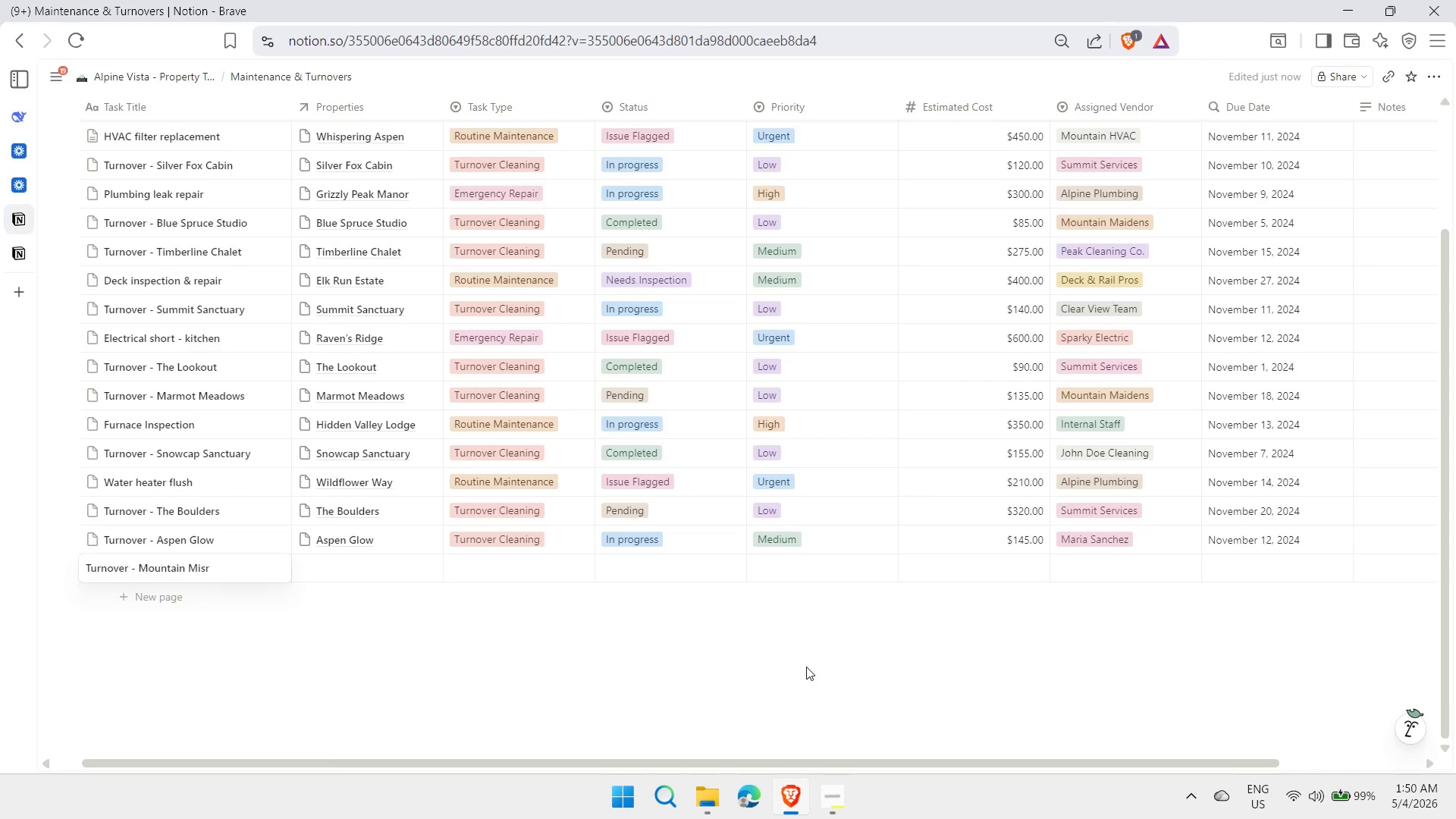 
key(Enter)
 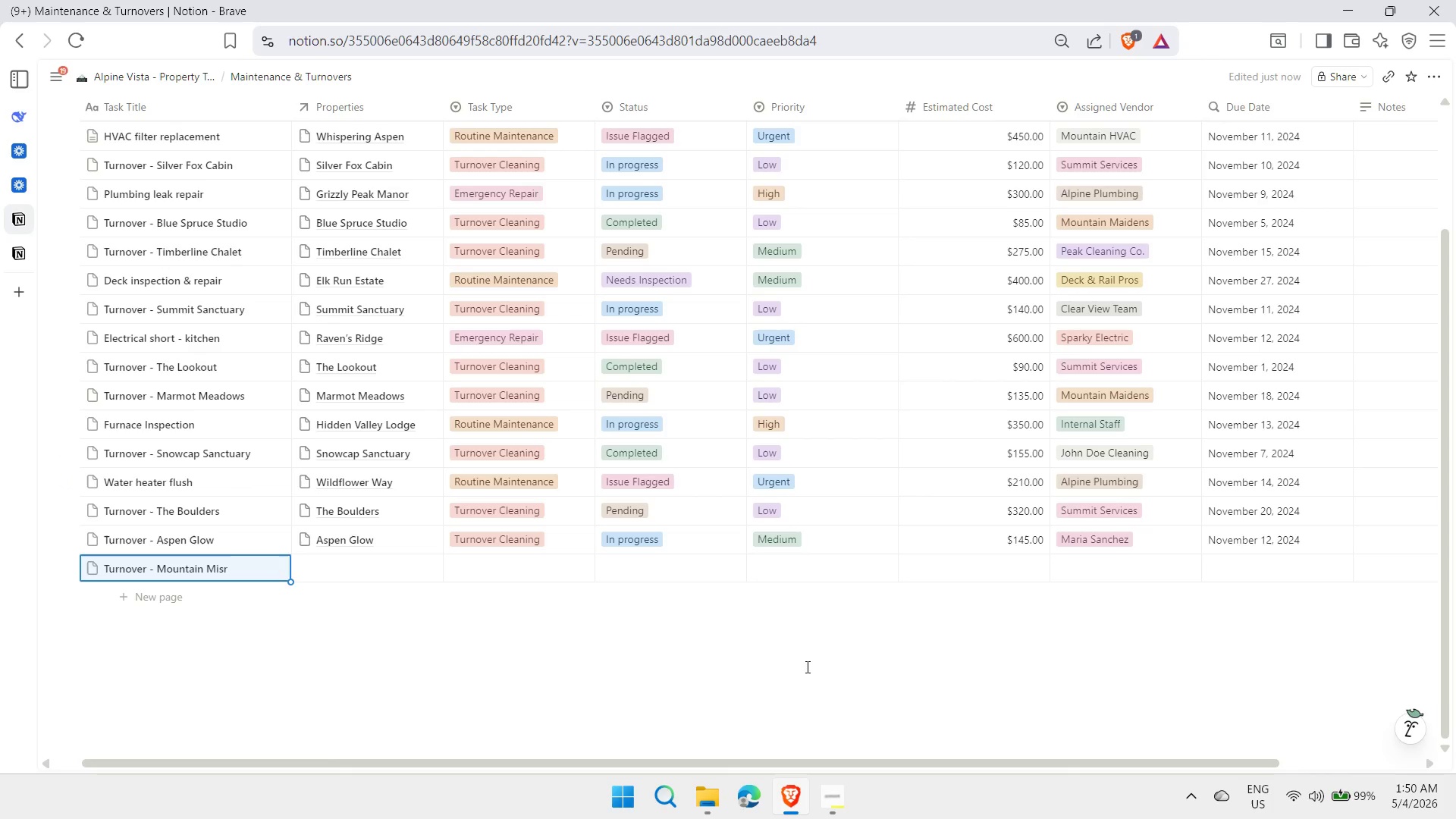 
key(Enter)
 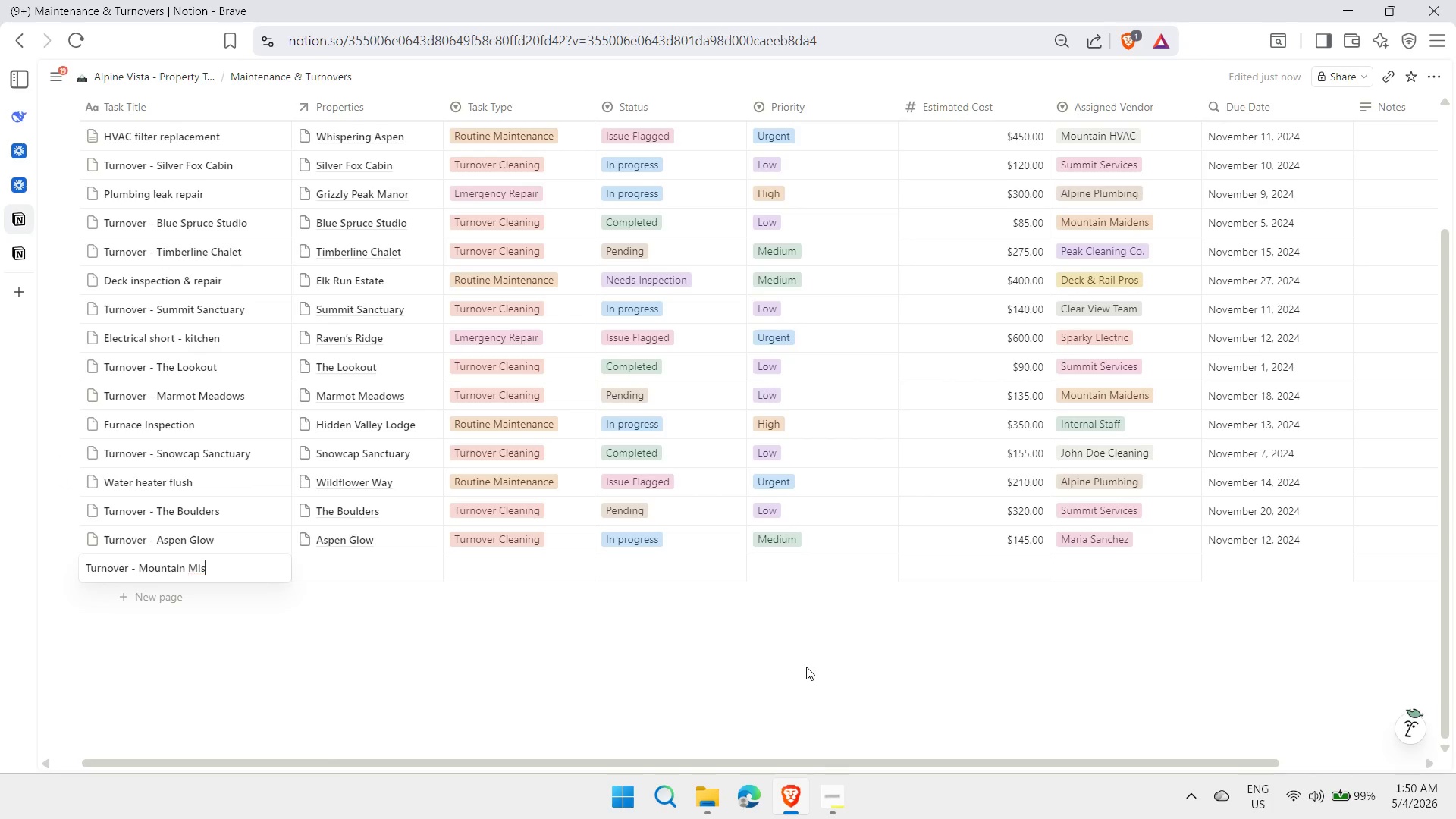 
key(Backspace)
 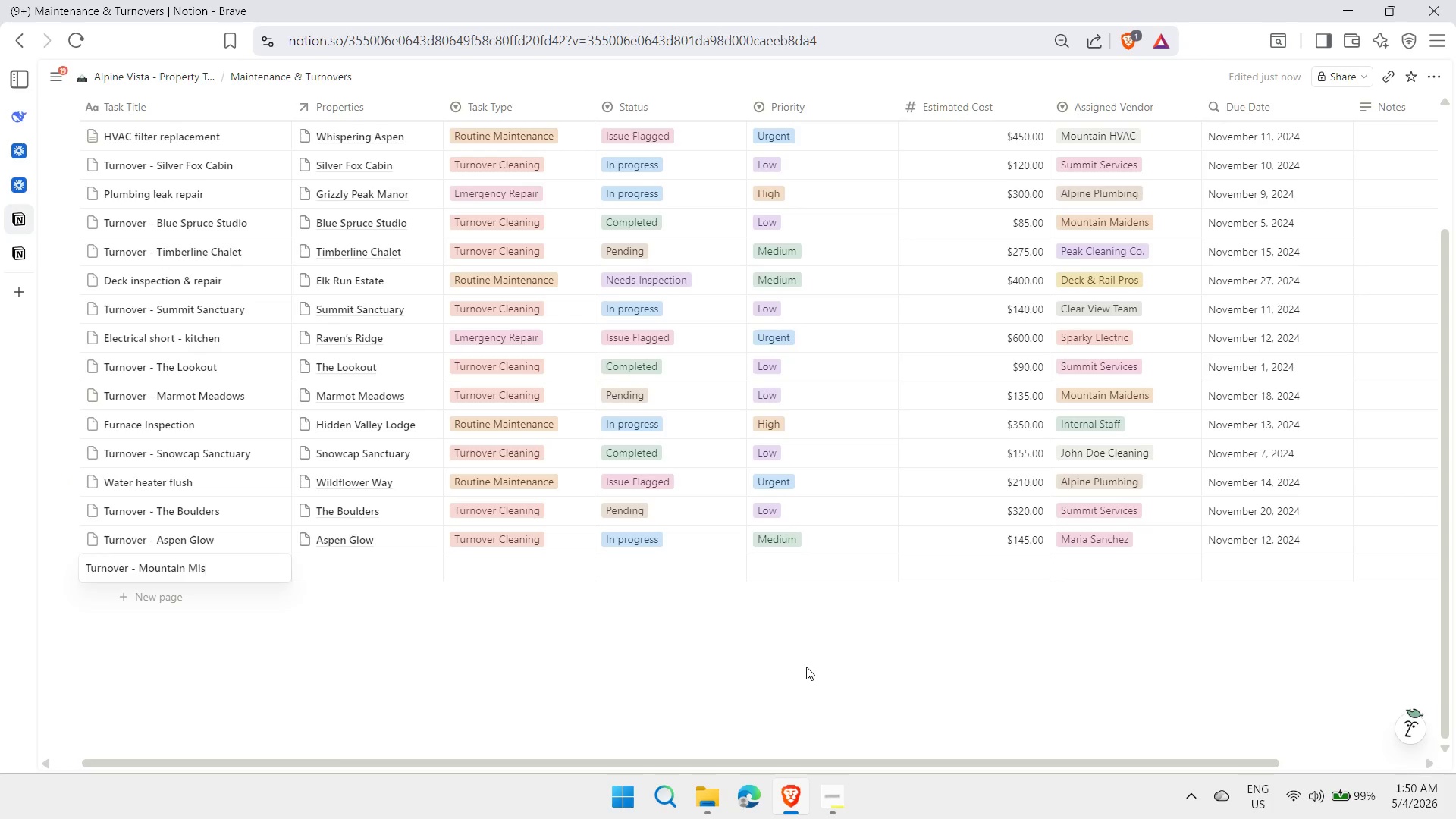 
key(T)
 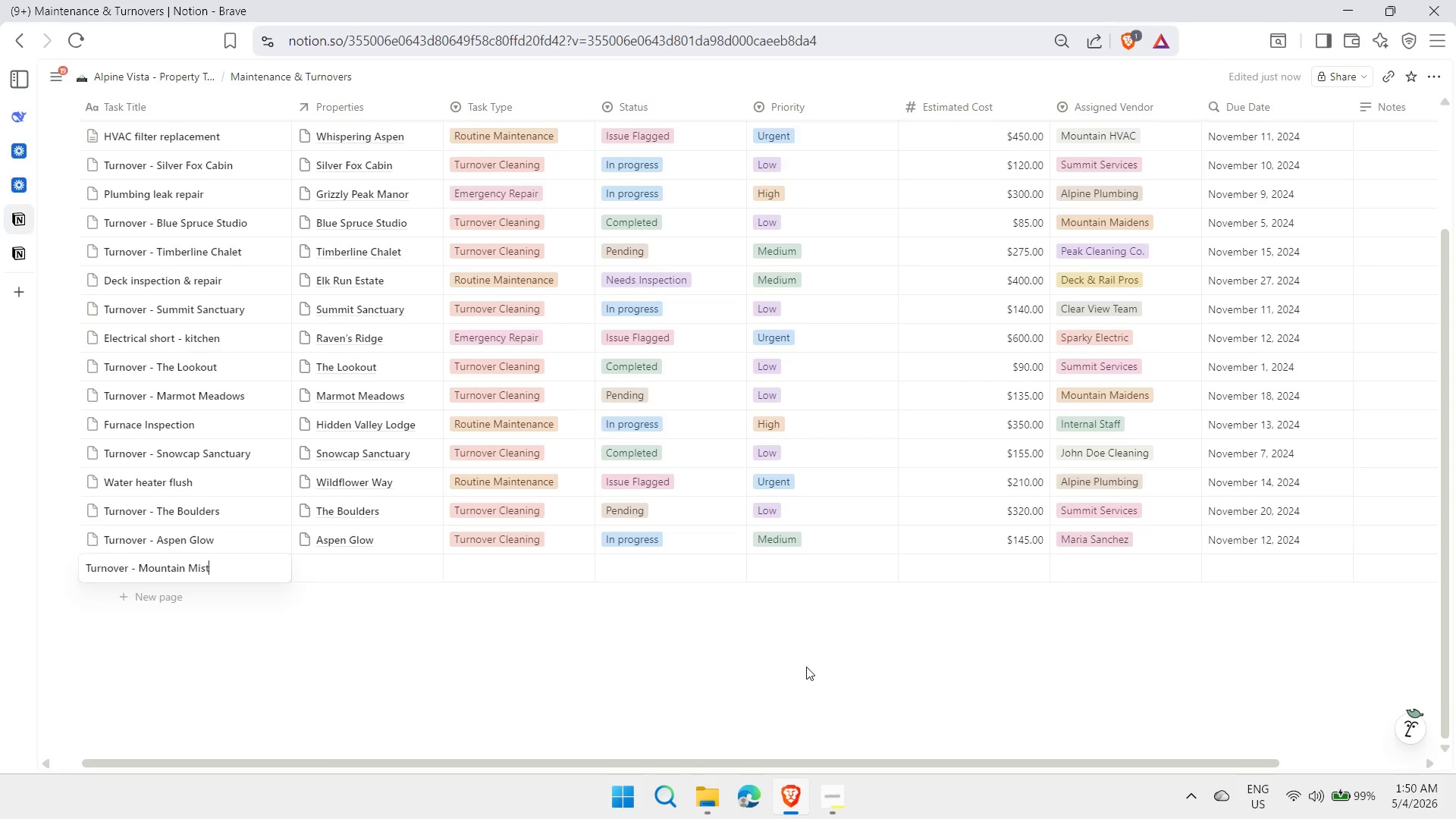 
key(Enter)
 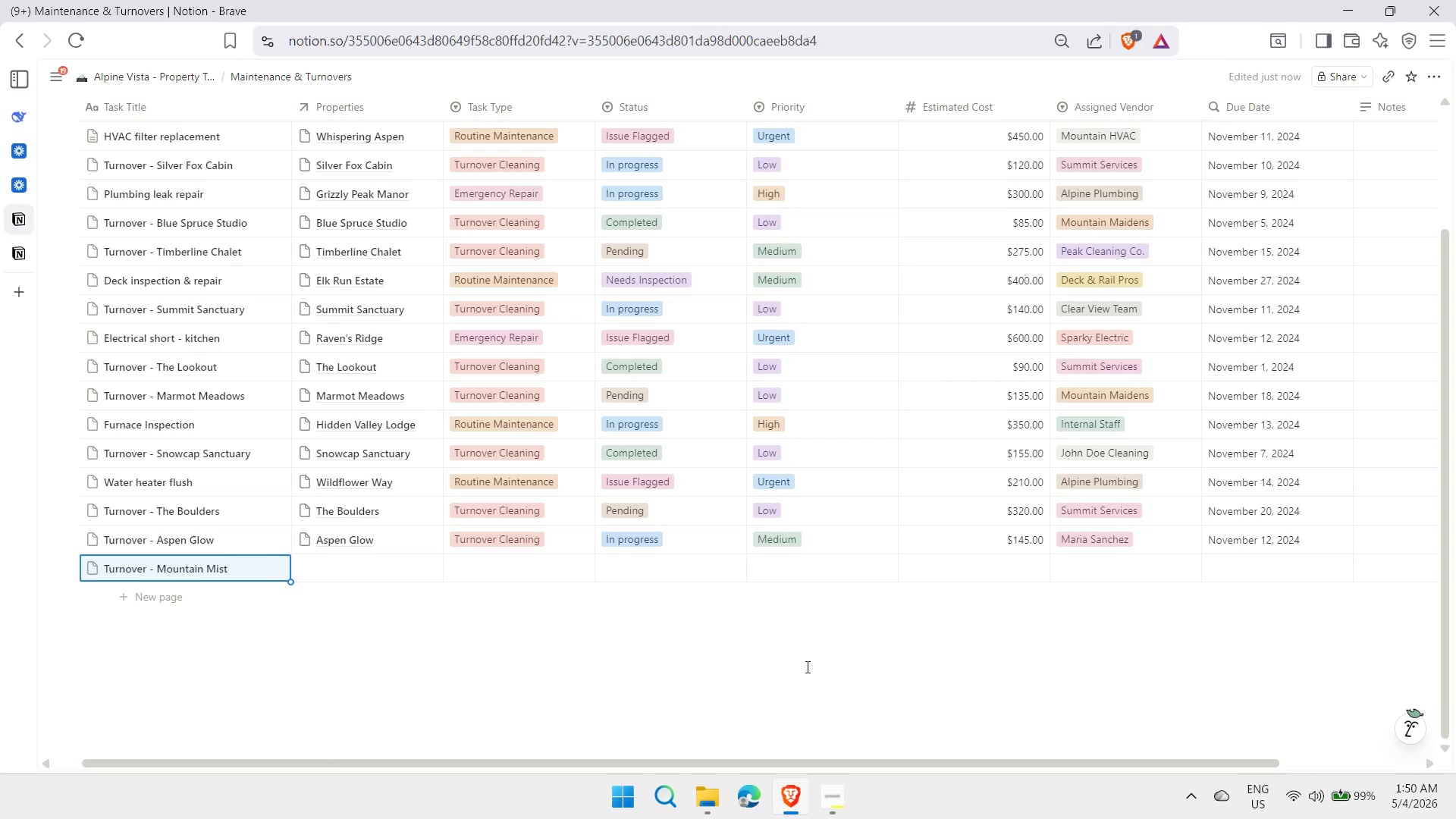 
key(ArrowRight)
 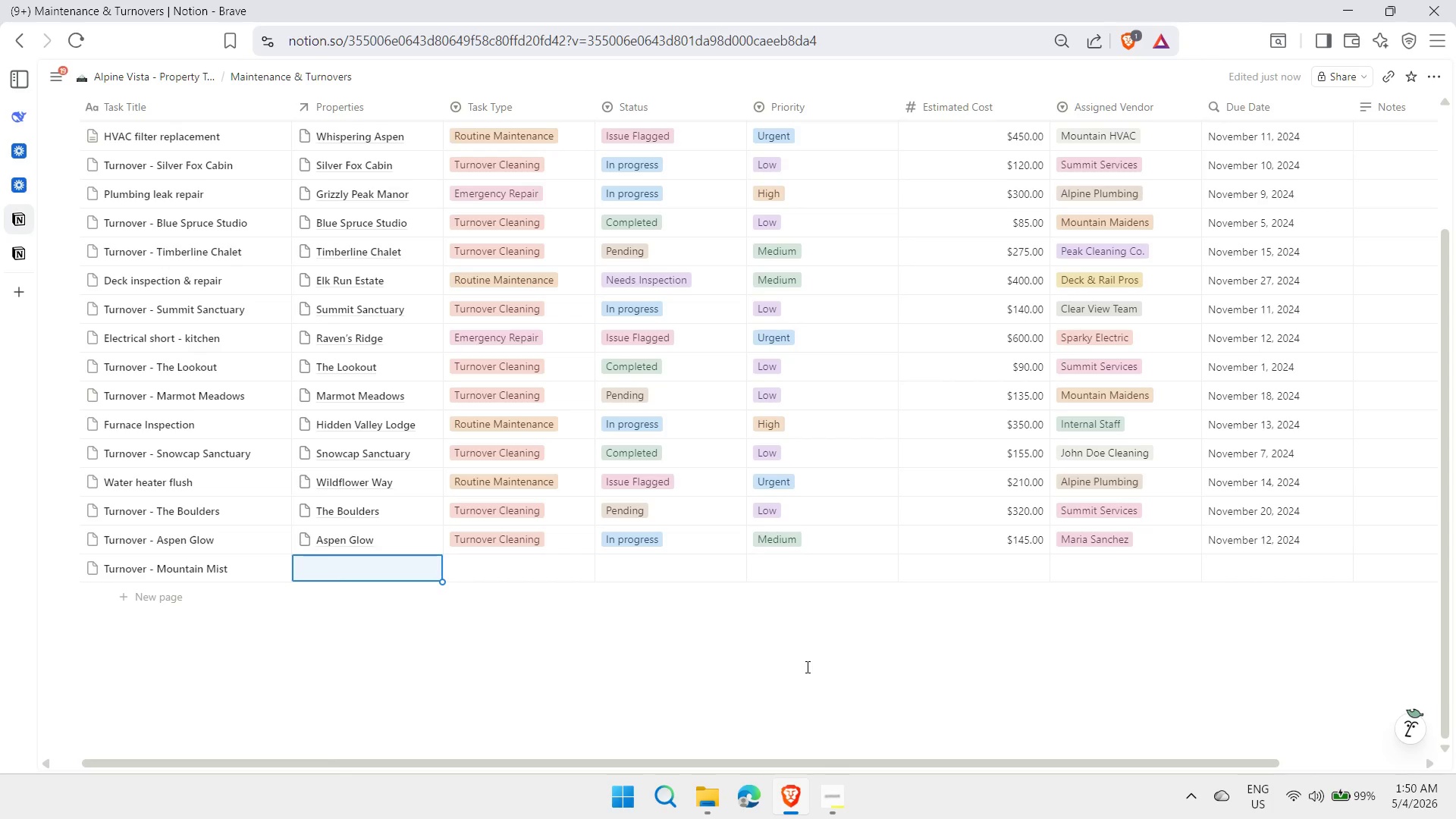 
type(Moun)
 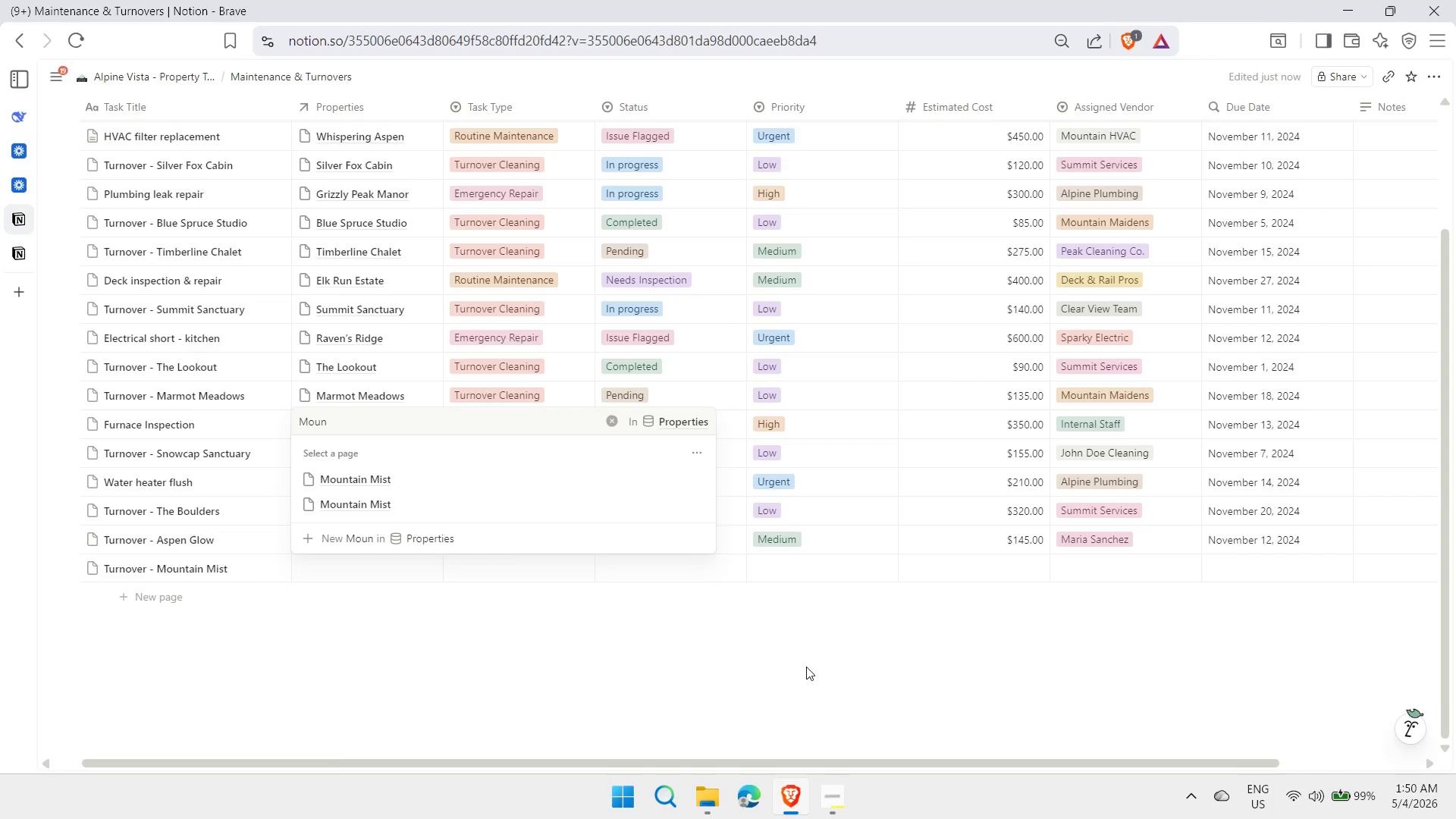 
key(ArrowDown)
 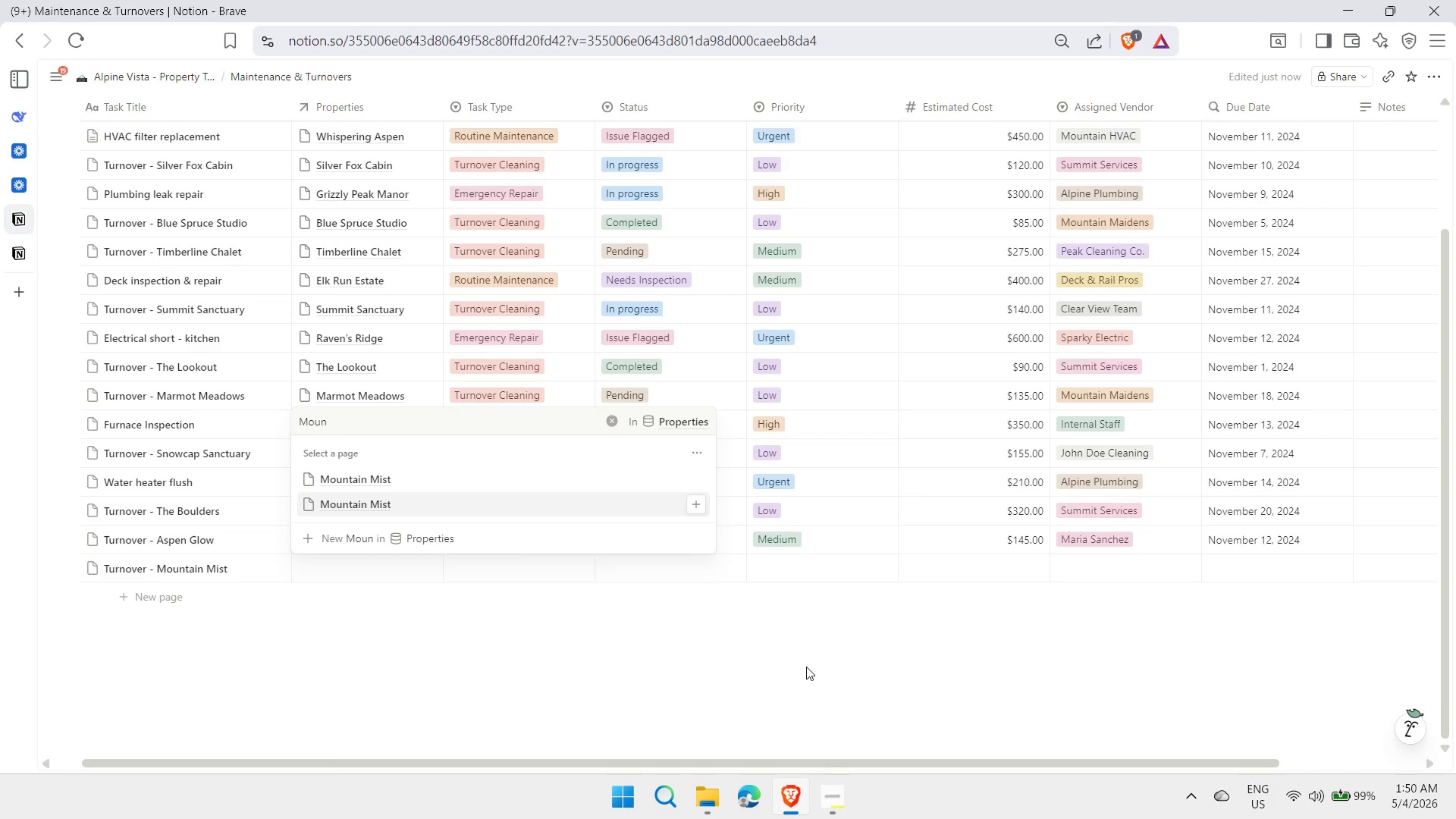 
key(Enter)
 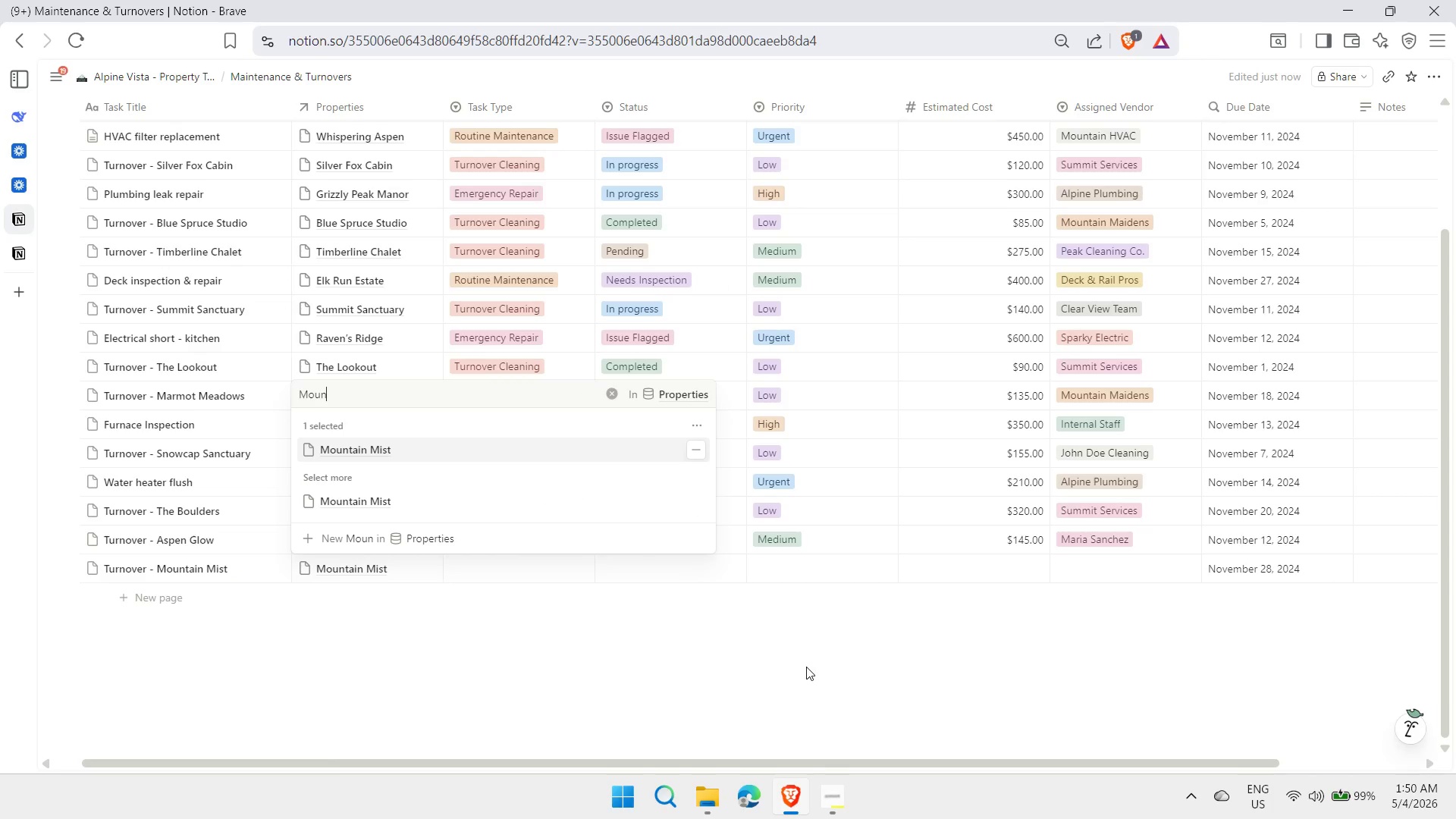 
key(Escape)
 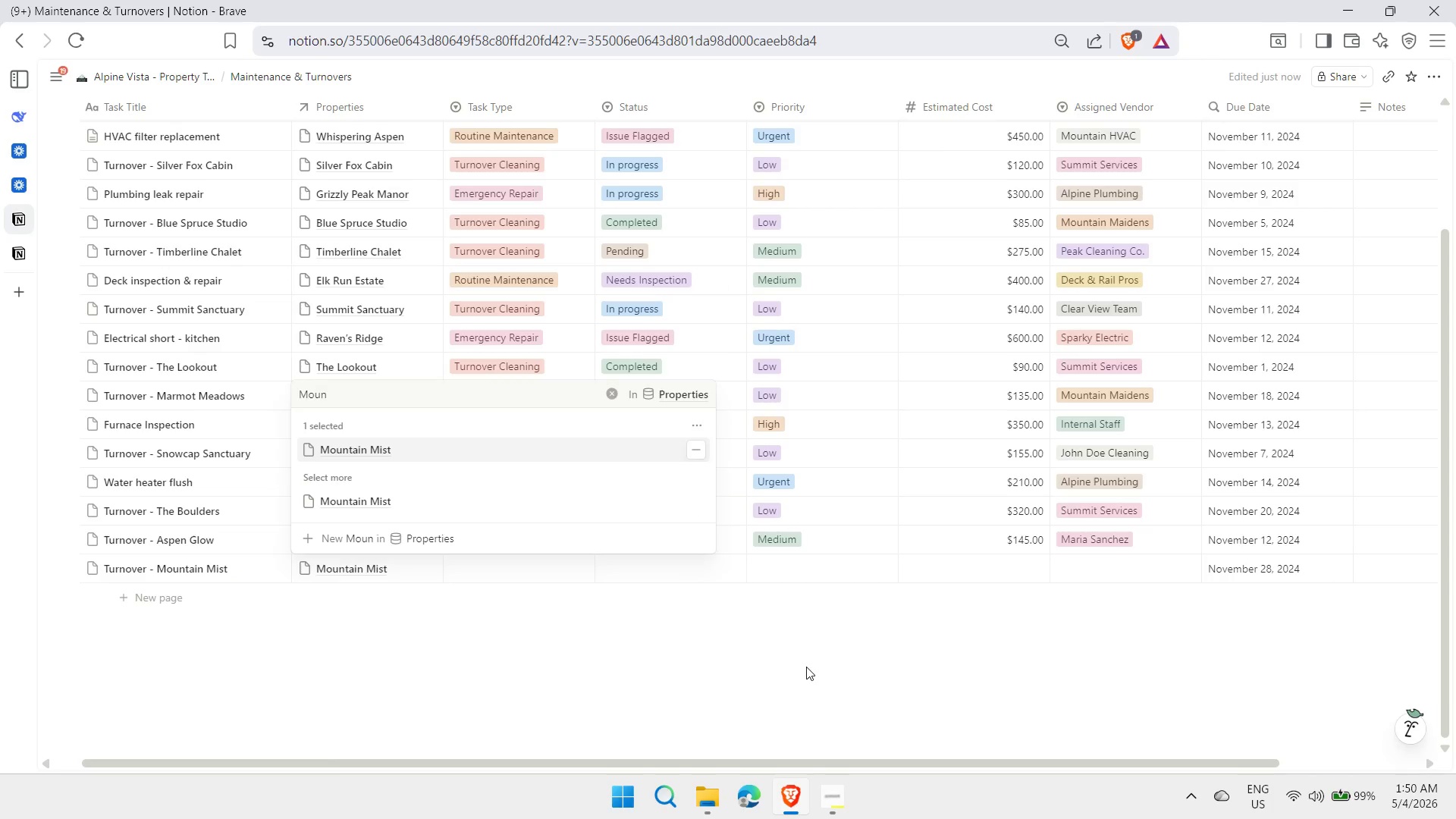 
key(ArrowRight)
 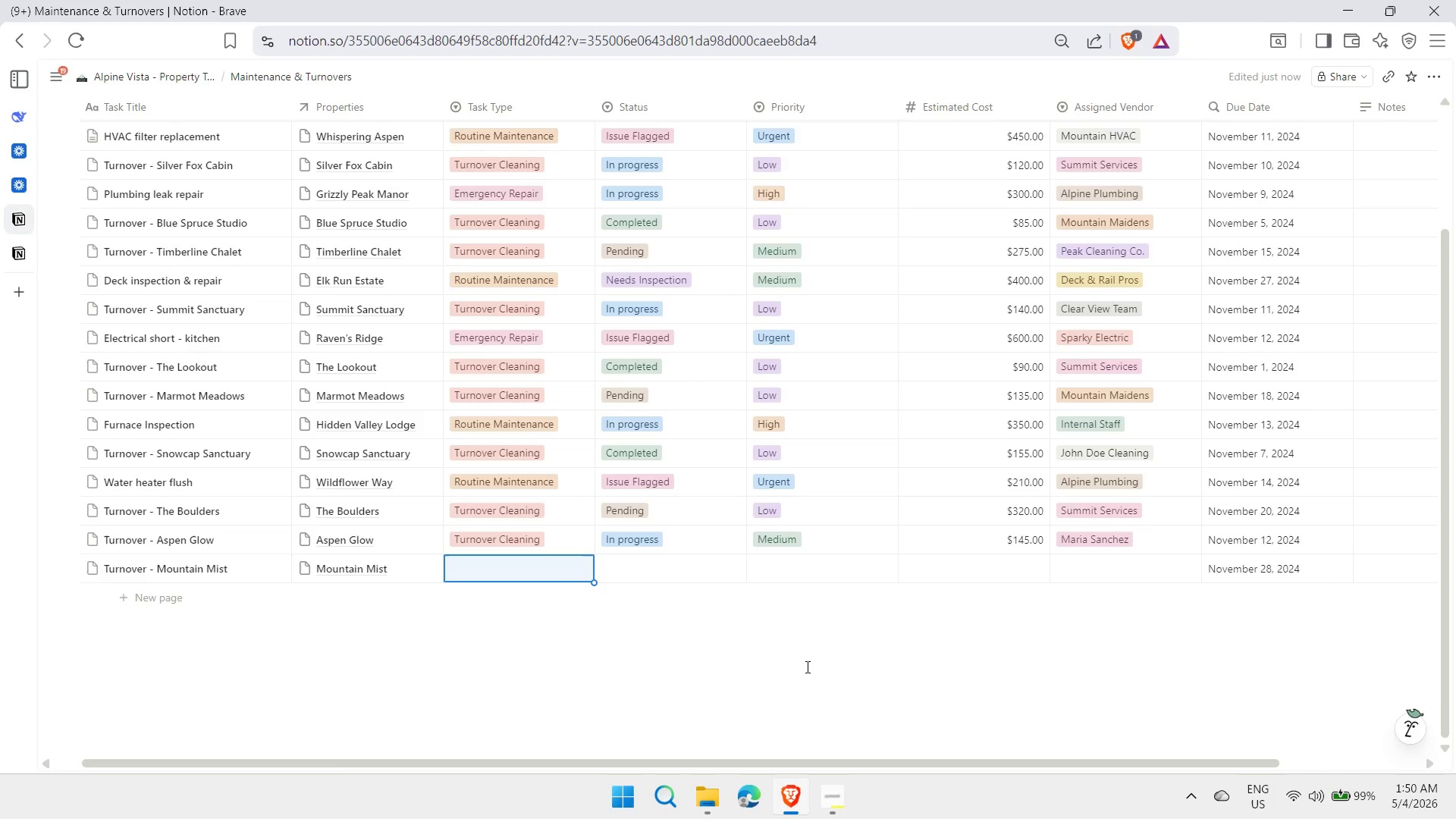 
type(tu)
 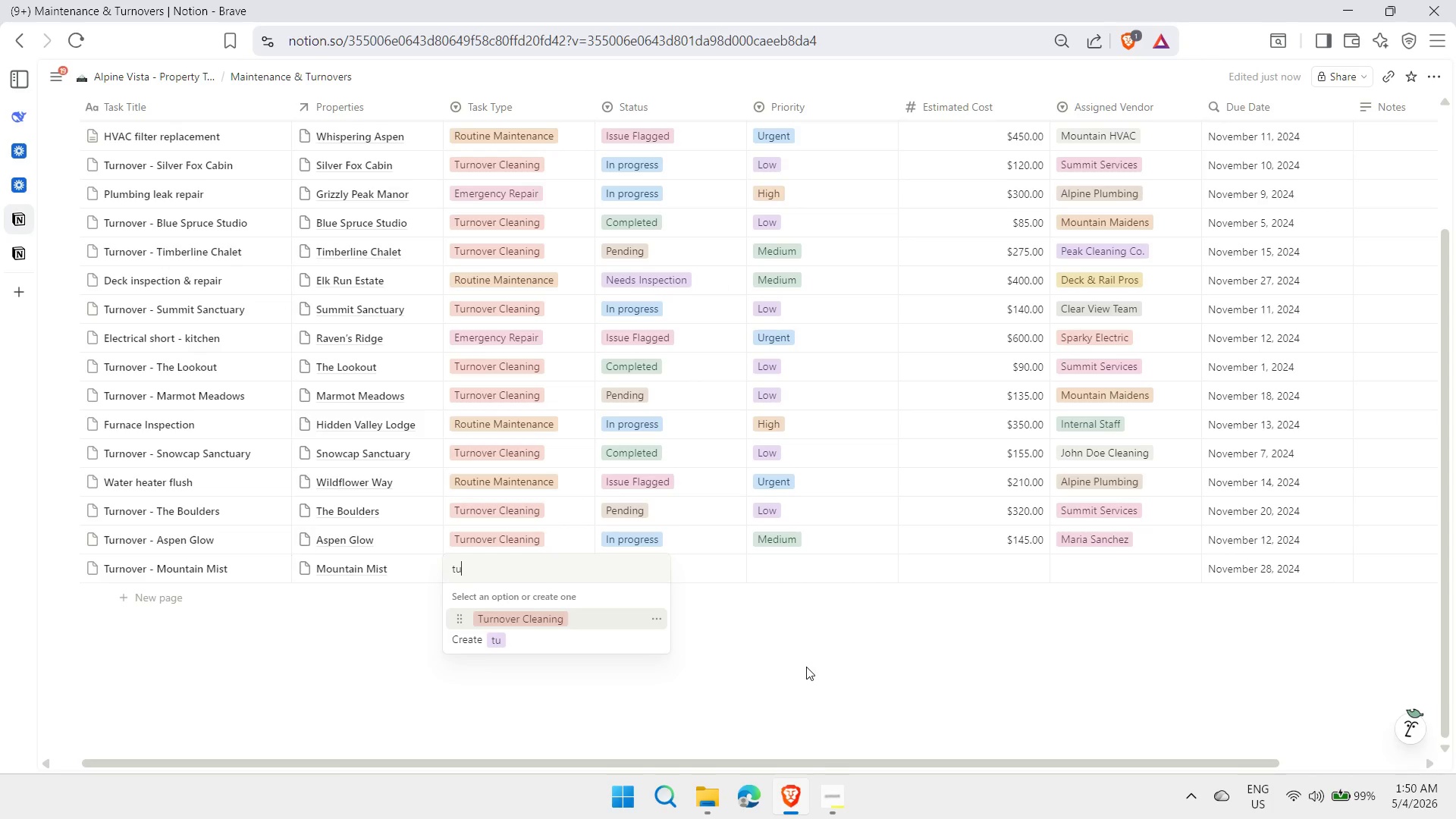 
key(Enter)
 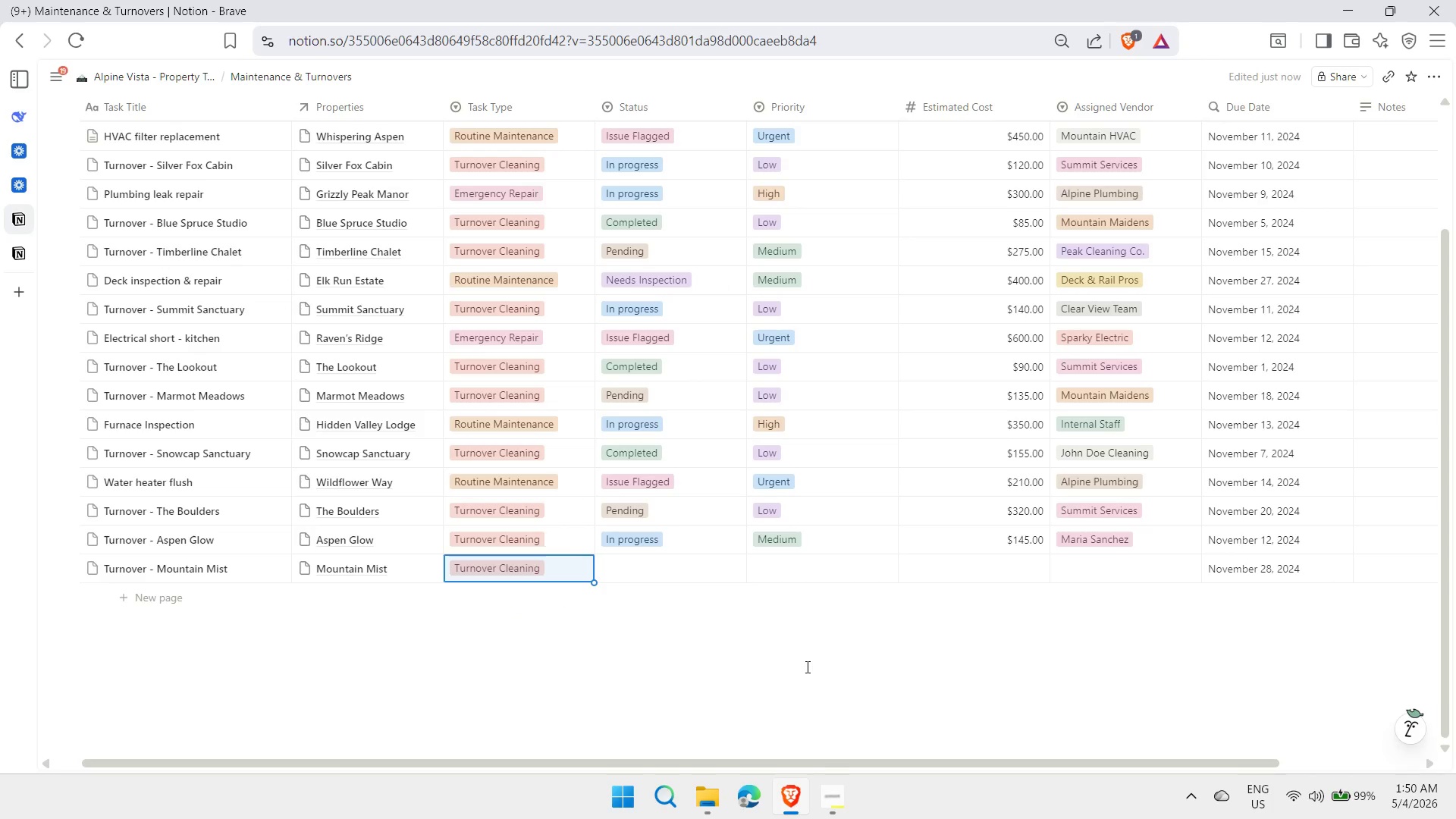 
key(ArrowRight)
 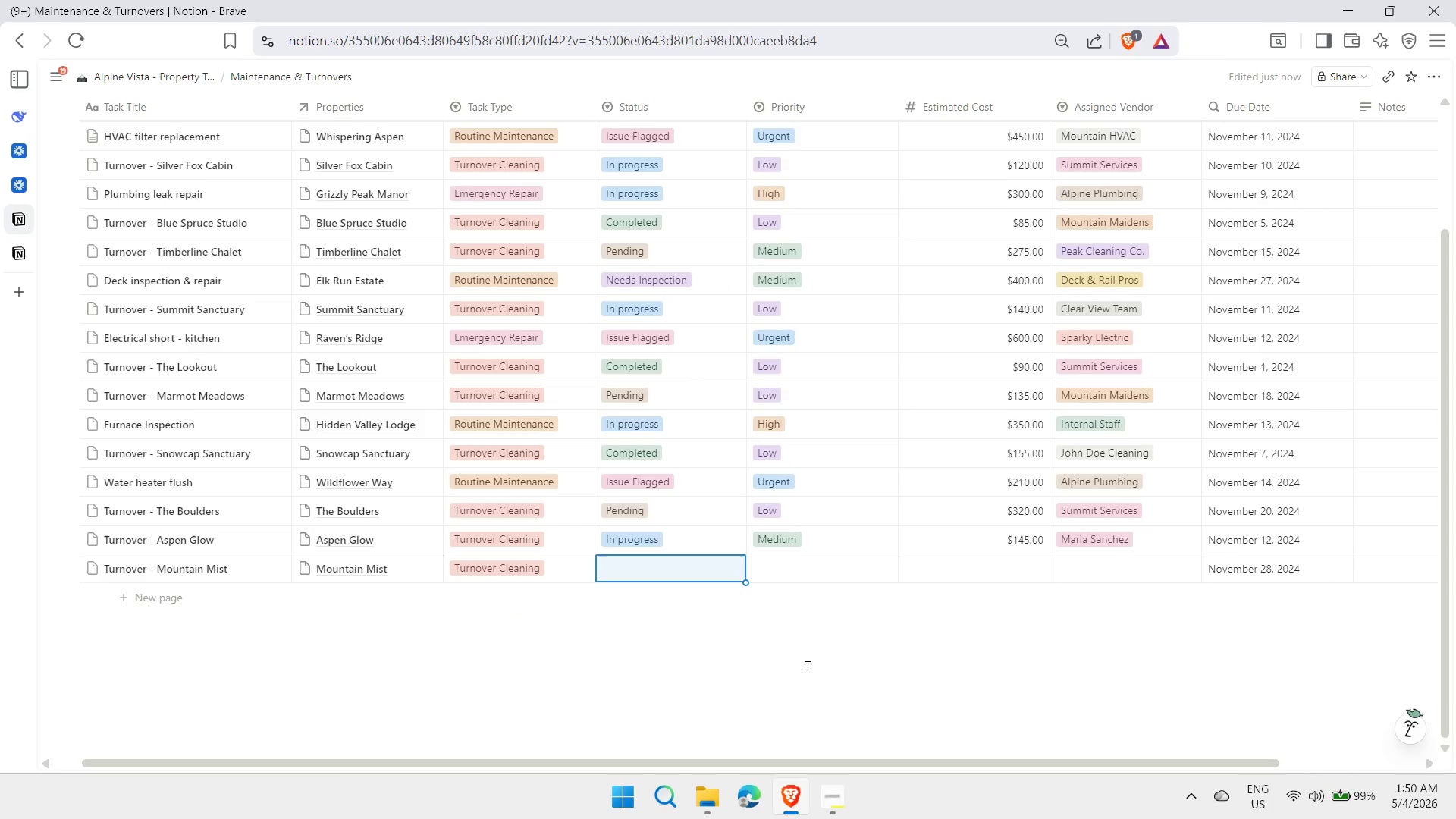 
type(com)
 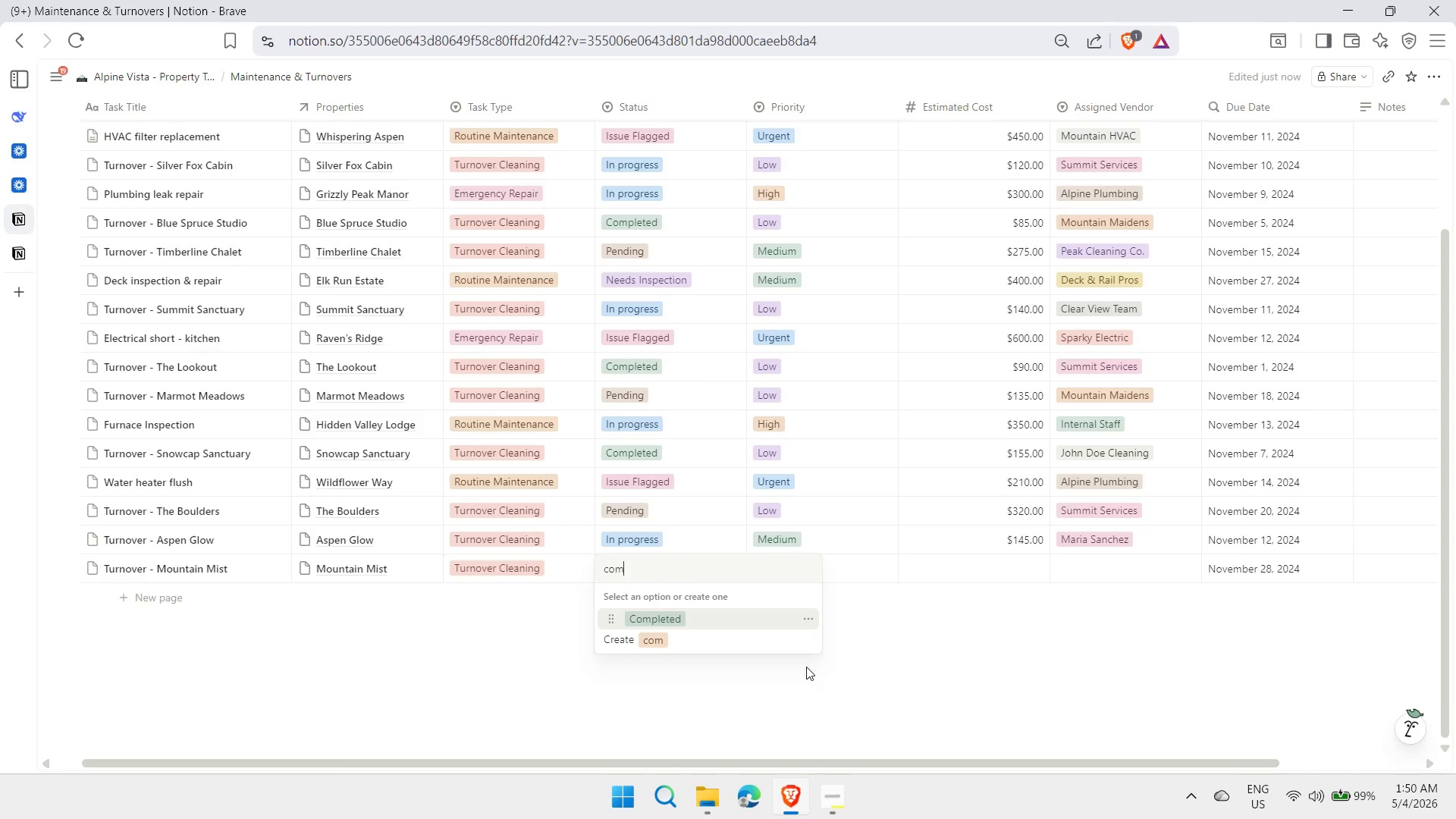 
key(Enter)
 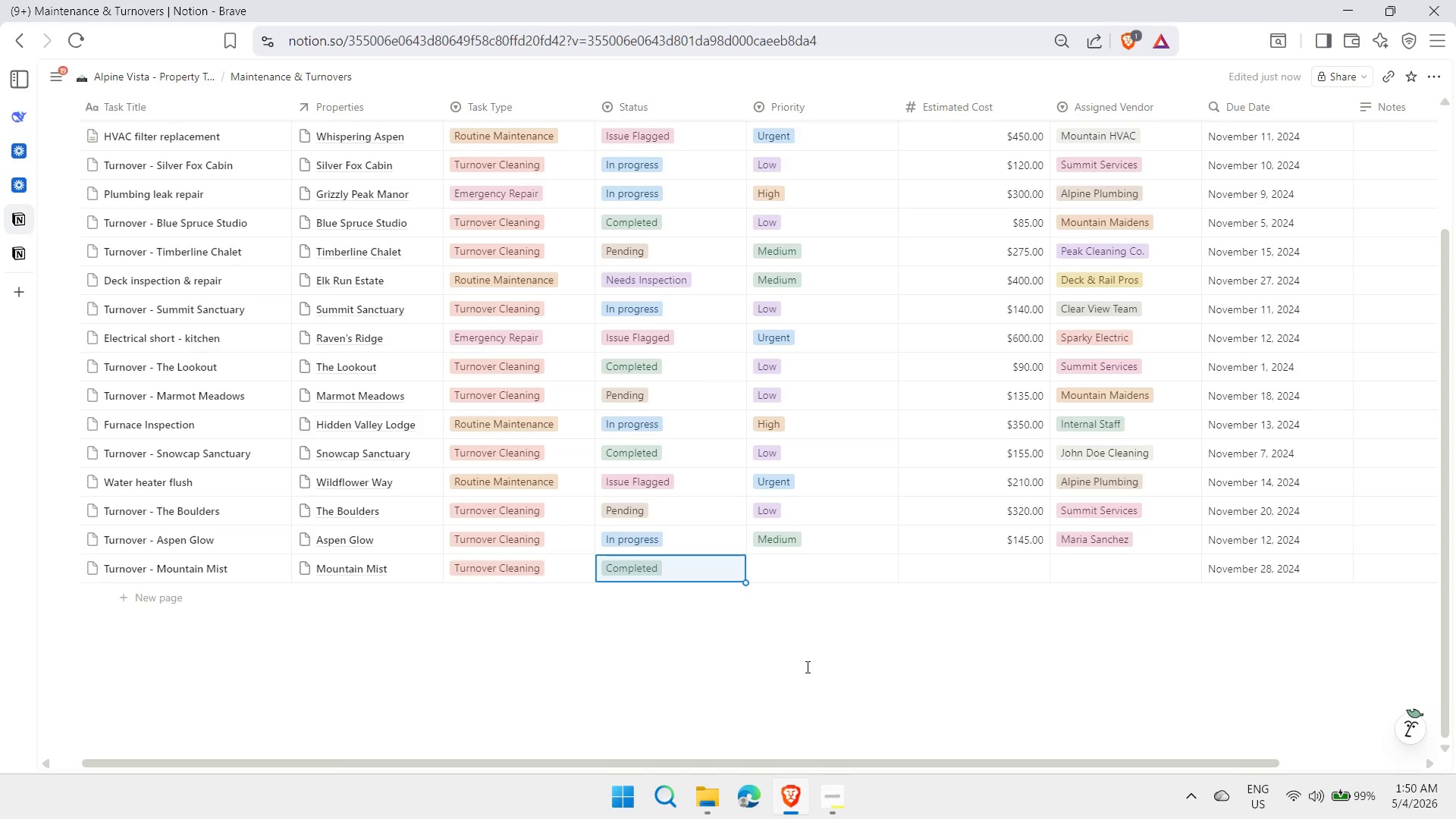 
key(ArrowRight)
 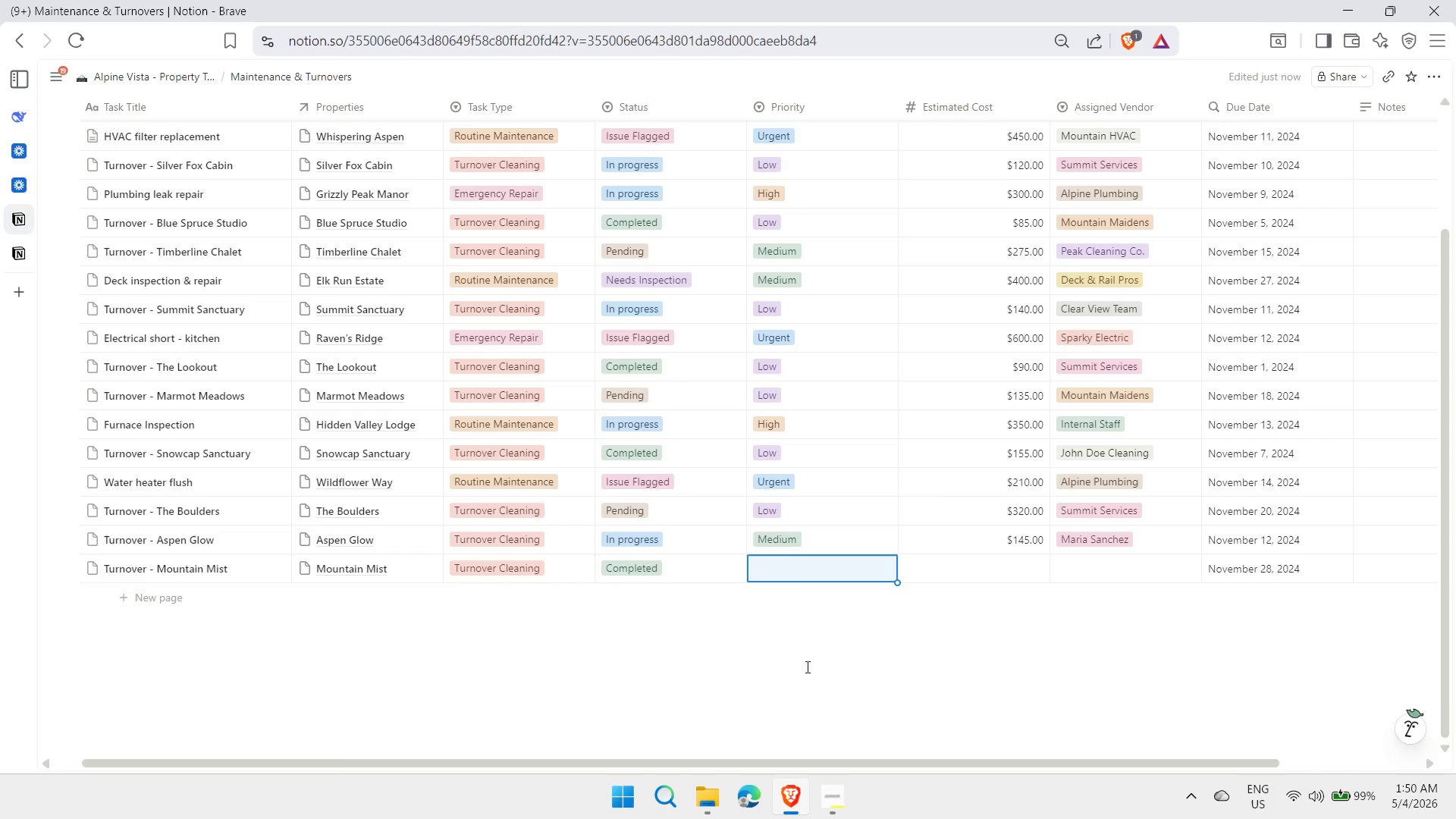 
type(low)
 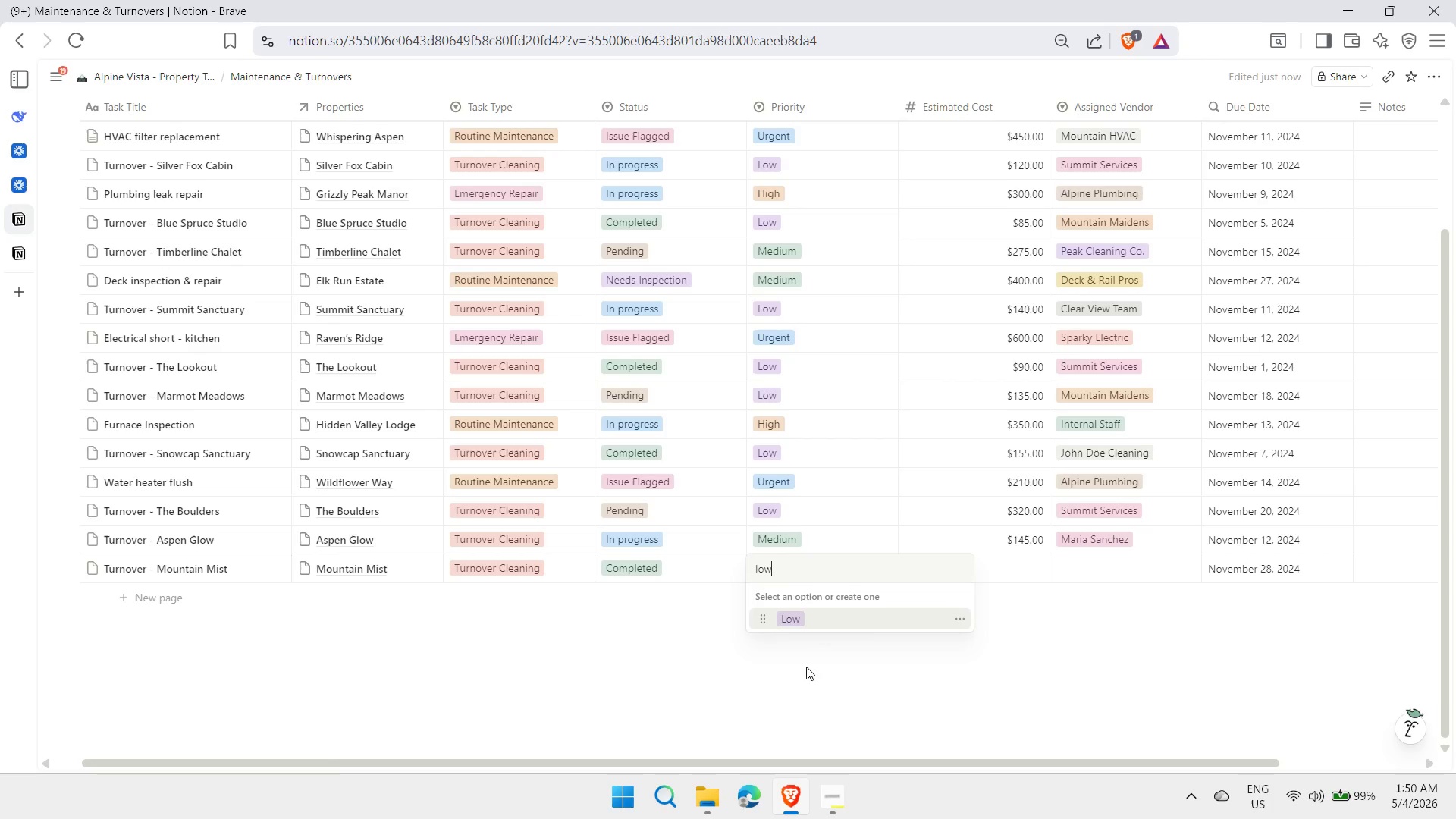 
key(Enter)
 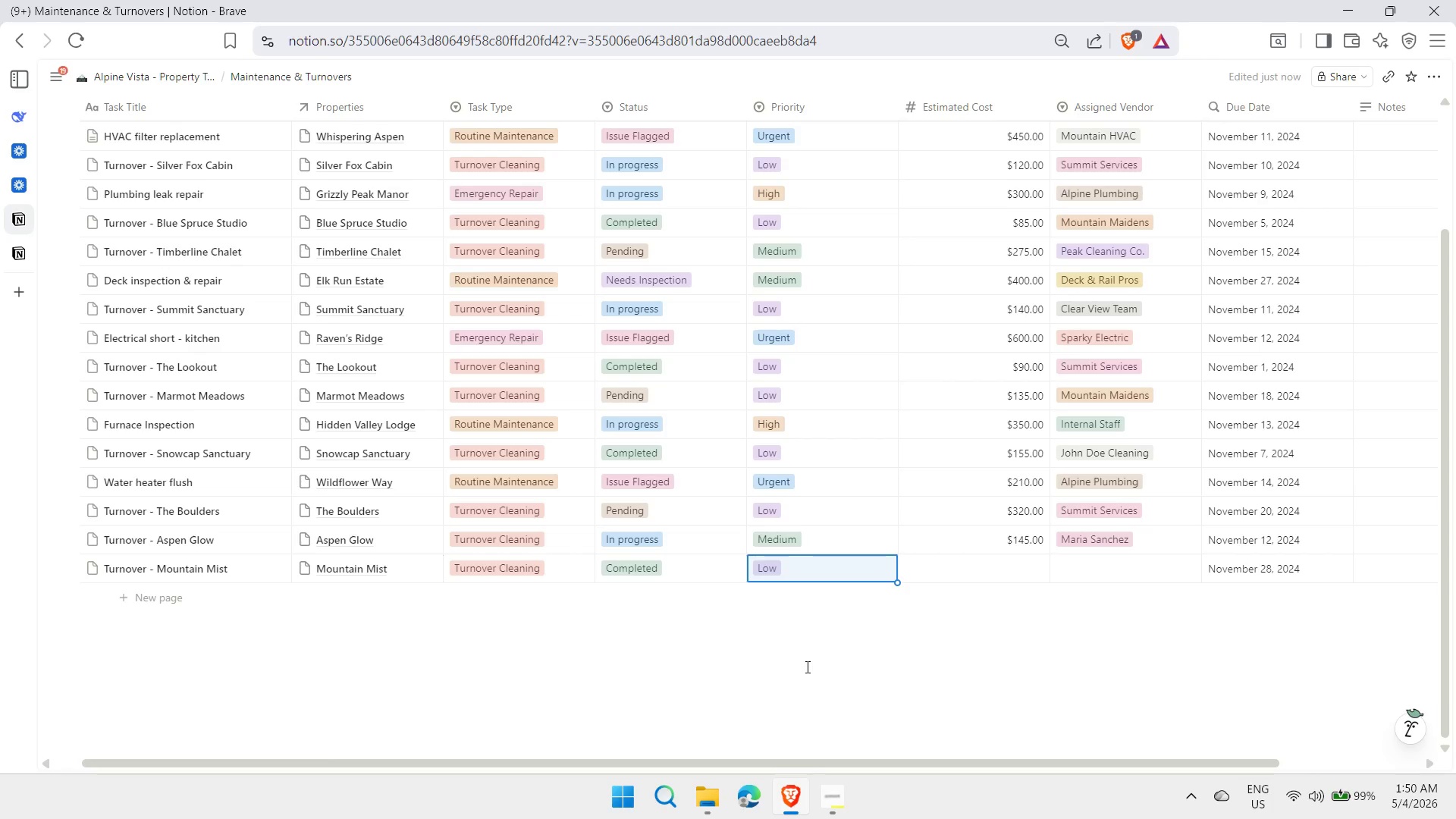 
key(ArrowRight)
 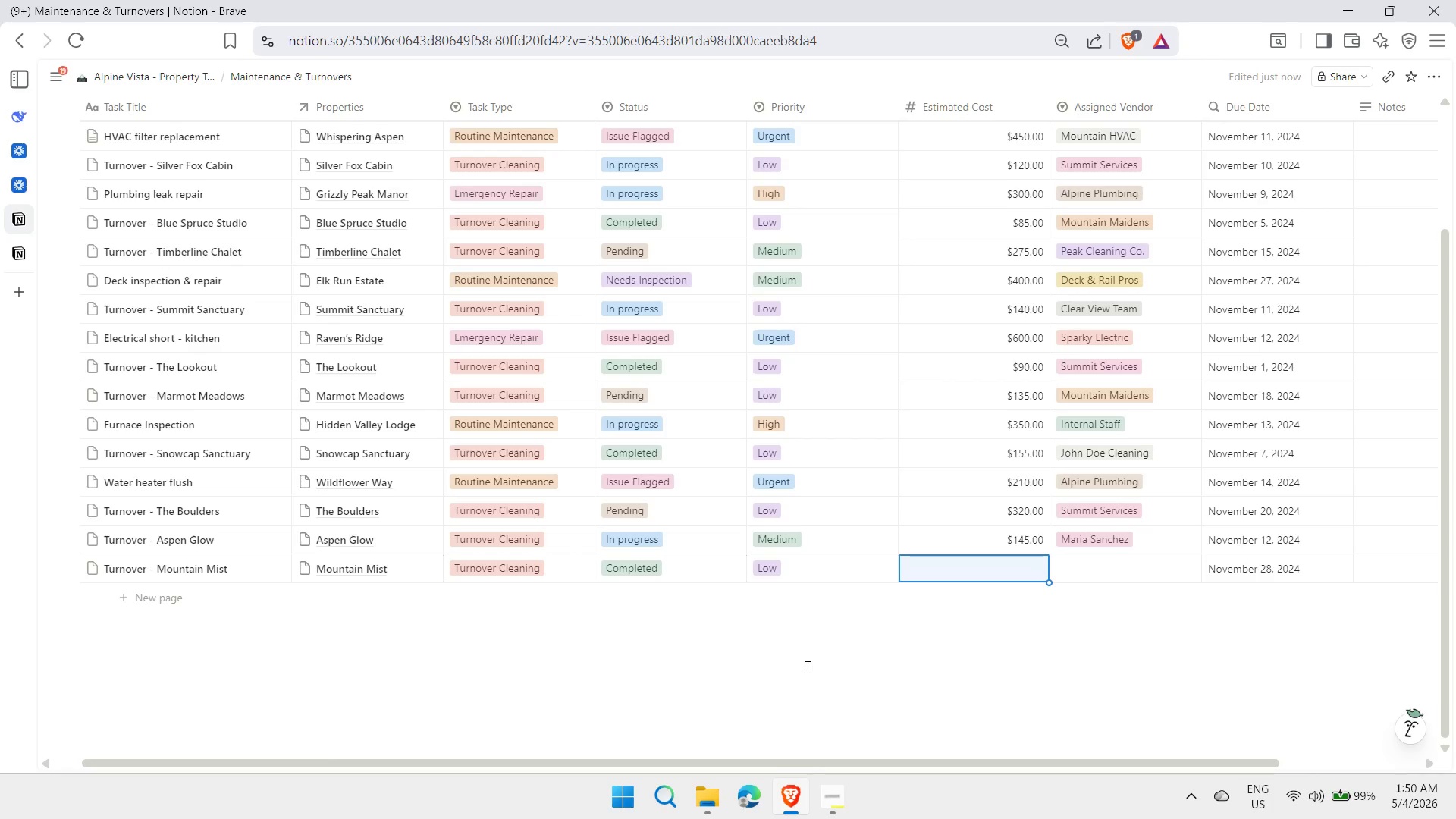 
type(95)
 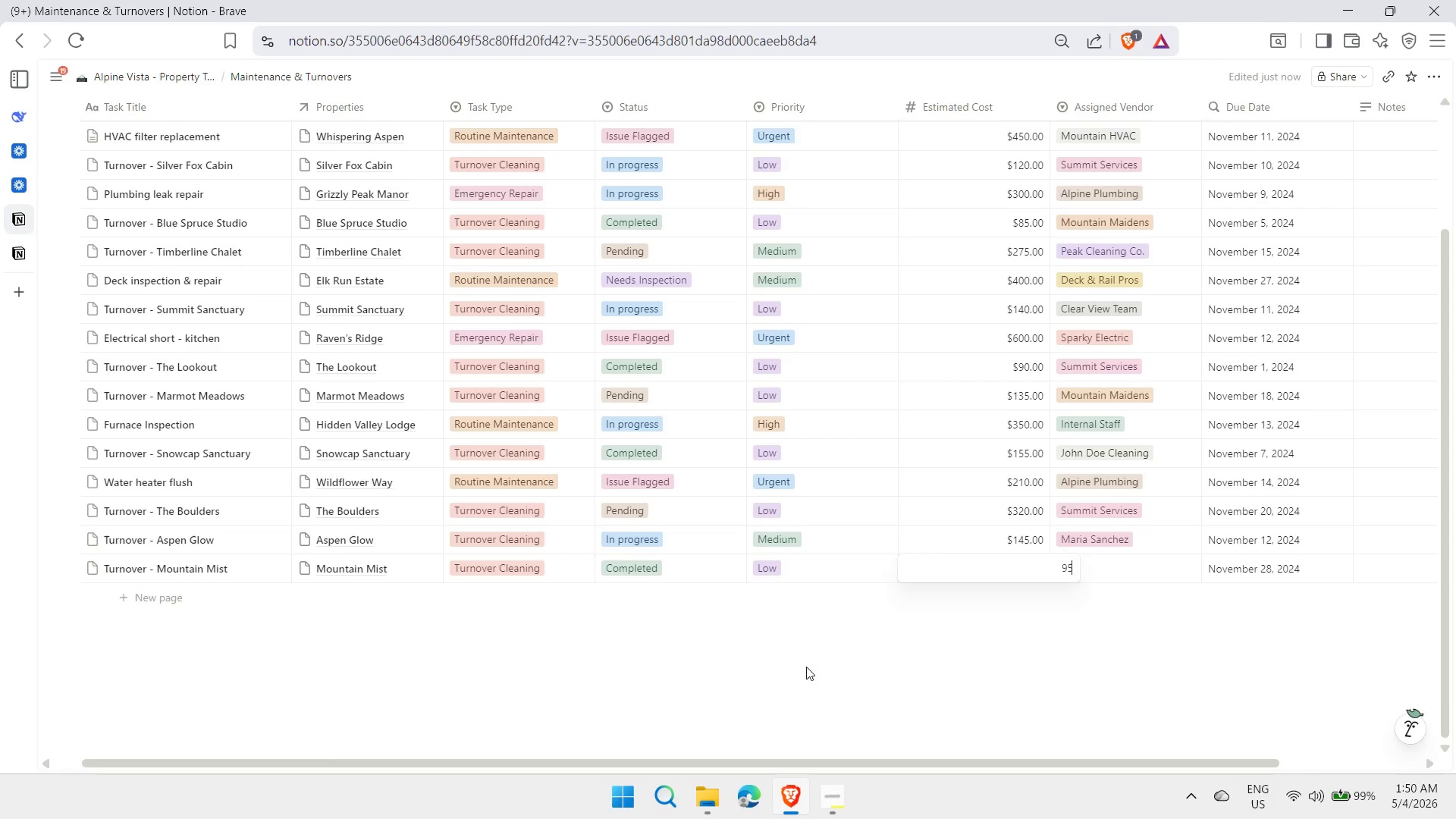 
key(Enter)
 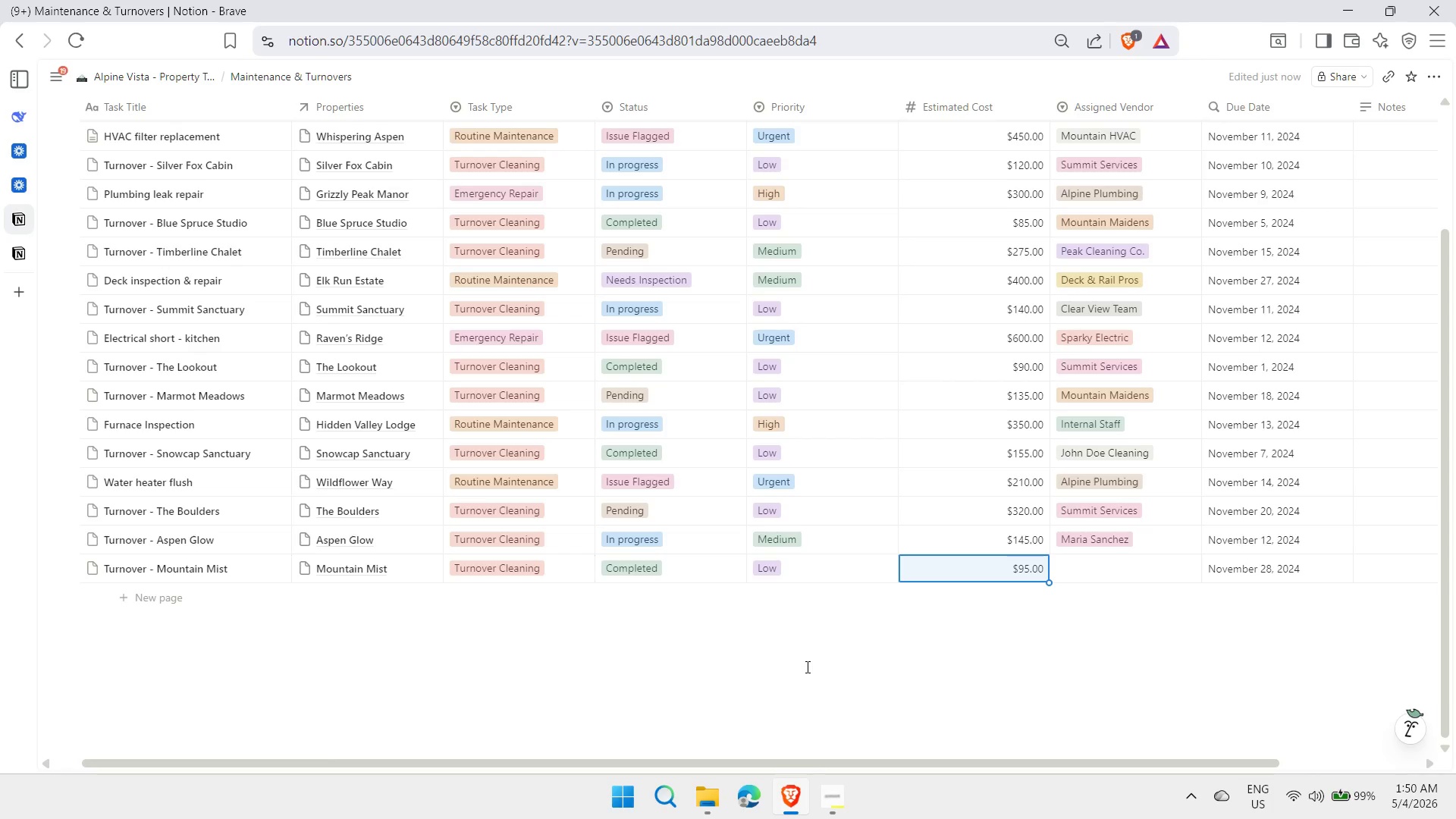 
key(ArrowRight)
 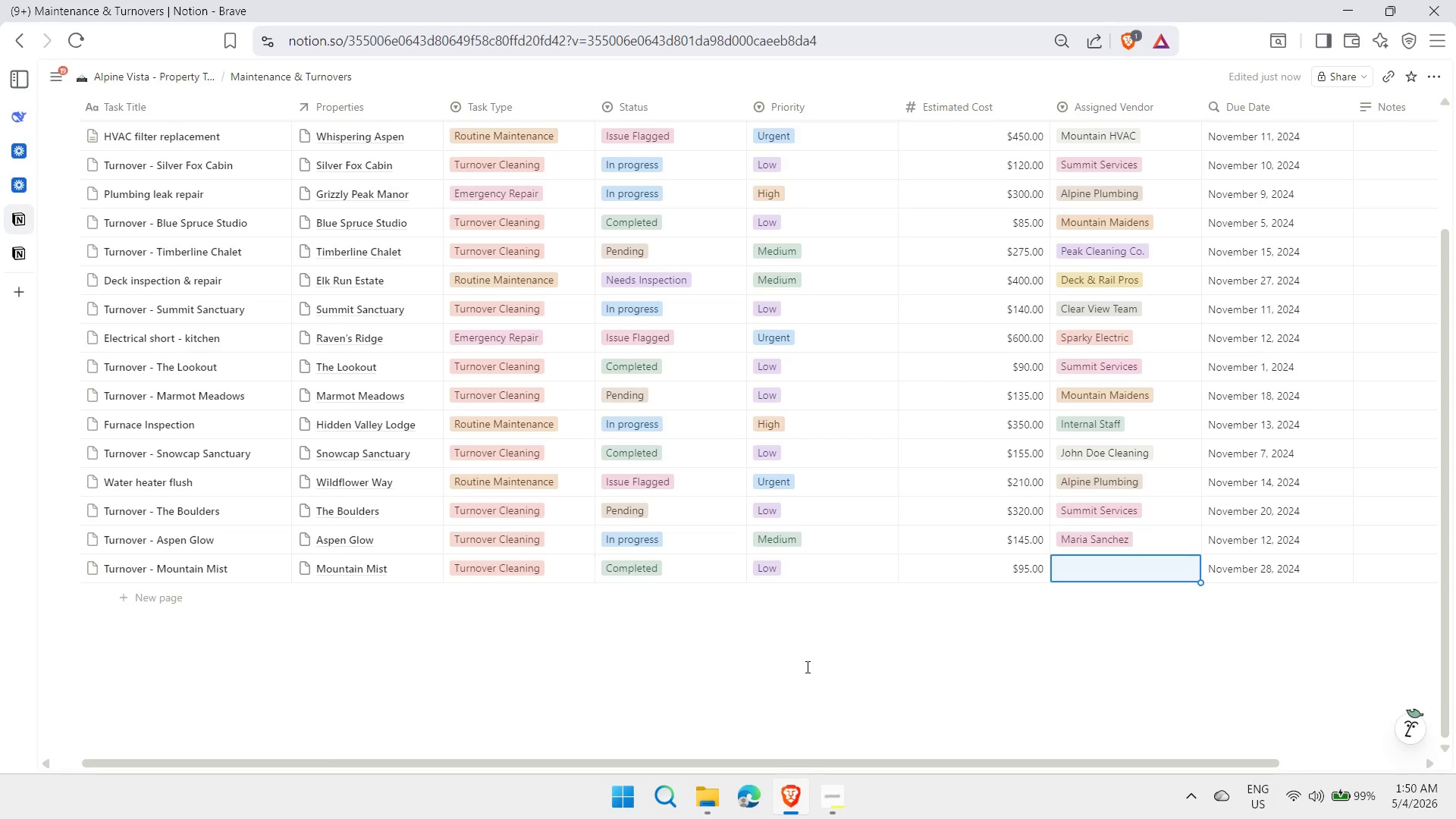 
type(Robet)
key(Backspace)
type(rt Miller)
 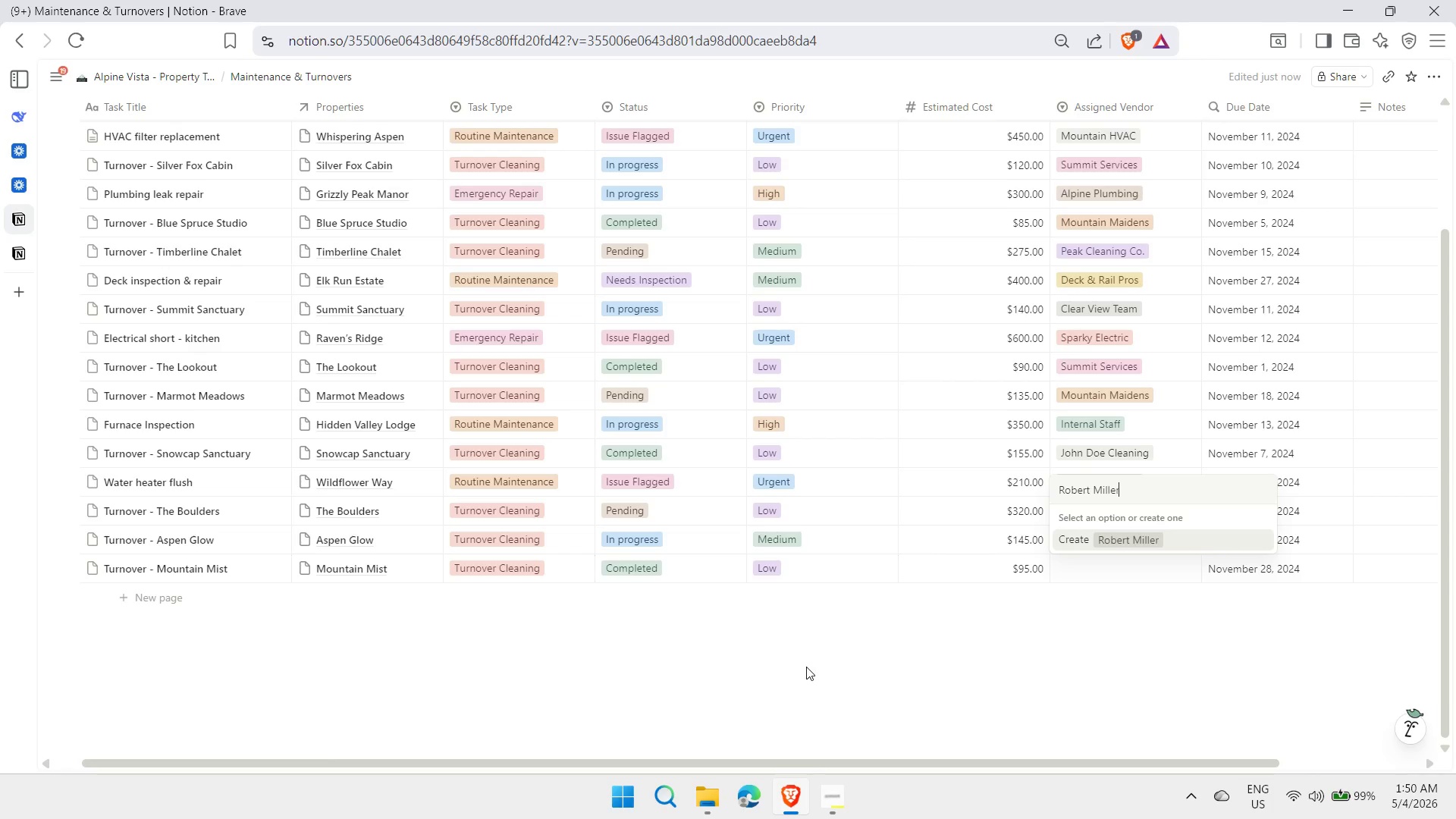 
key(Enter)
 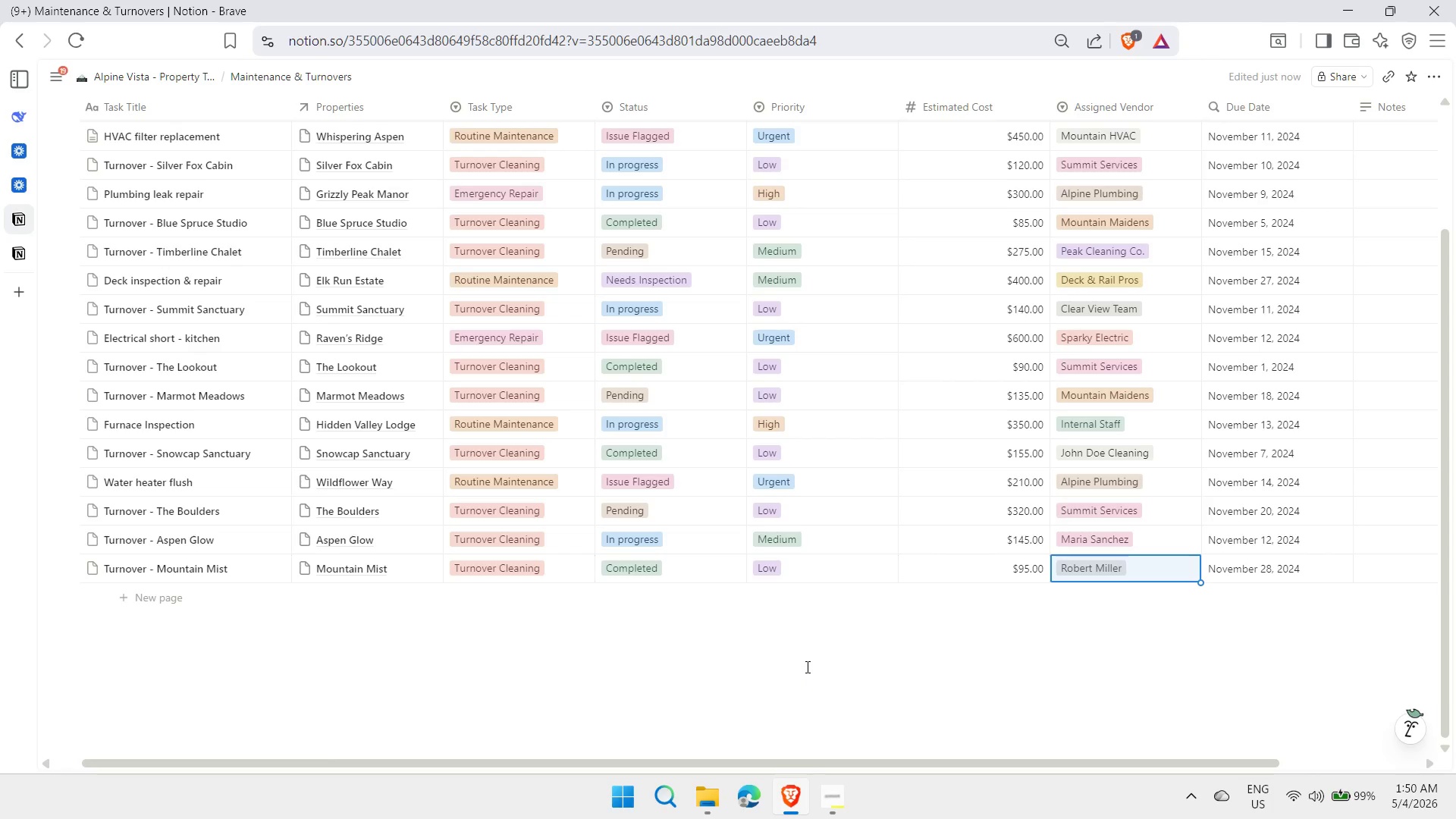 
key(Shift+ShiftLeft)
 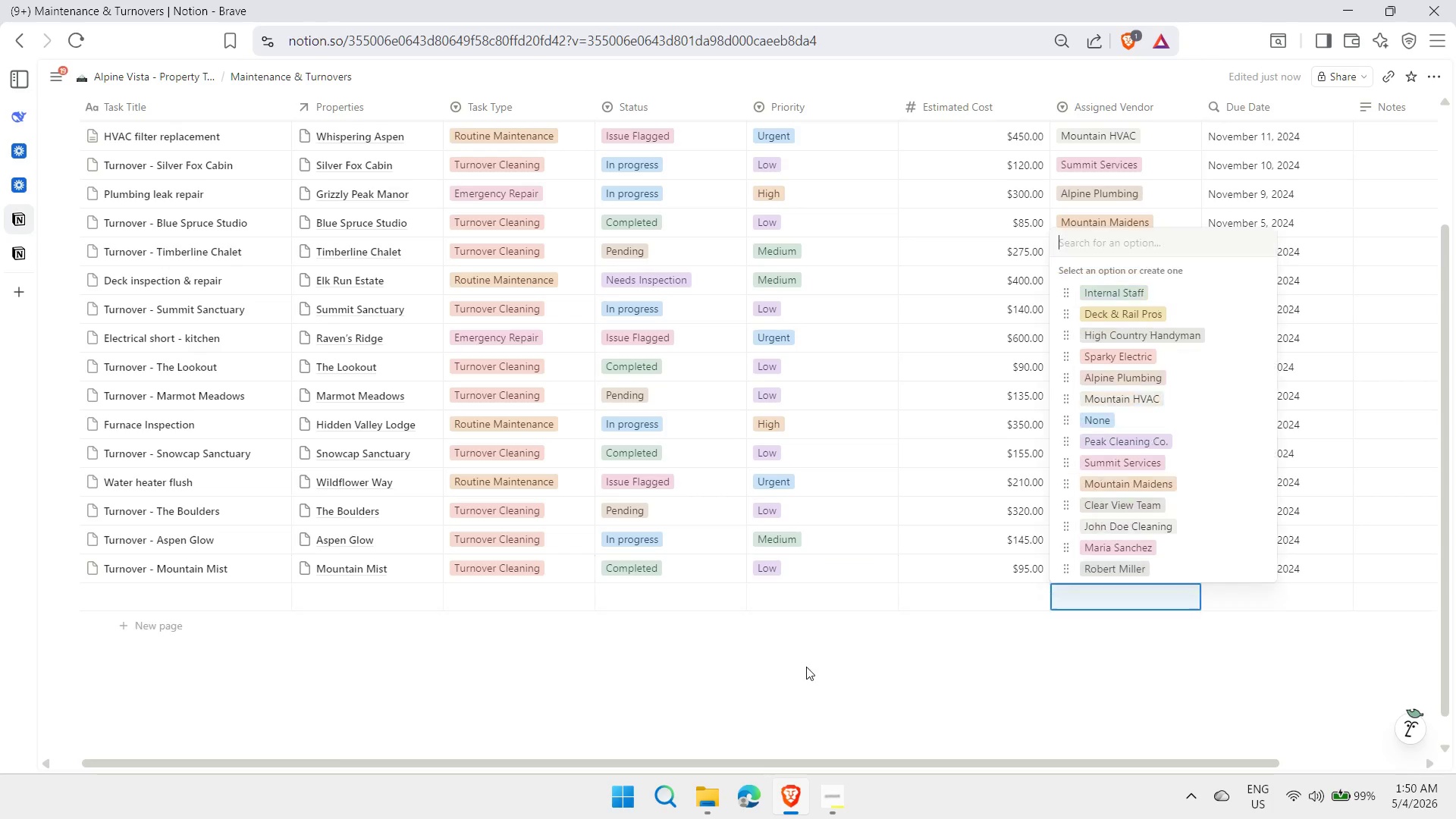 
key(Shift+Enter)
 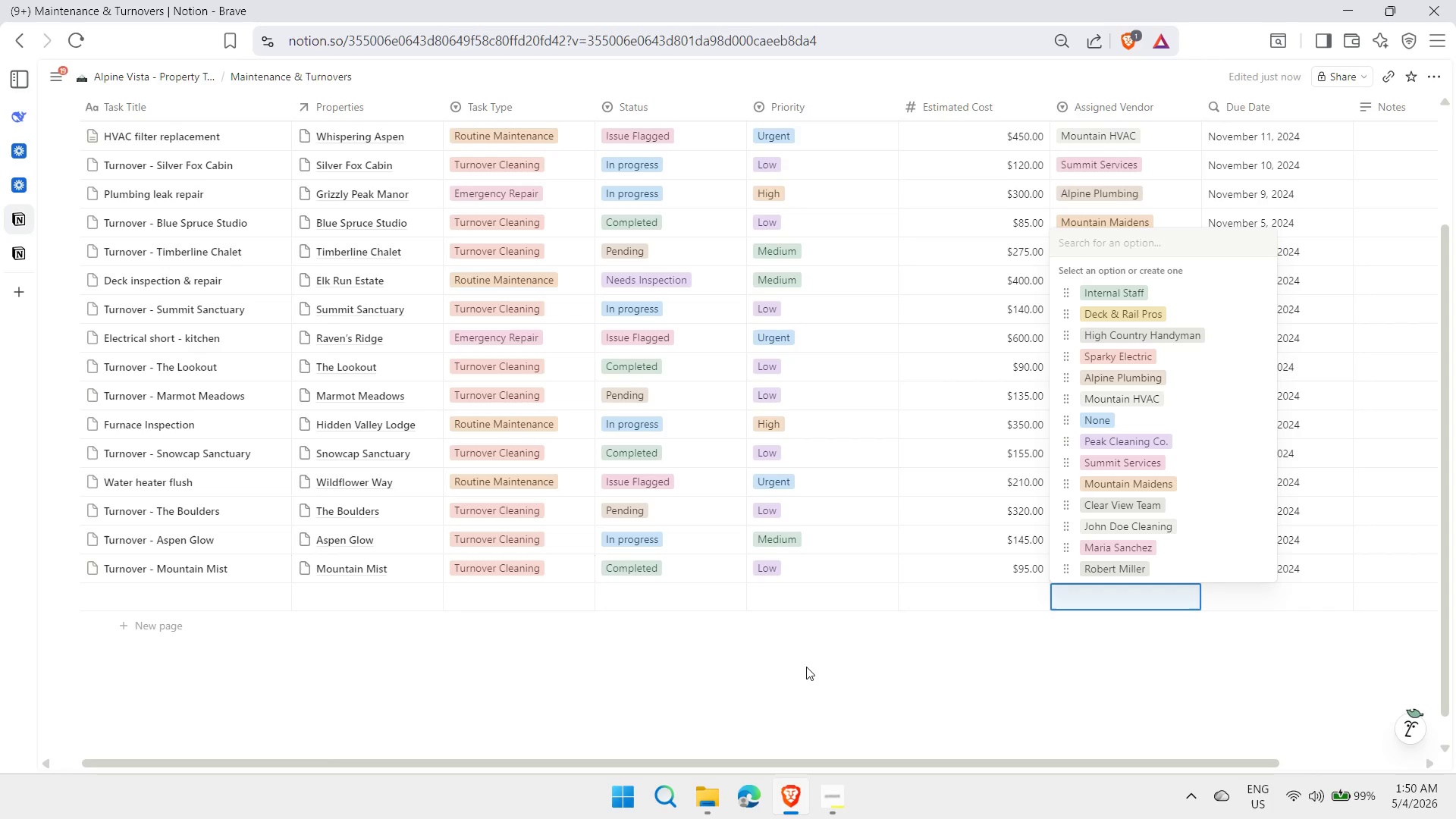 
key(Escape)
 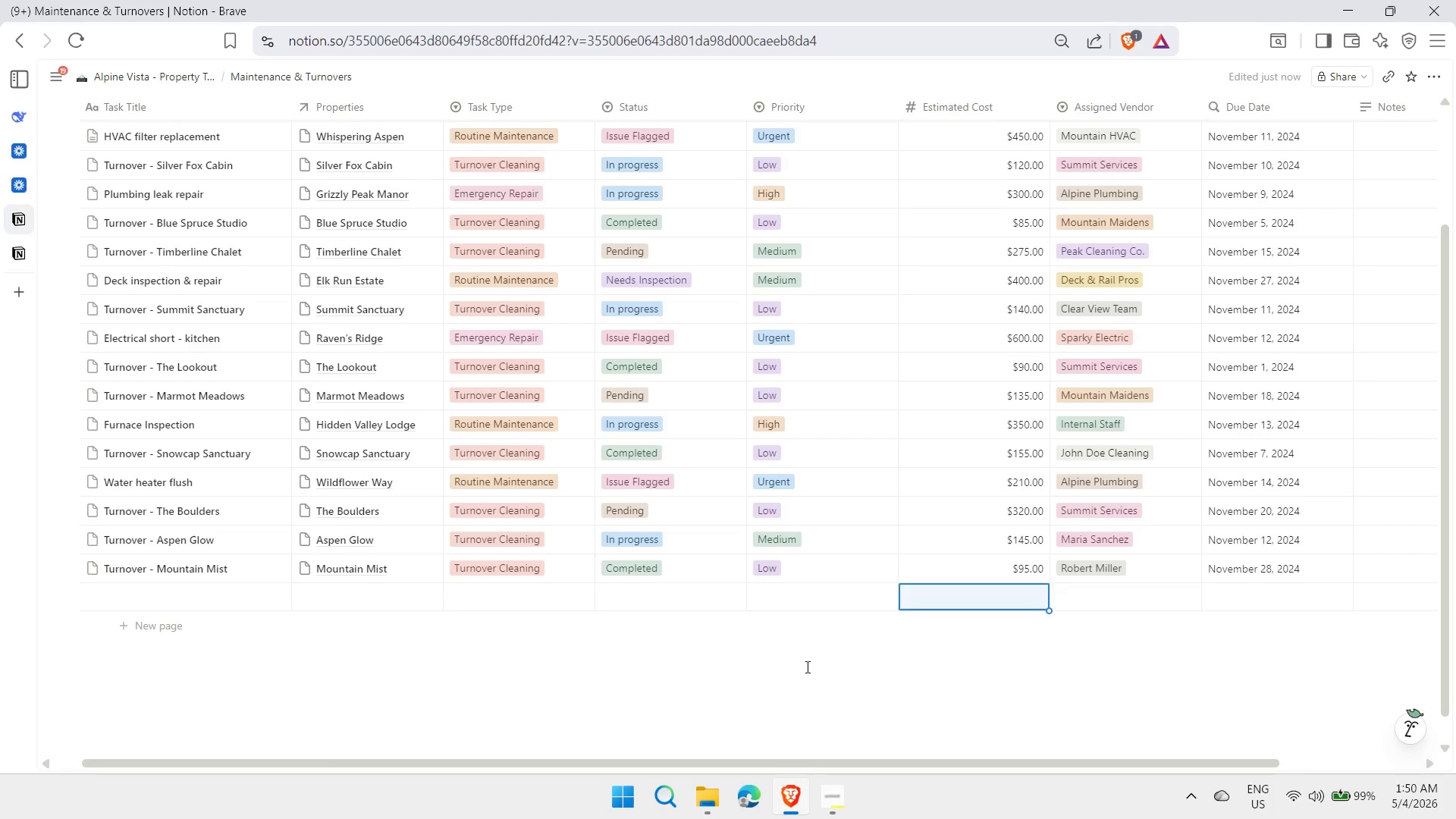 
key(ArrowLeft)
 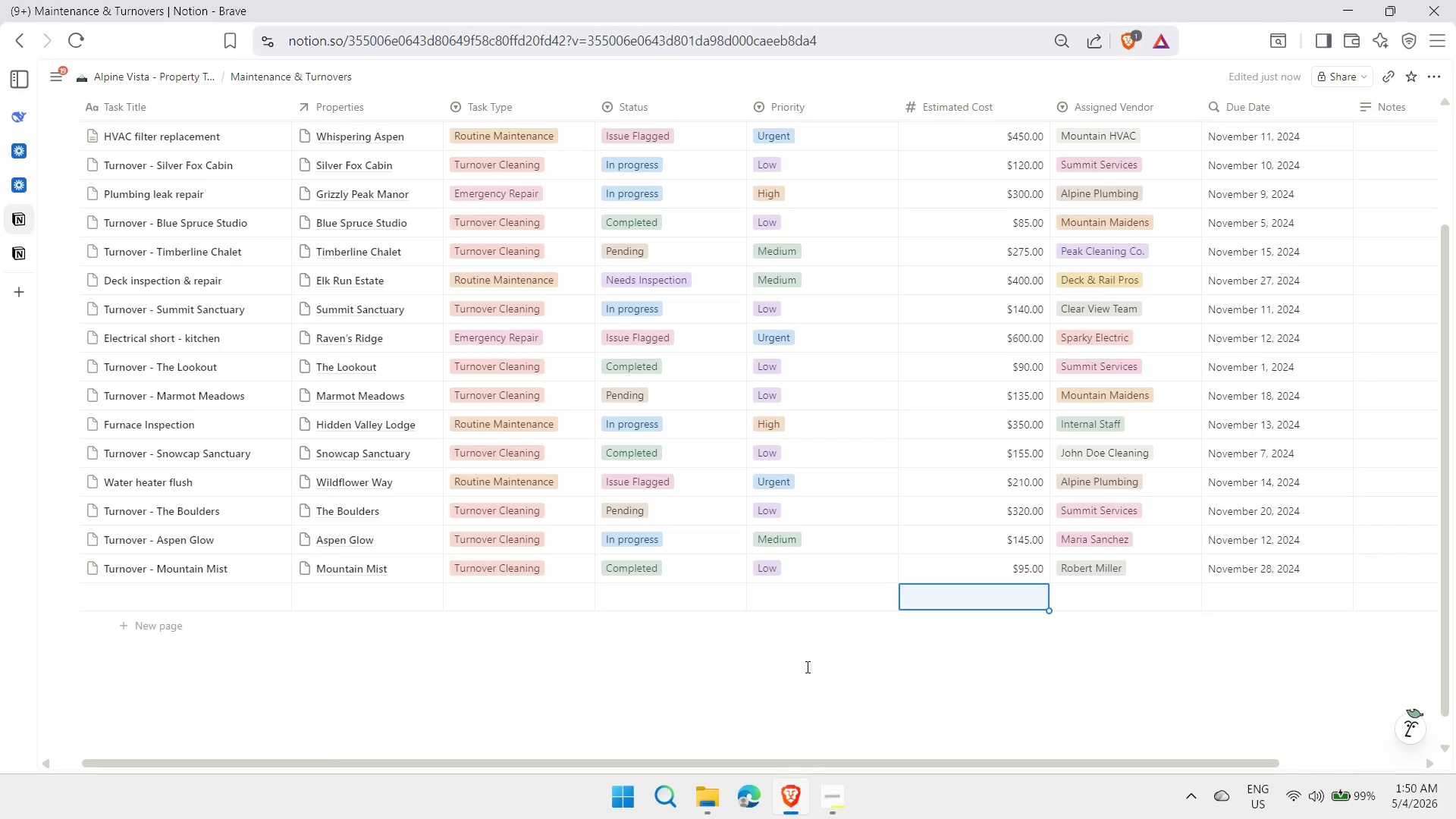 
key(ArrowLeft)
 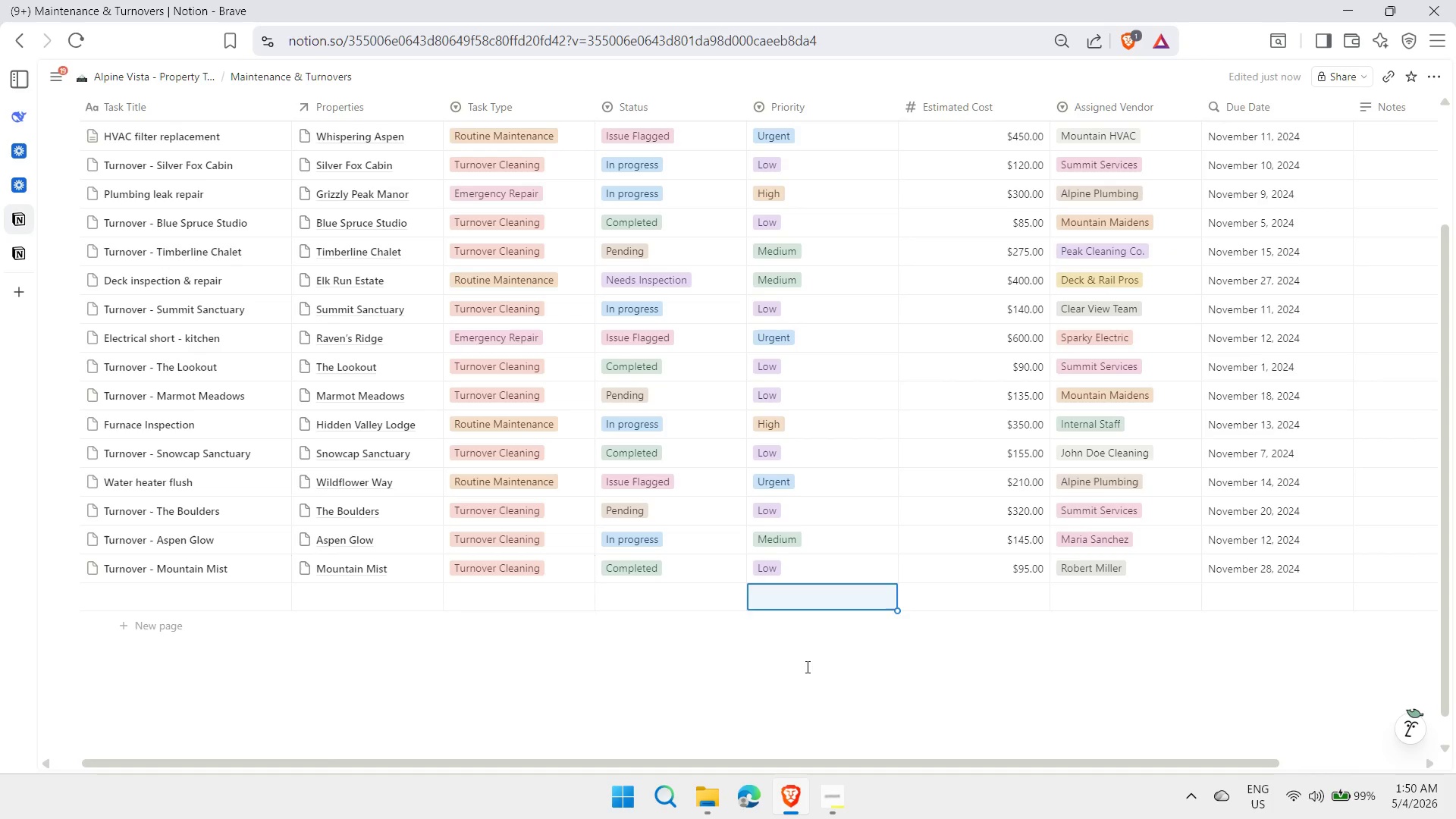 
key(ArrowLeft)
 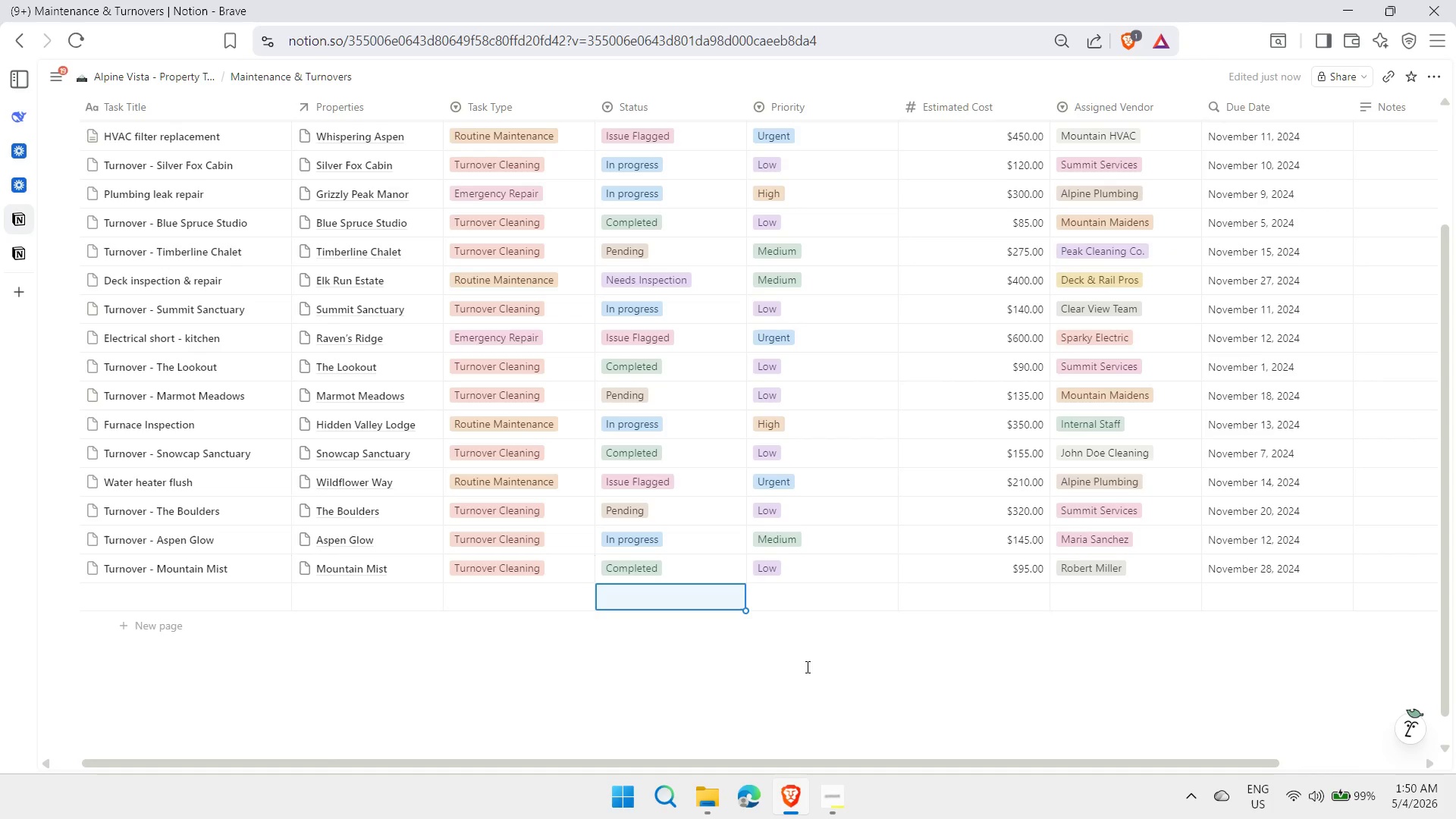 
key(ArrowLeft)
 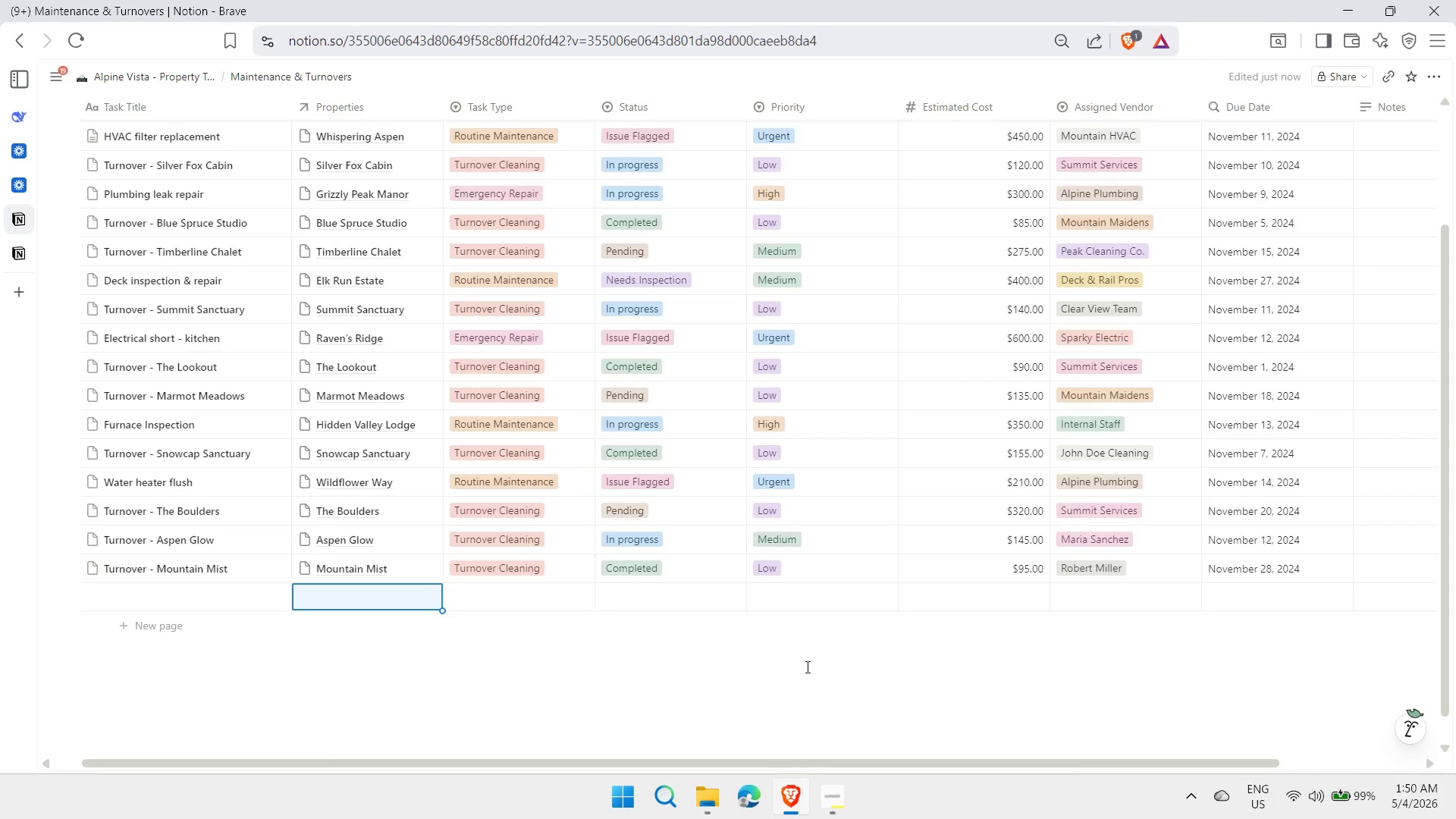 
key(ArrowLeft)
 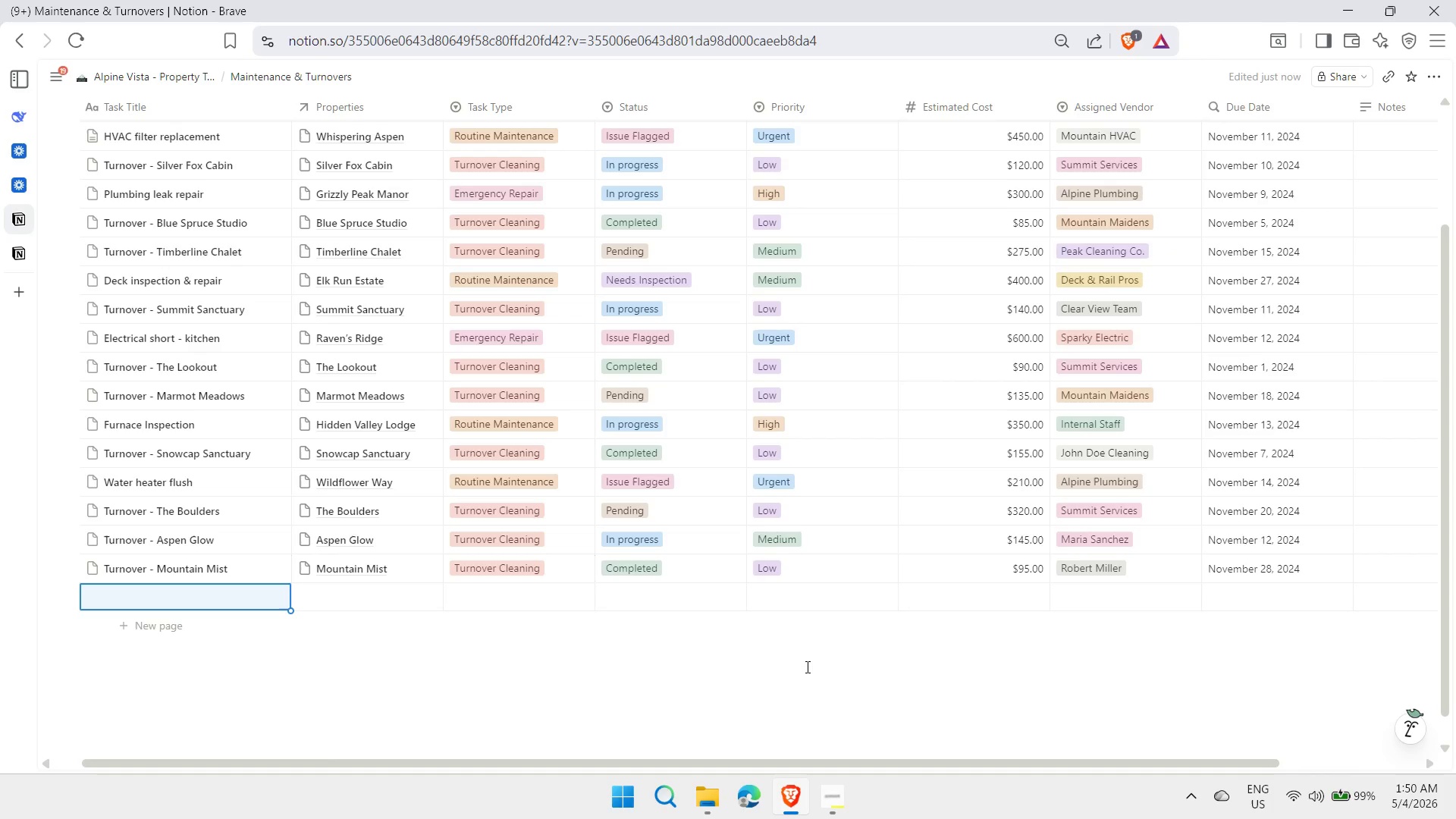 
key(ArrowLeft)
 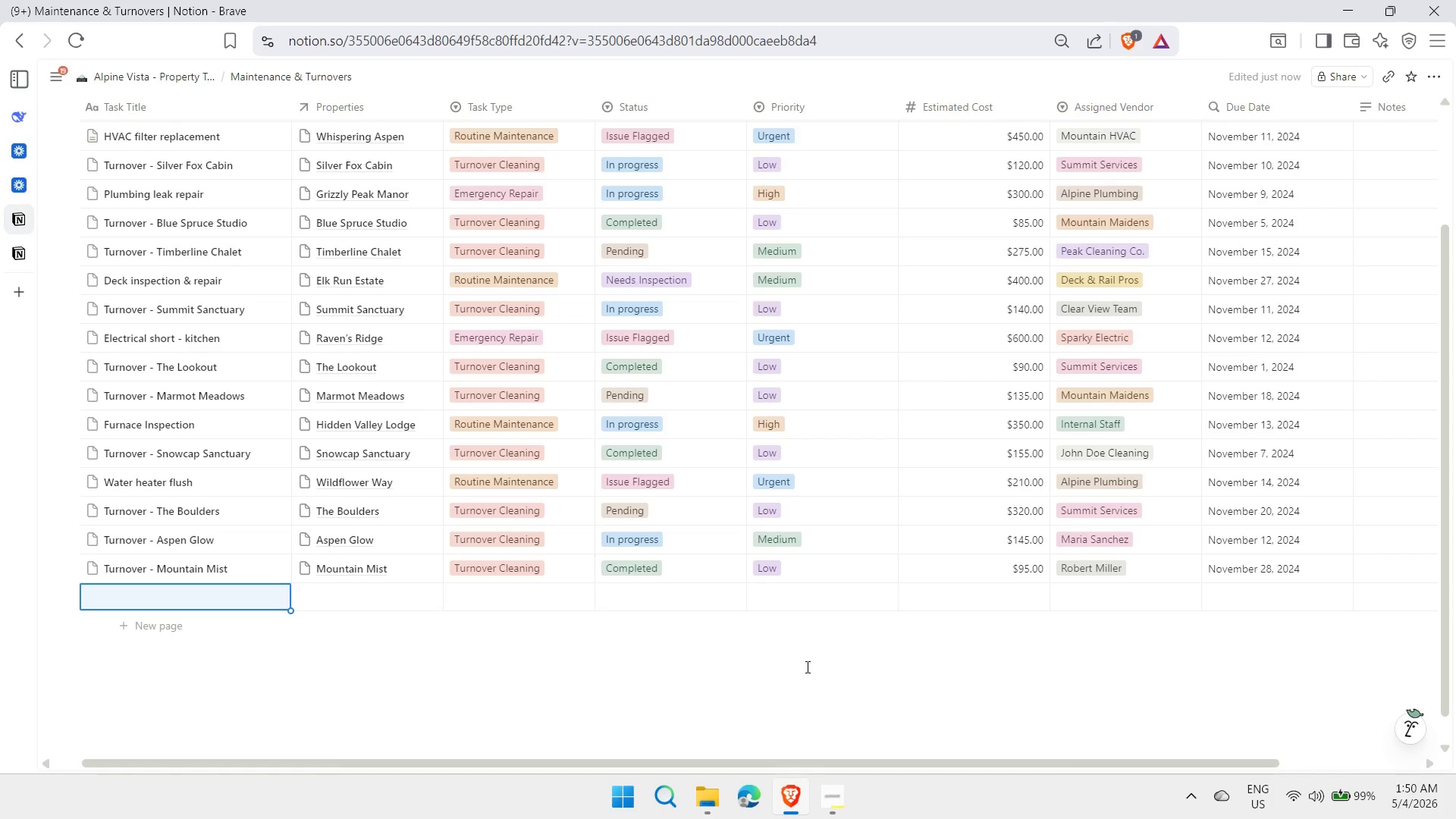 
type(HVAC tune-up)
 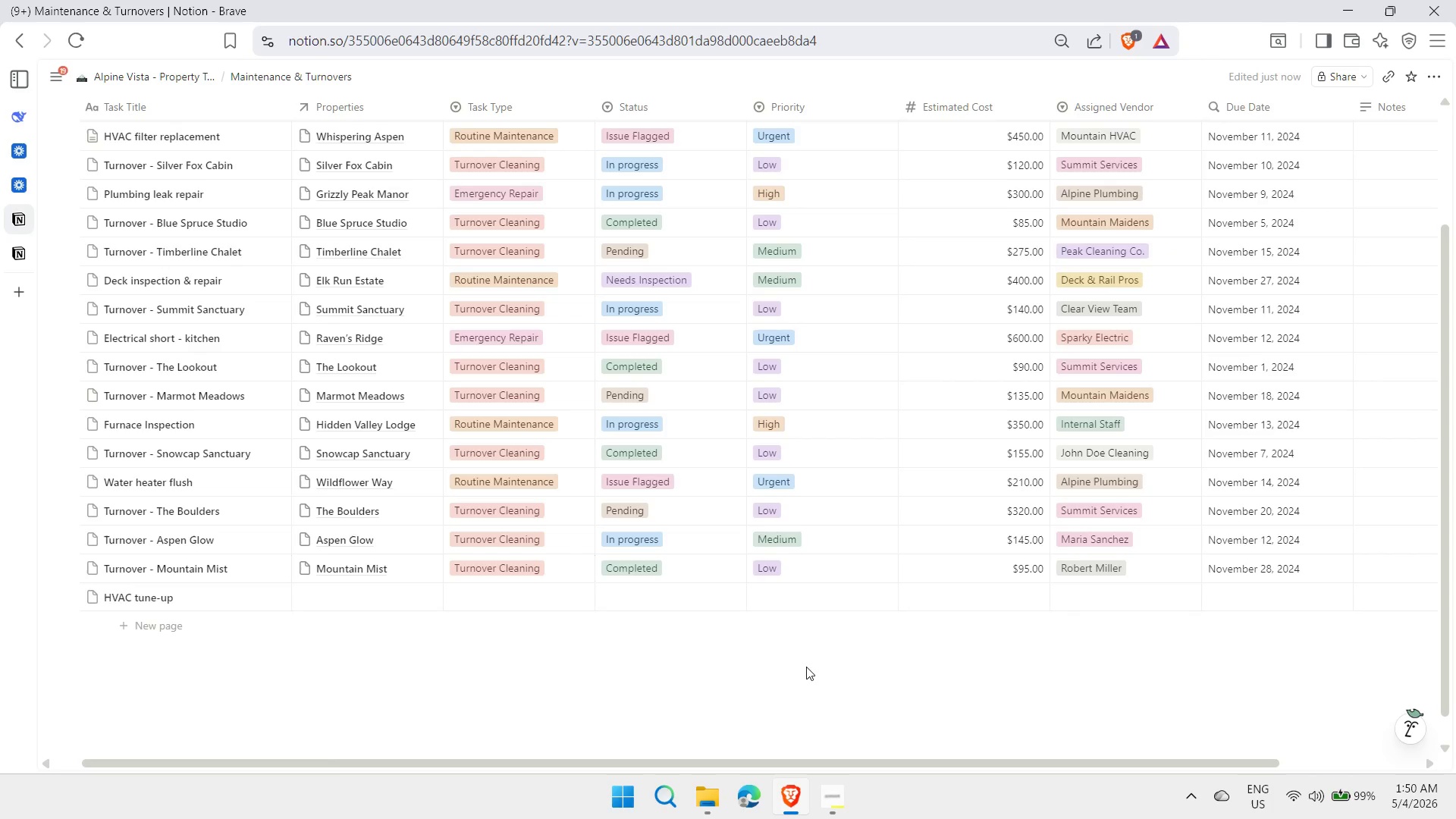 
key(Enter)
 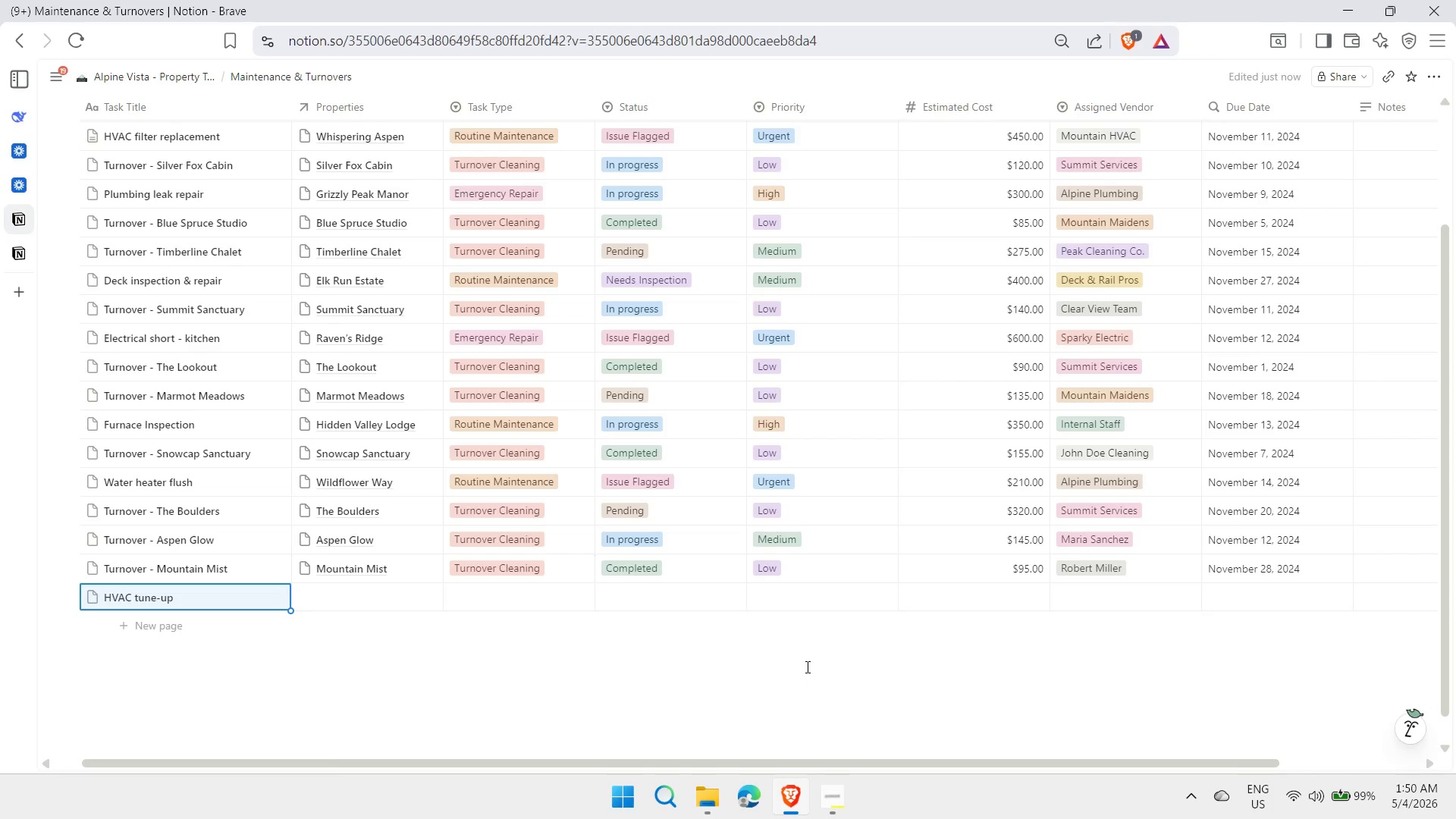 
key(ArrowRight)
 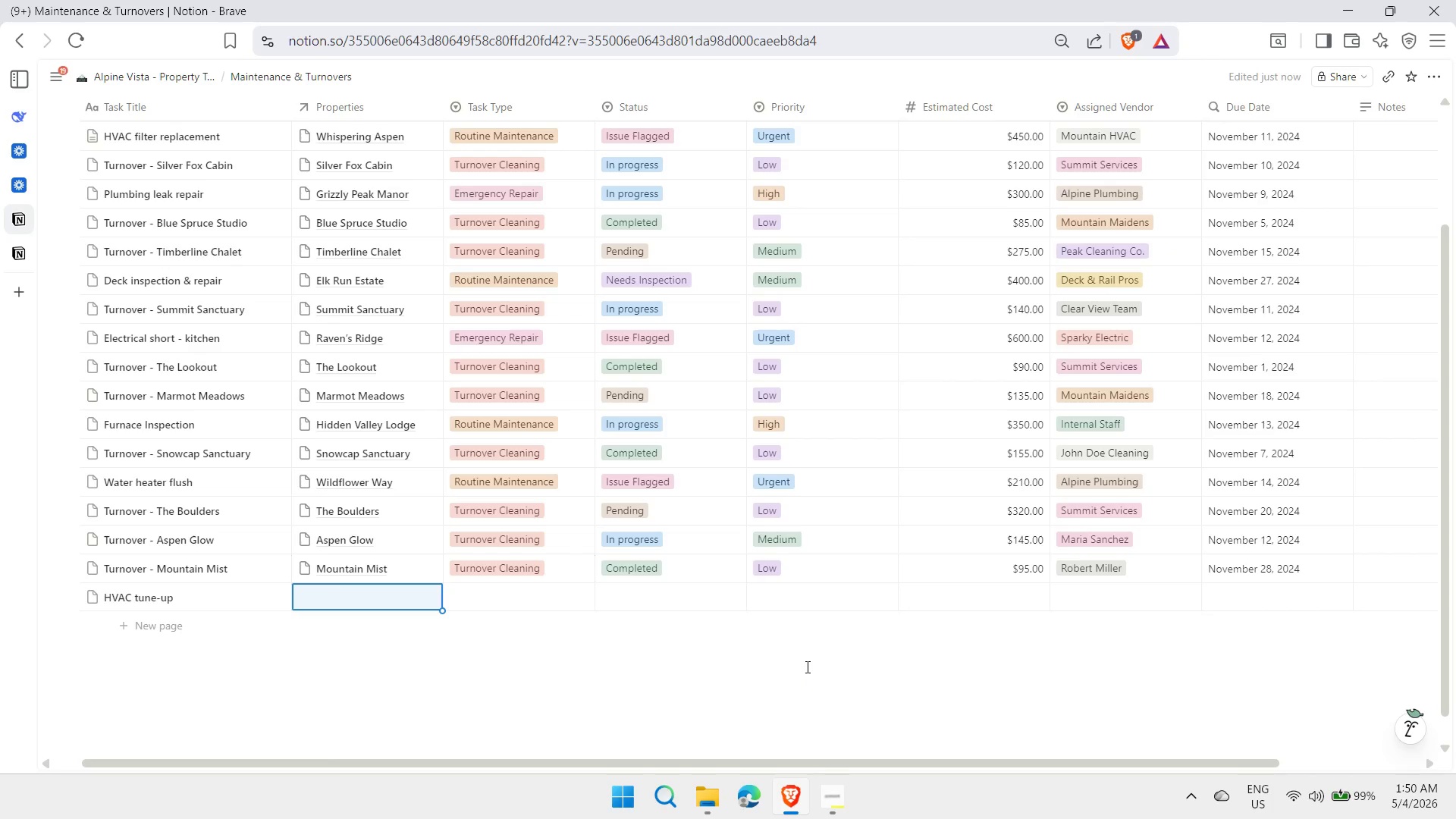 
type(High)
 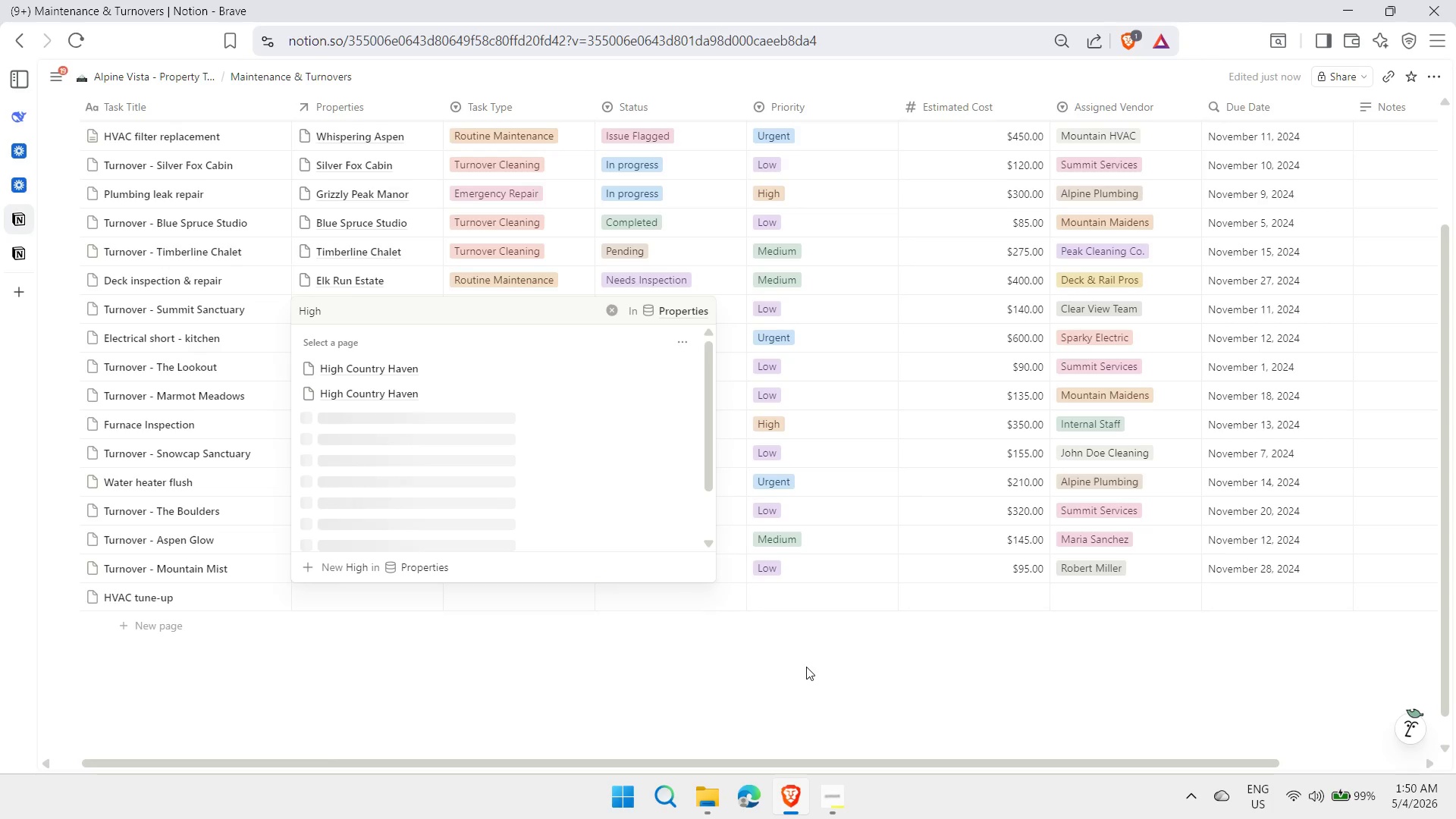 
key(ArrowDown)
 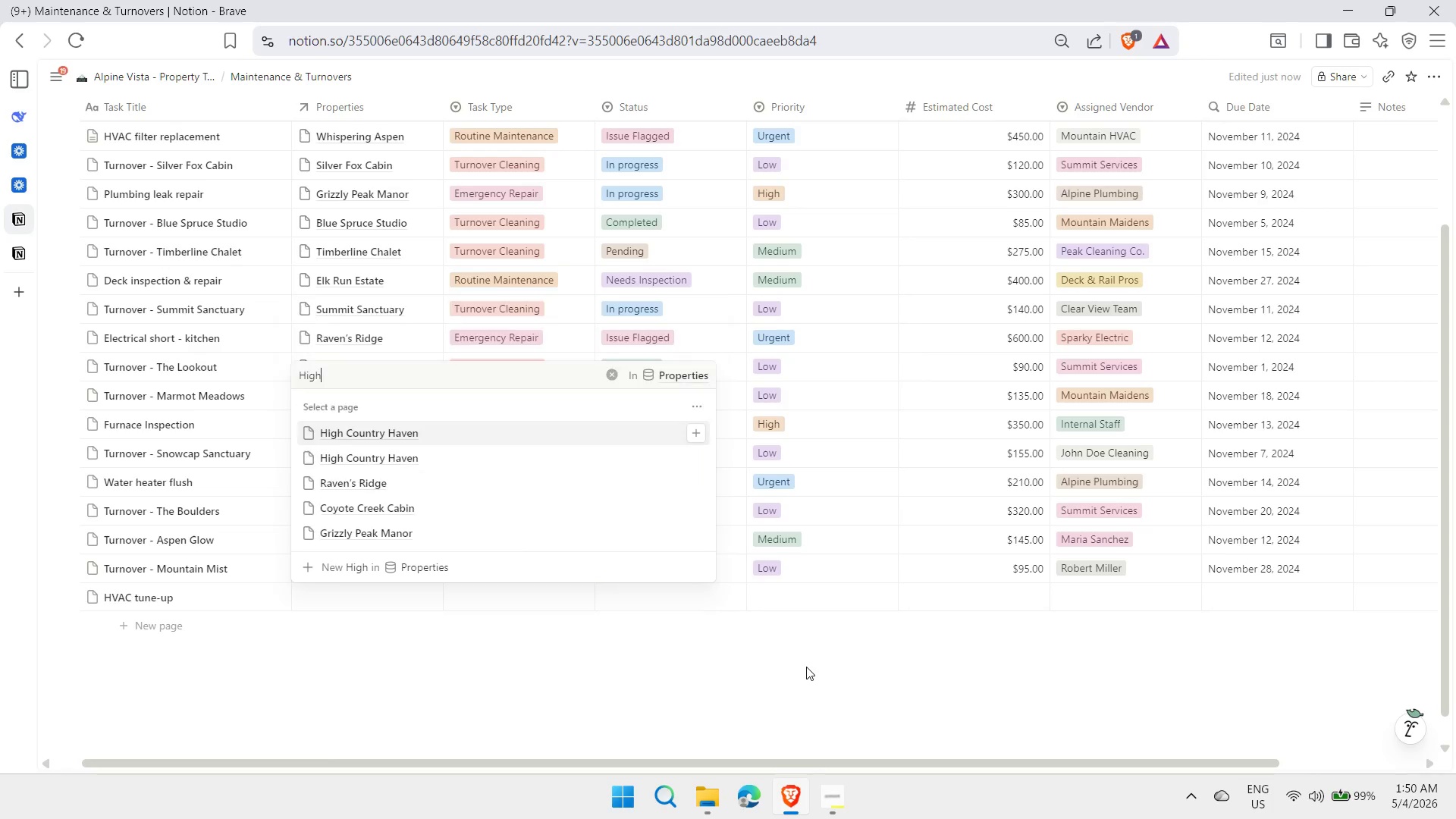 
key(Enter)
 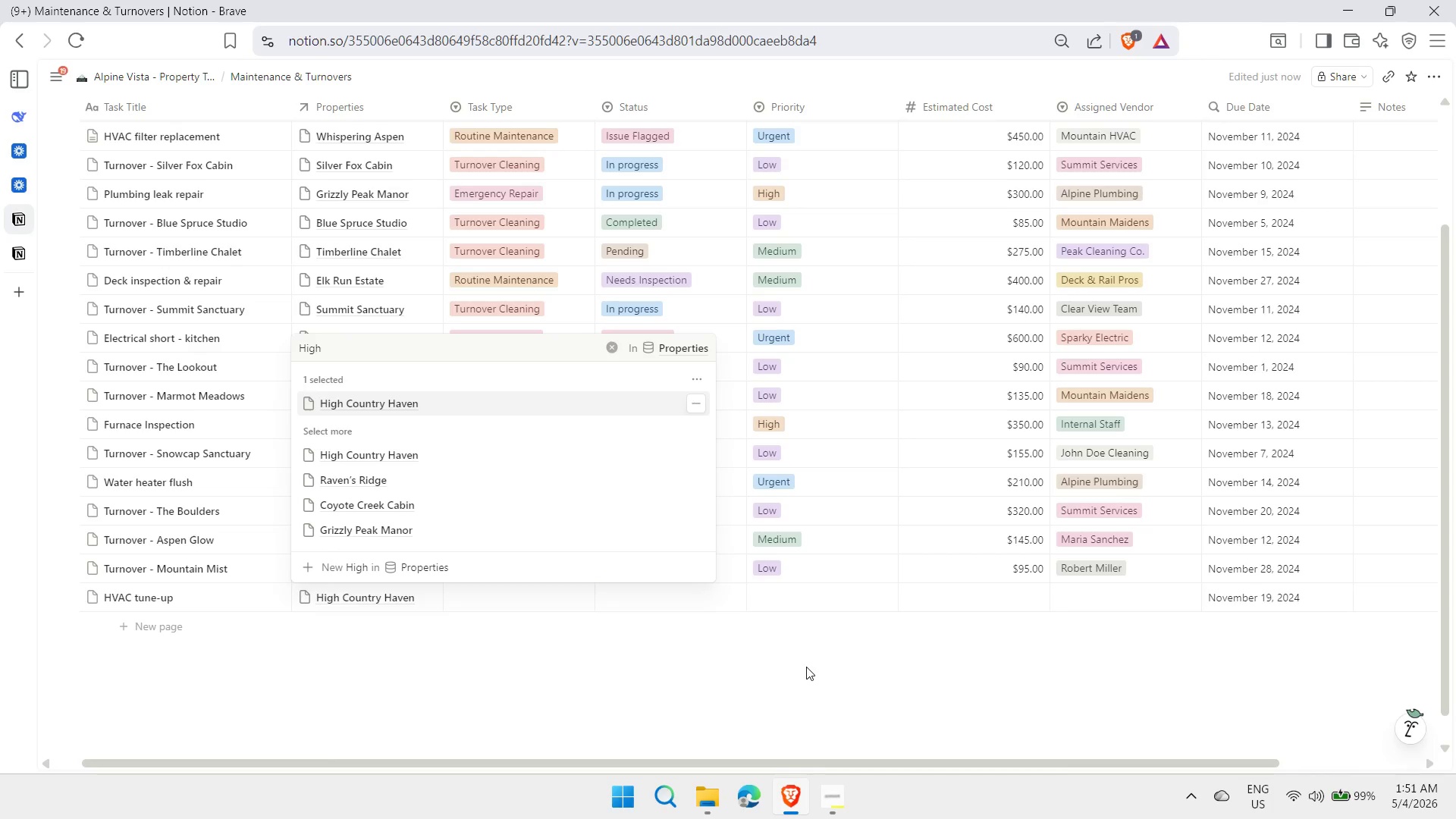 
key(Escape)
 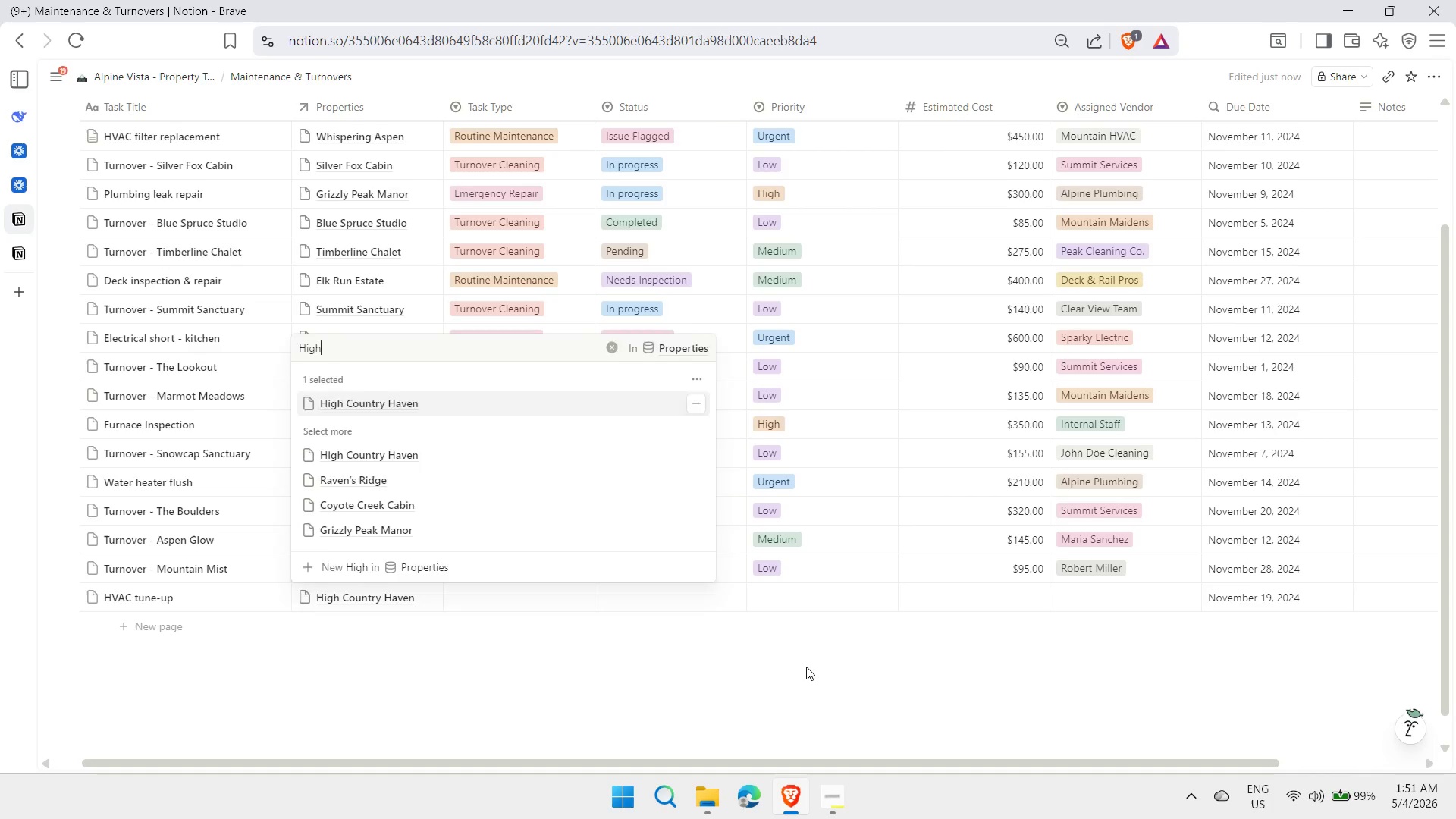 
key(ArrowRight)
 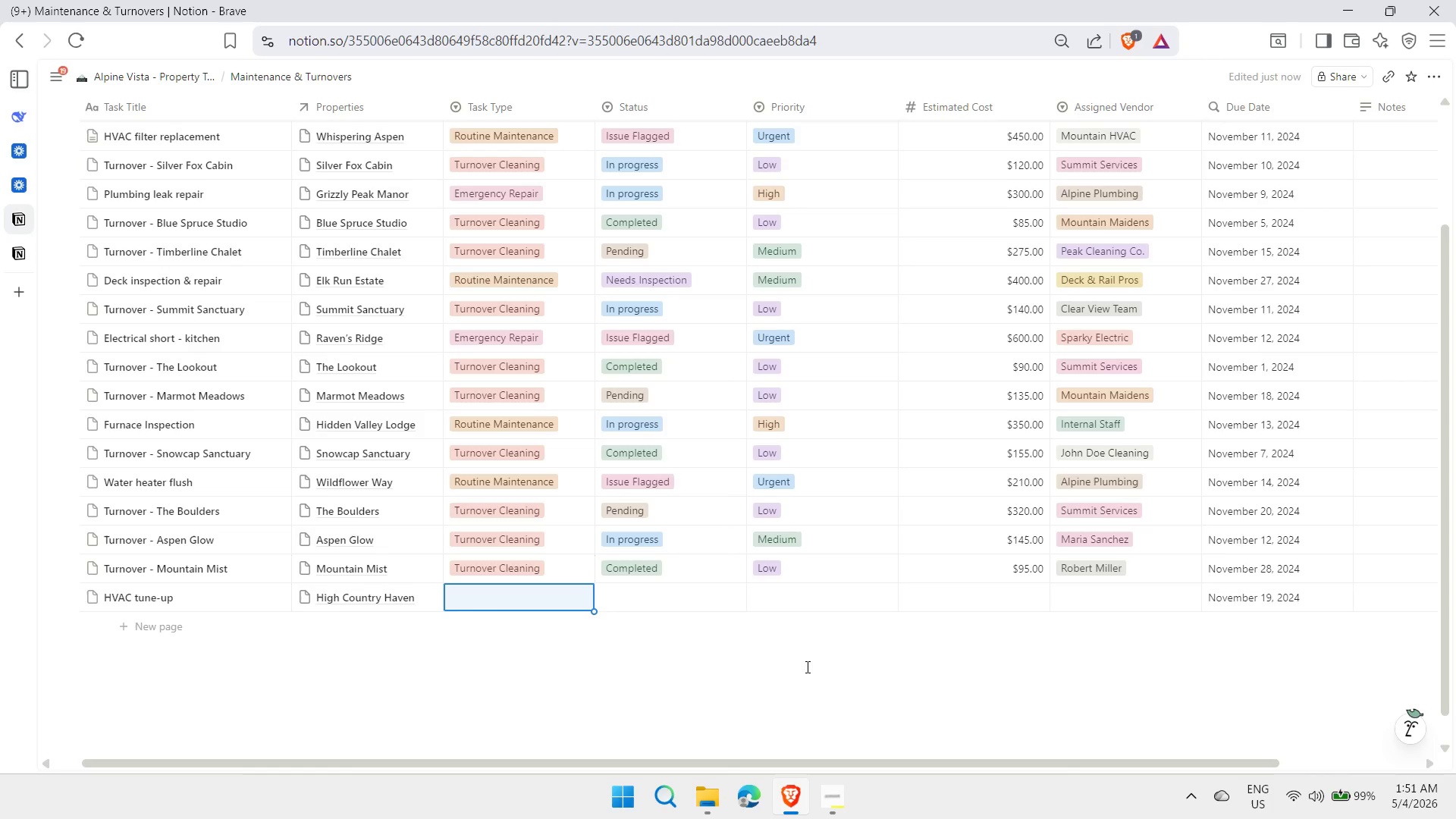 
wait(5.28)
 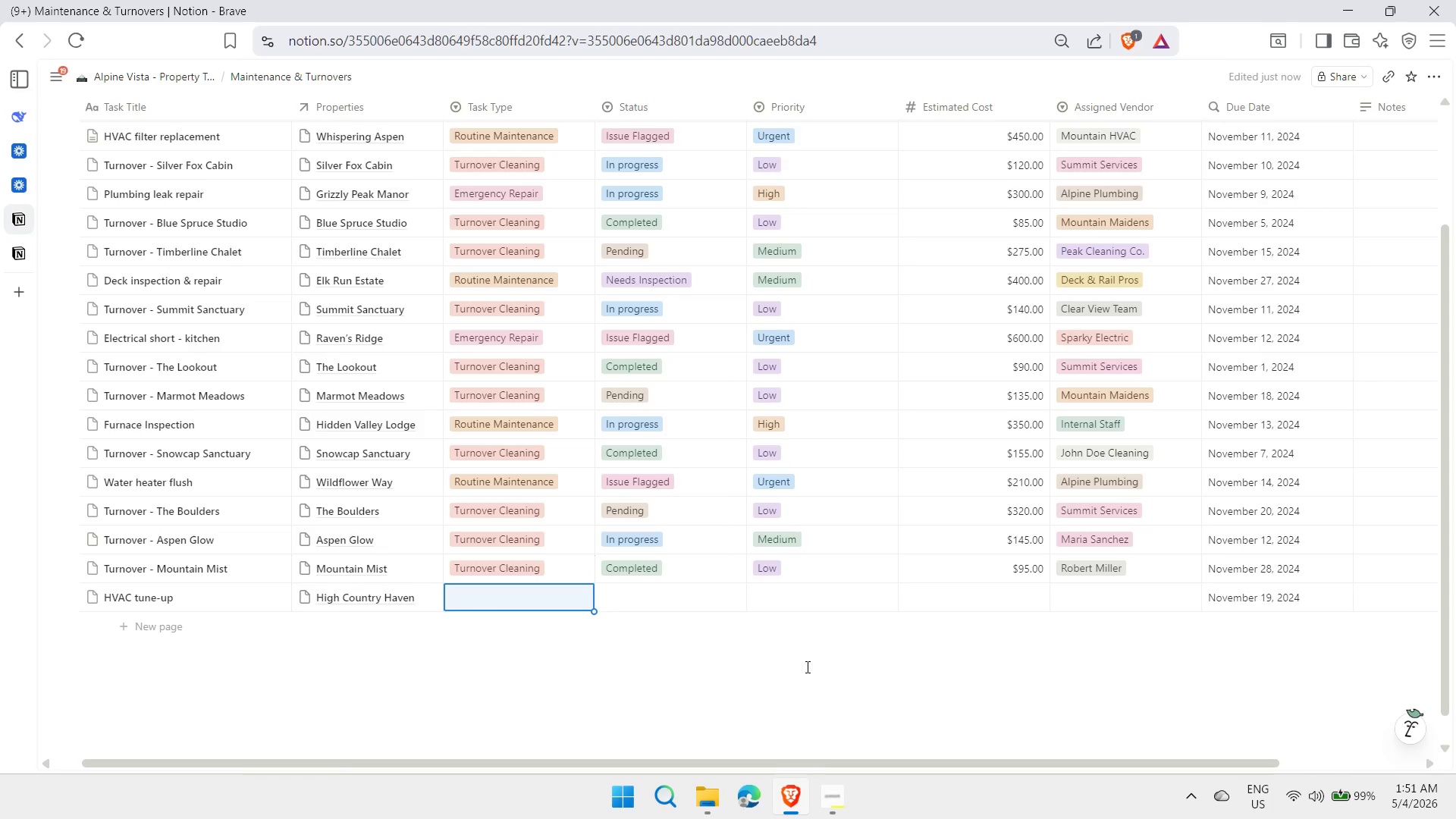 
type(rou)
 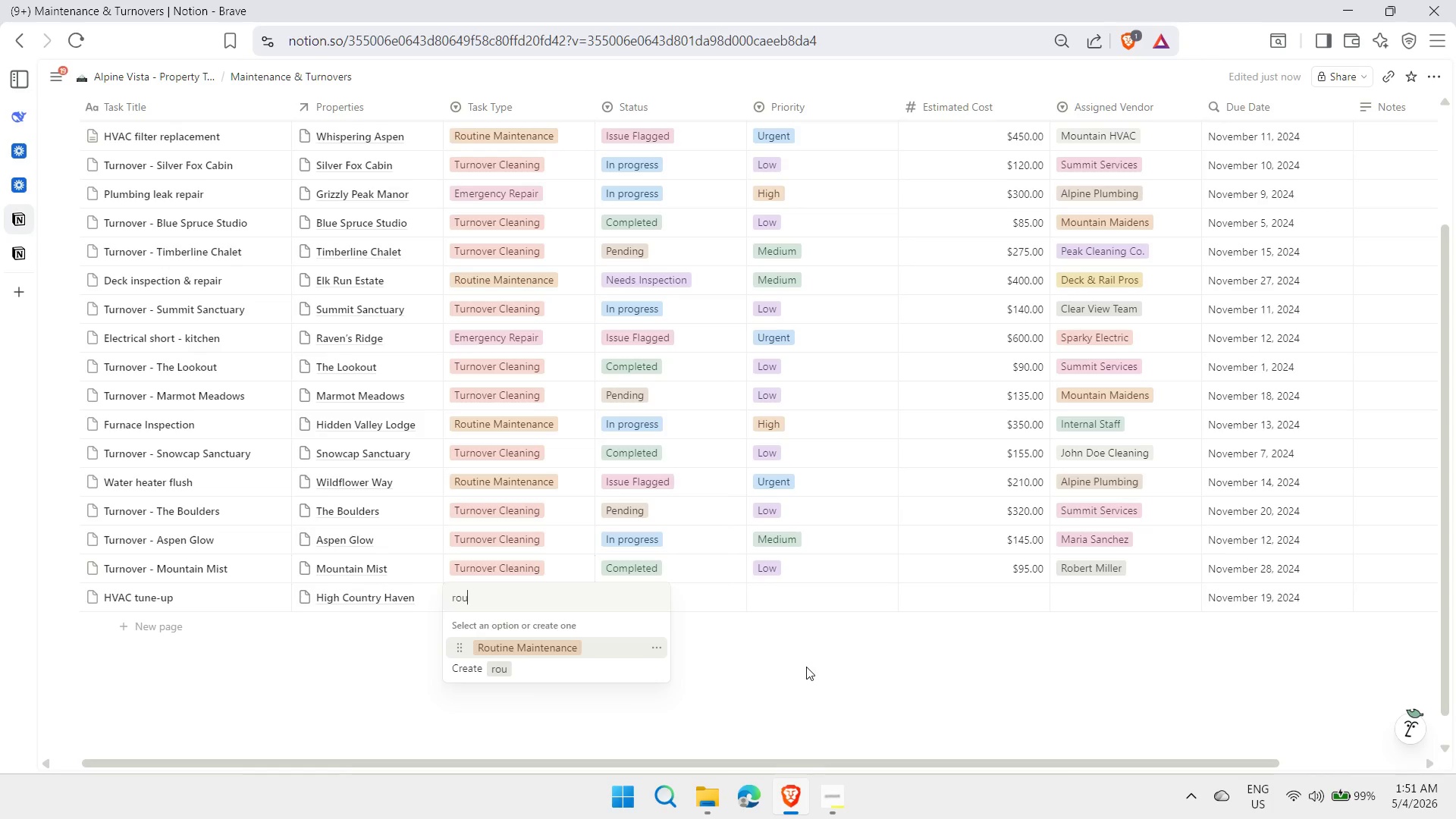 
key(Enter)
 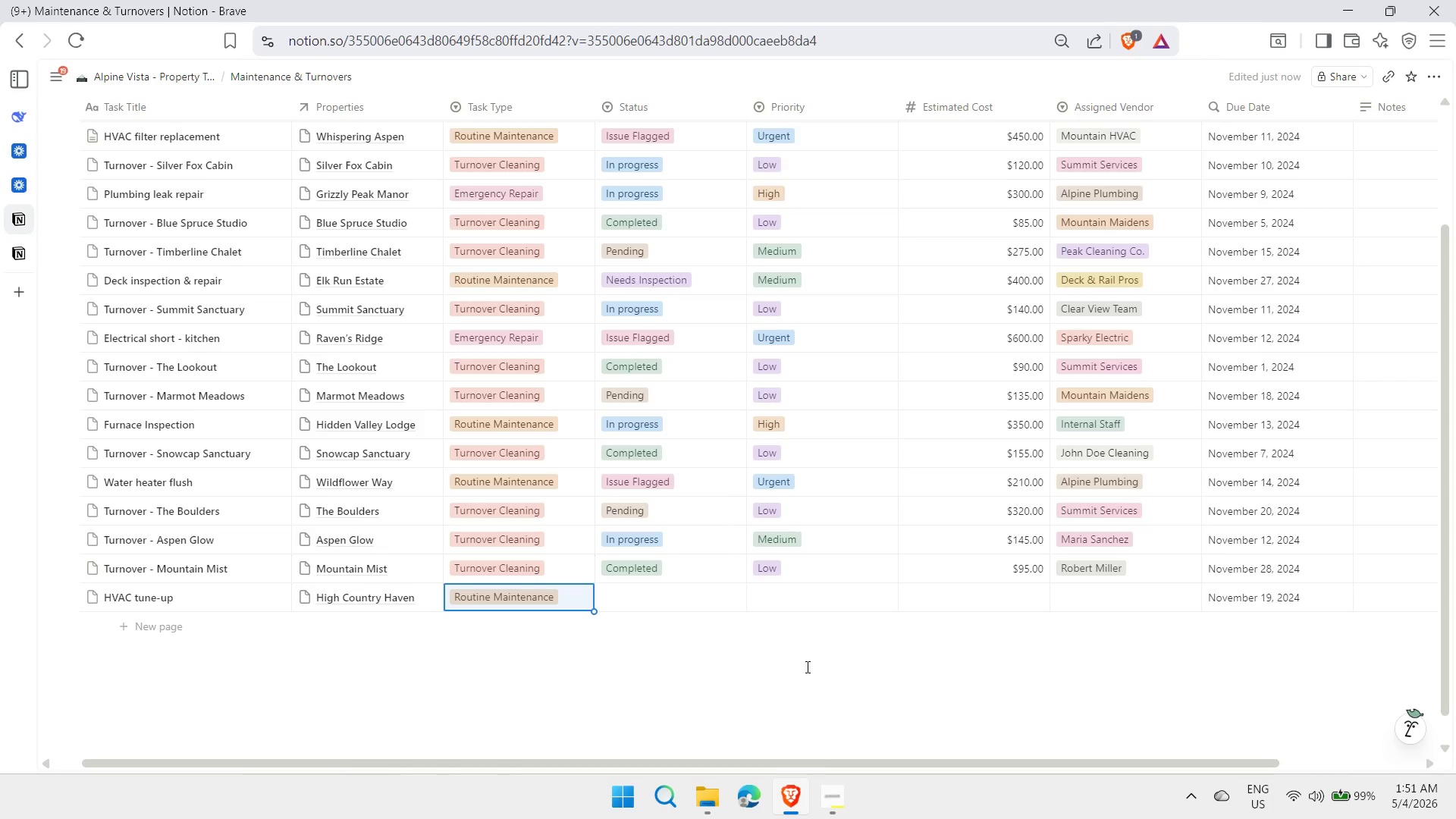 
key(ArrowRight)
 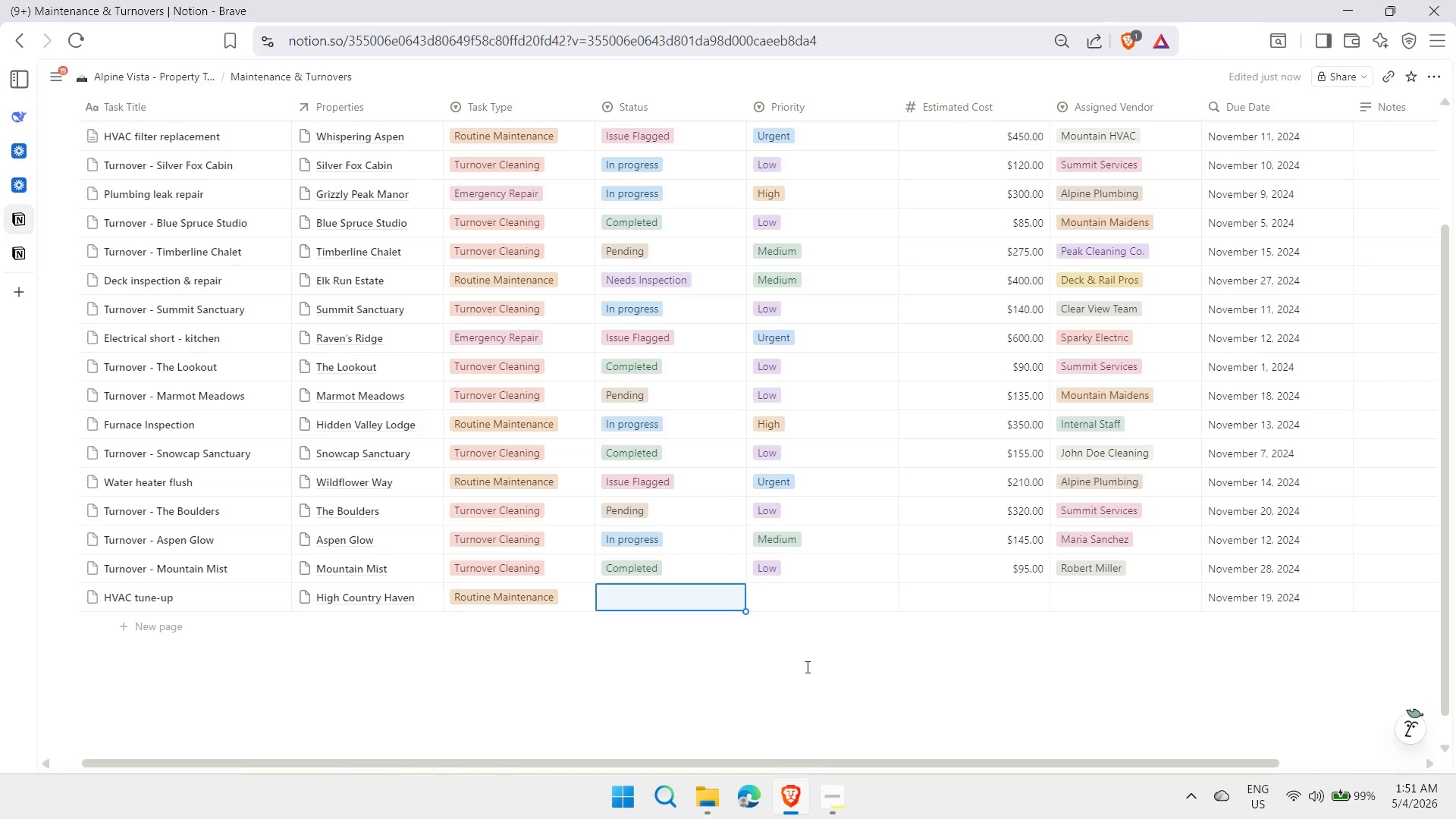 
type(pen)
 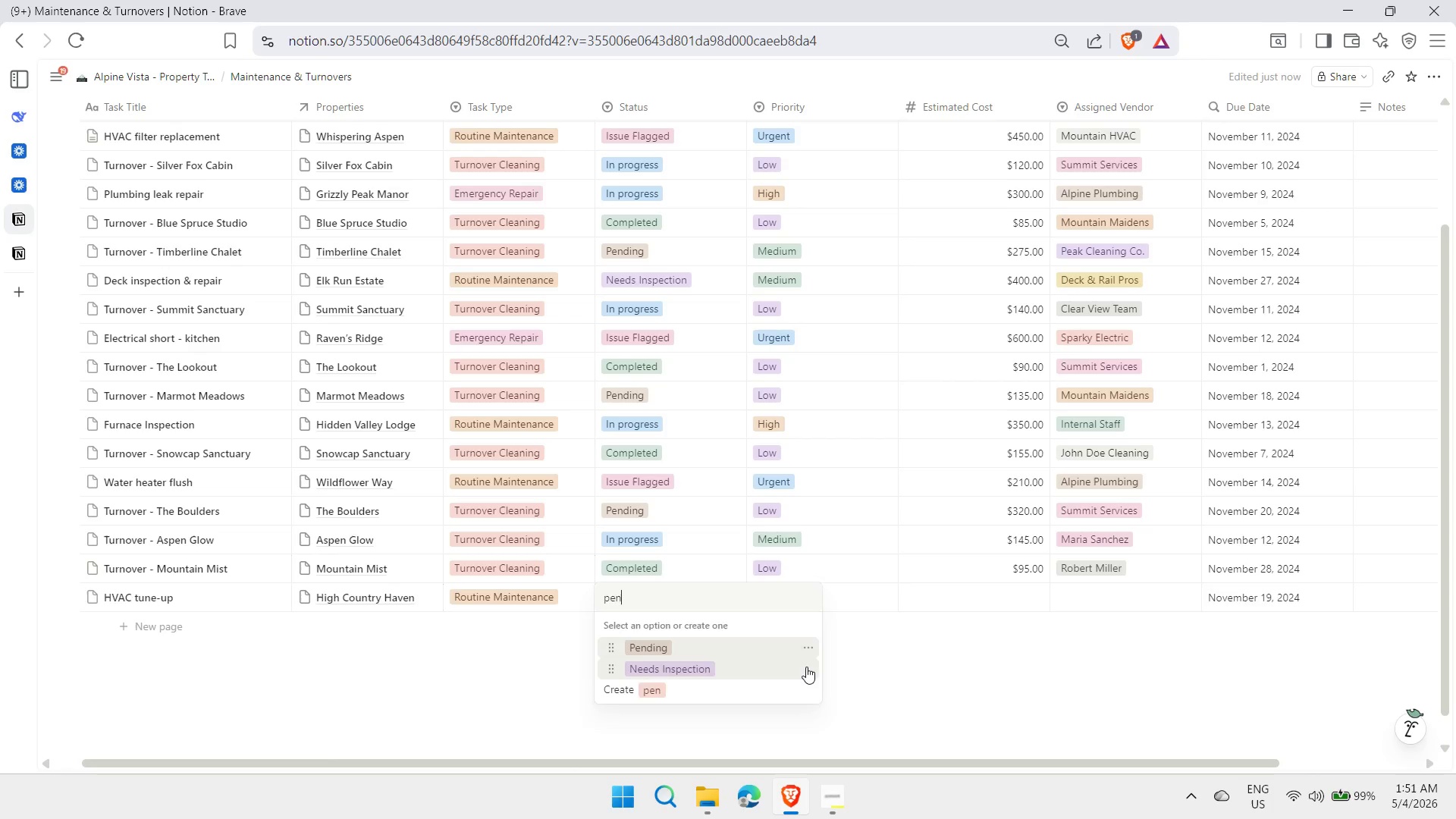 
key(Enter)
 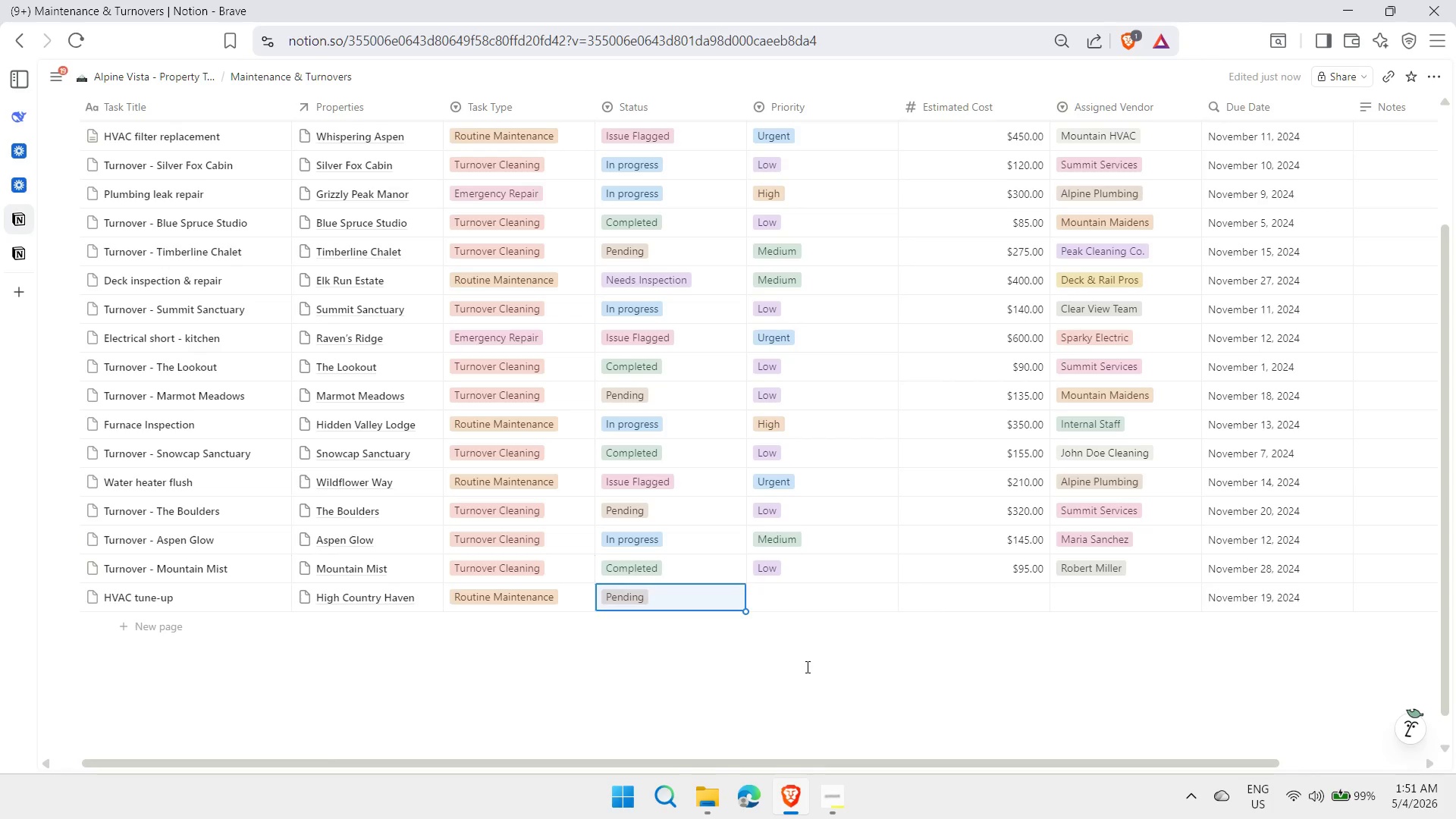 
key(ArrowRight)
 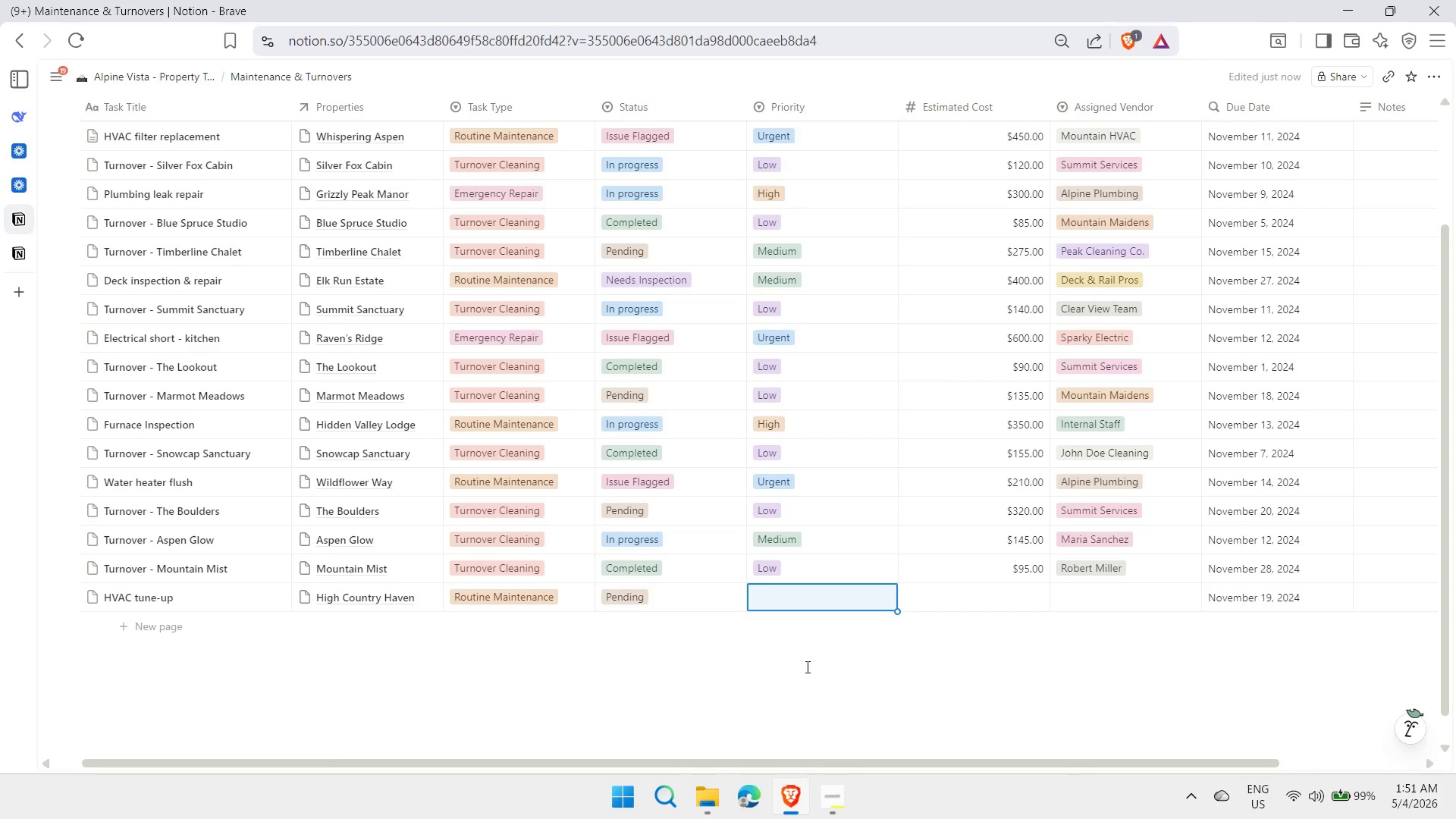 
type(high)
 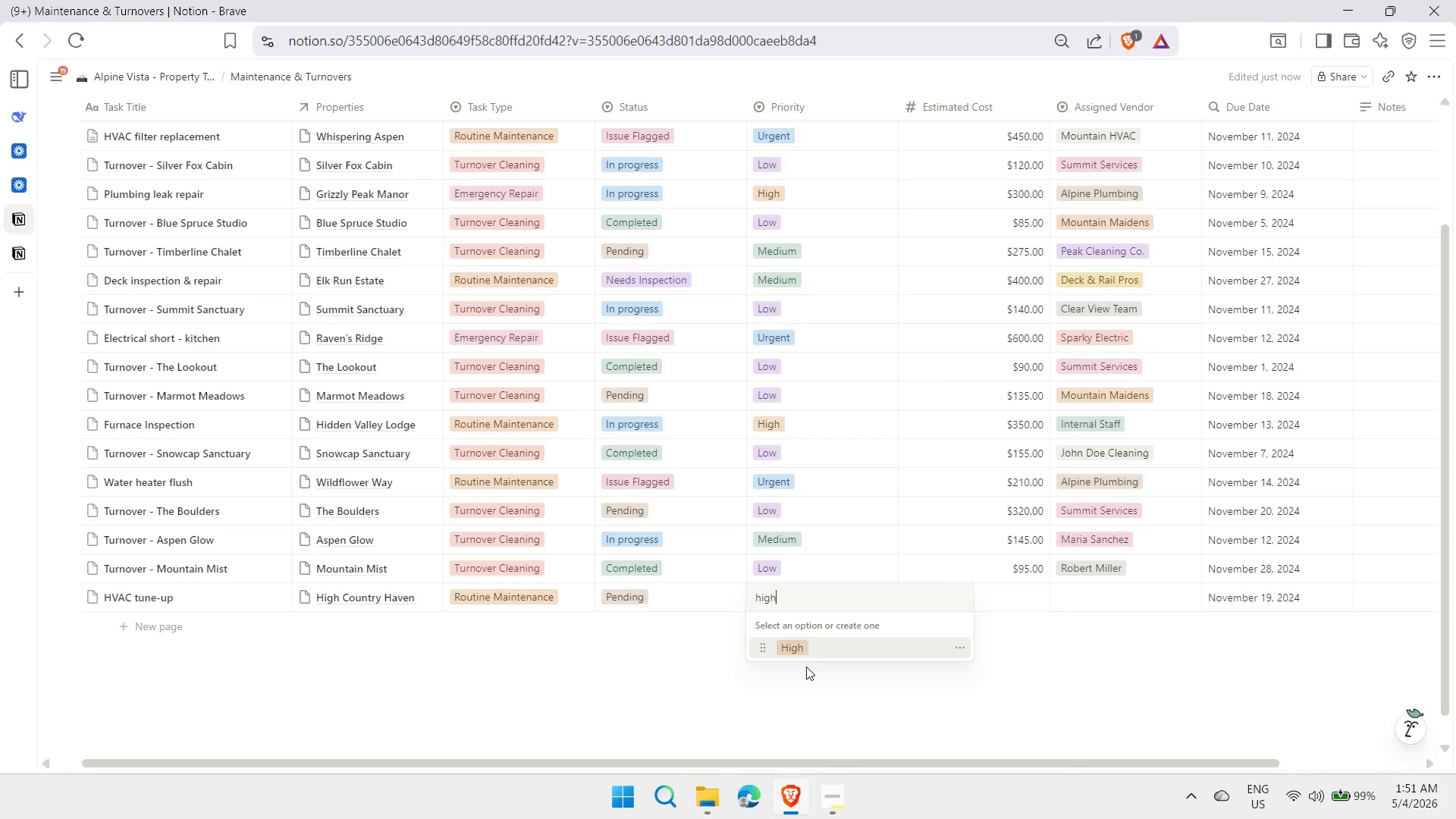 
key(Enter)
 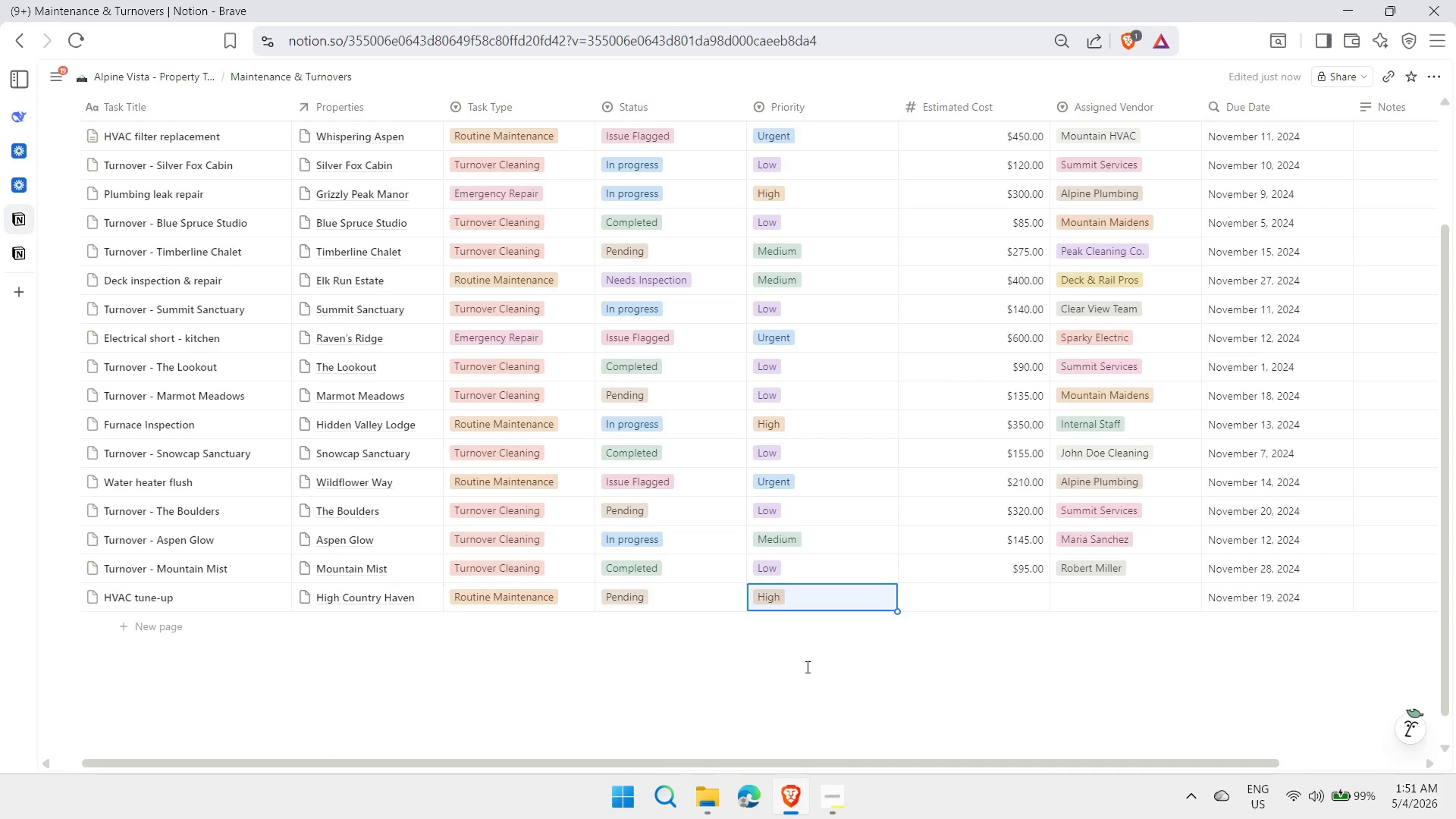 
key(ArrowRight)
 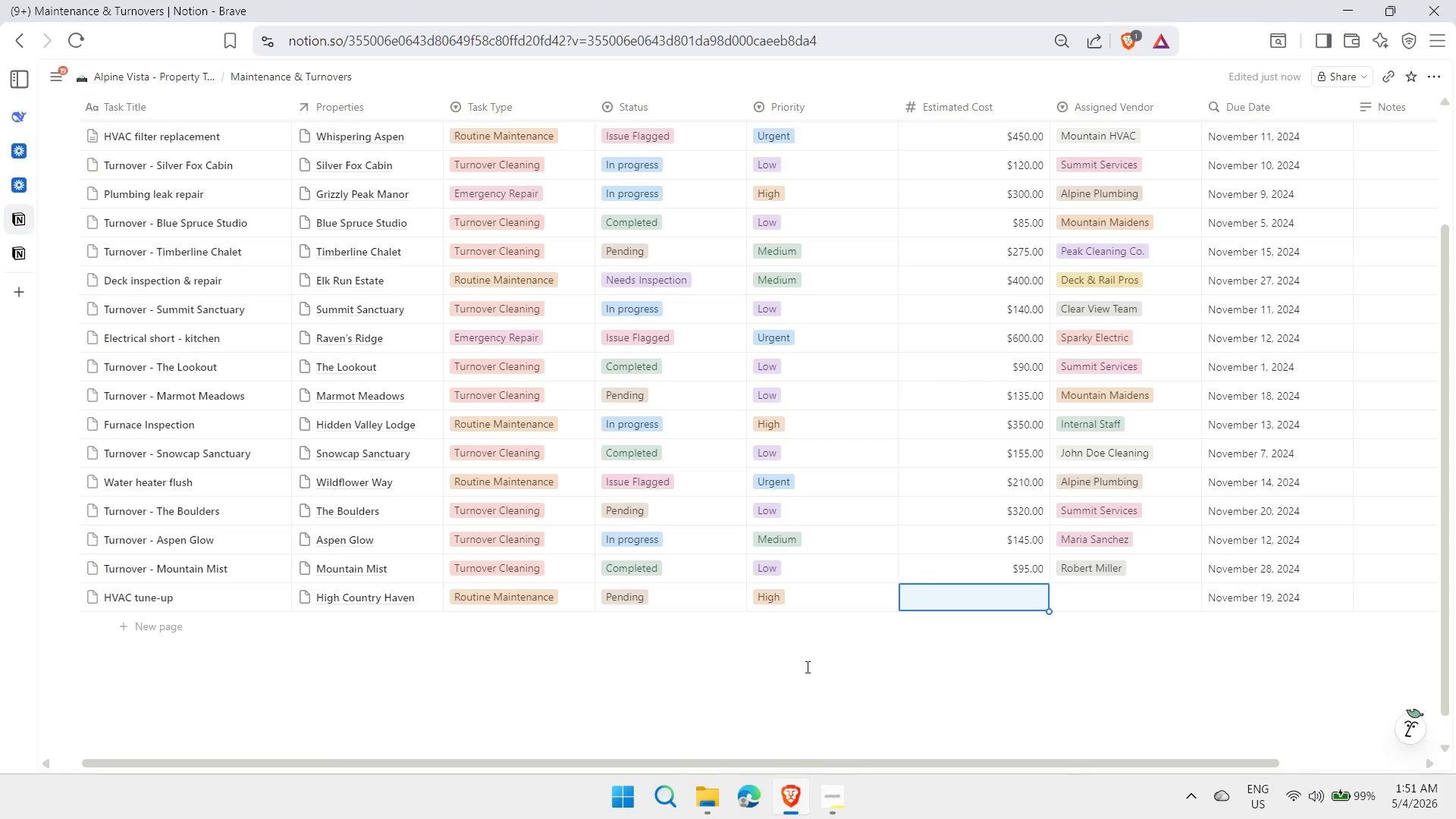 
type(550)
 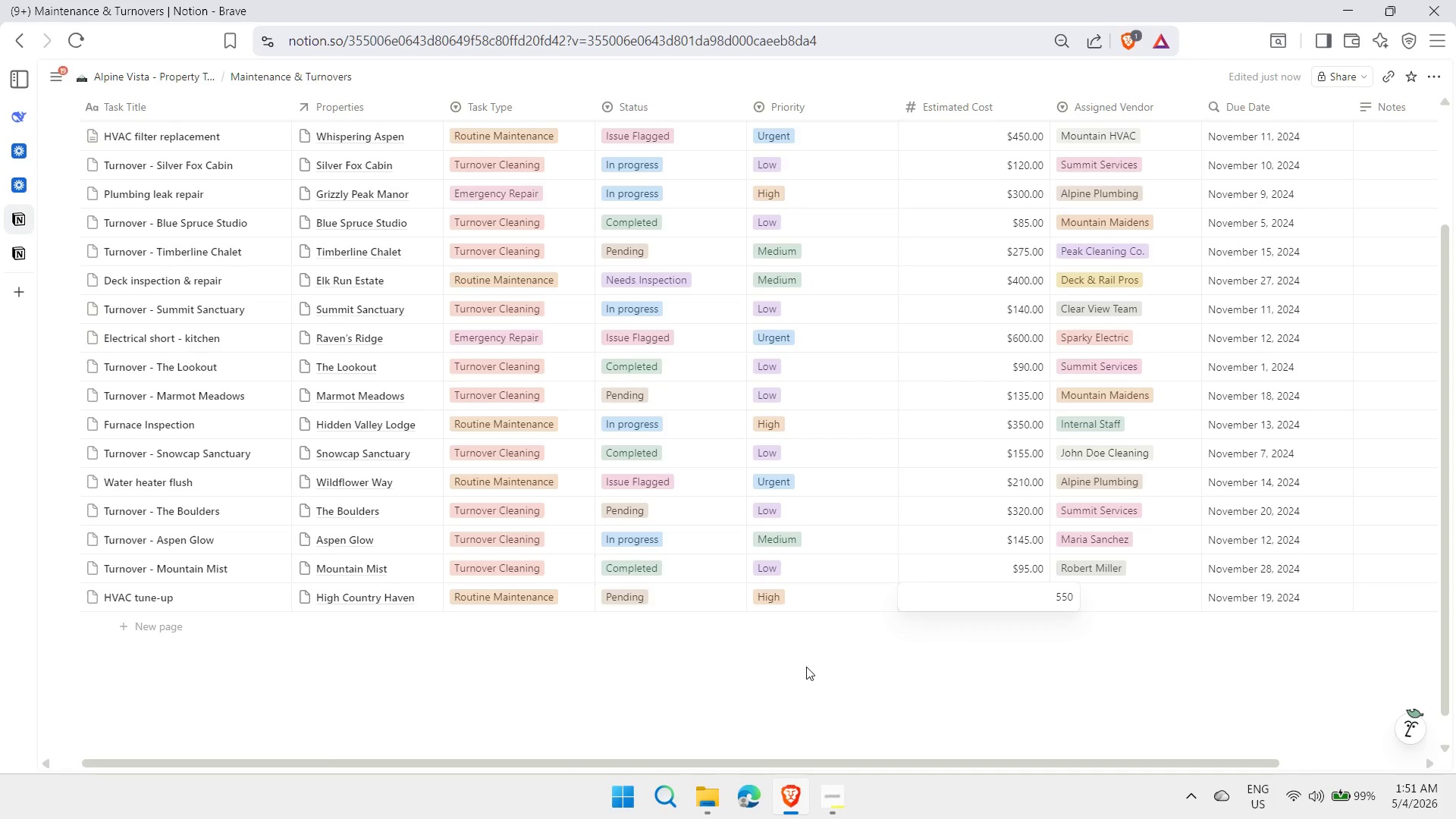 
key(Enter)
 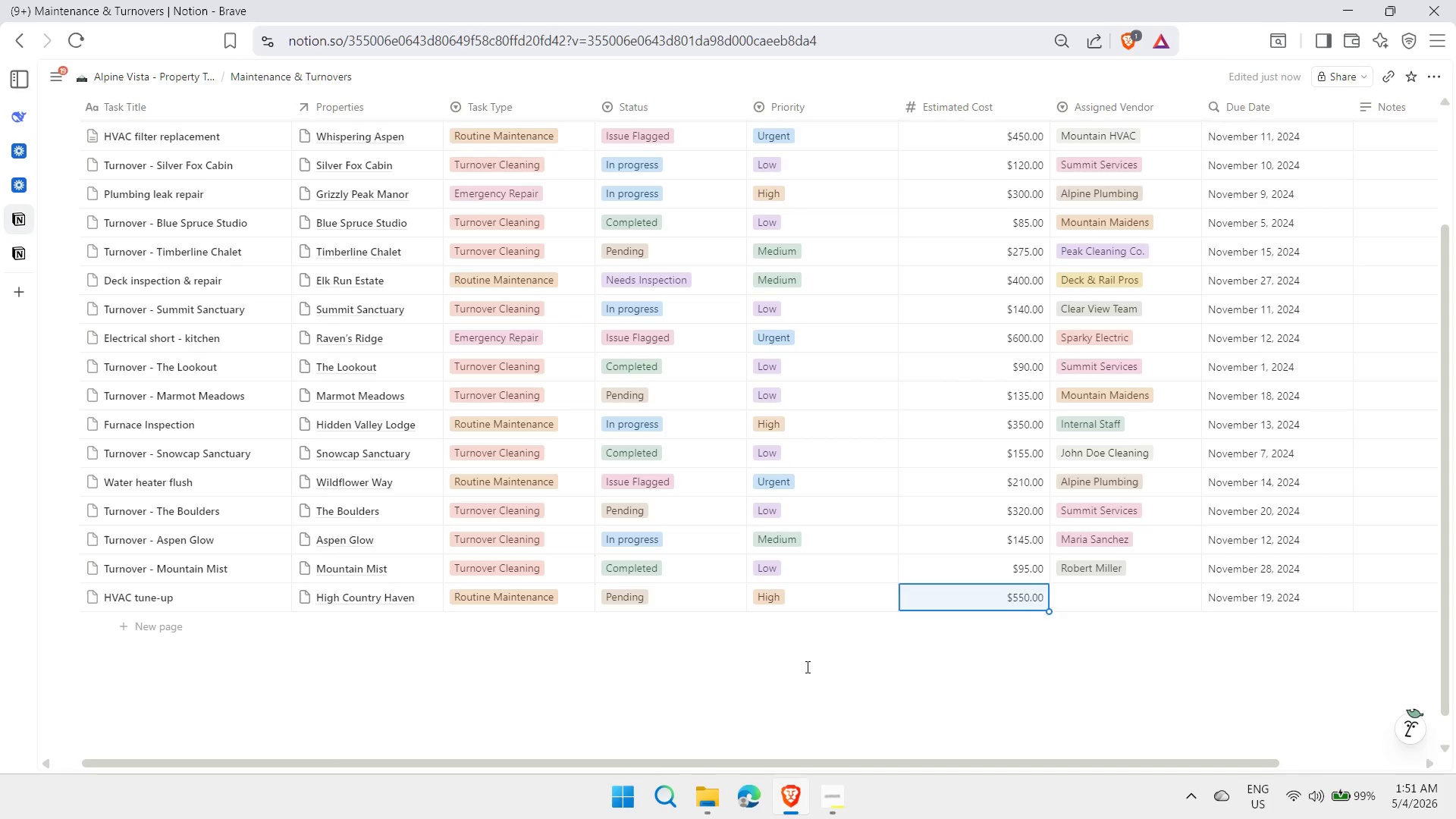 
key(ArrowRight)
 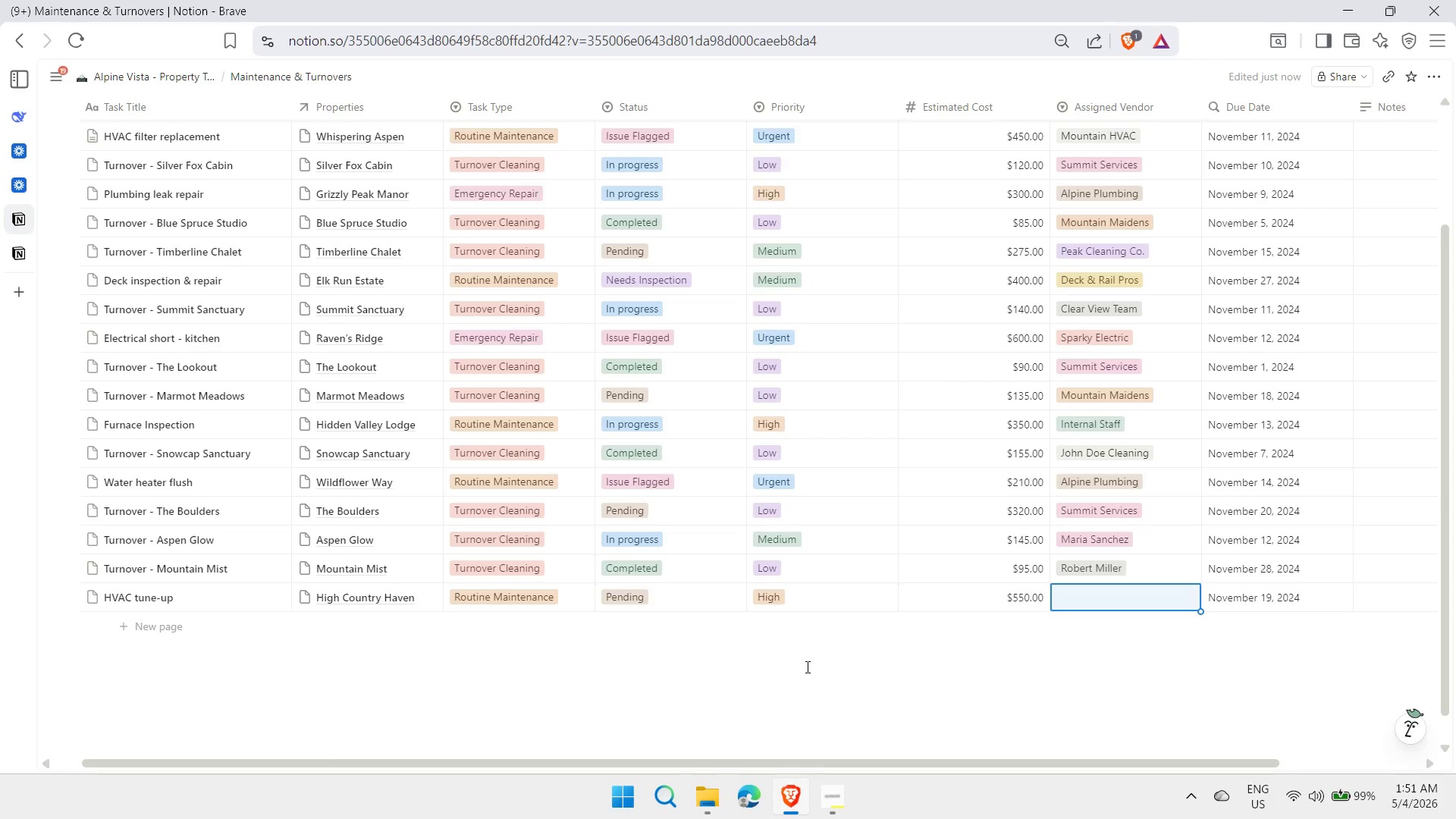 
type(mou)
 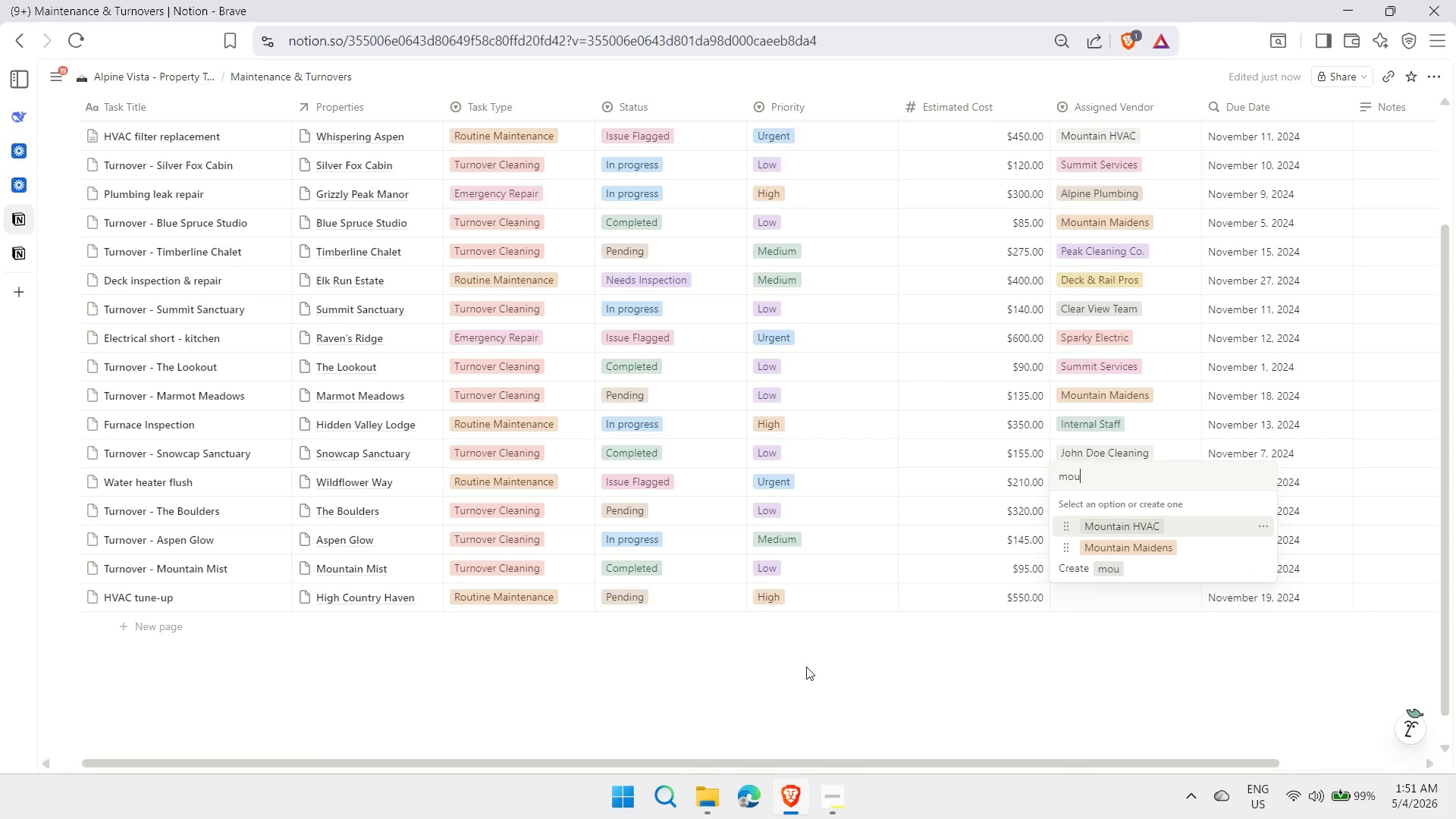 
key(Enter)
 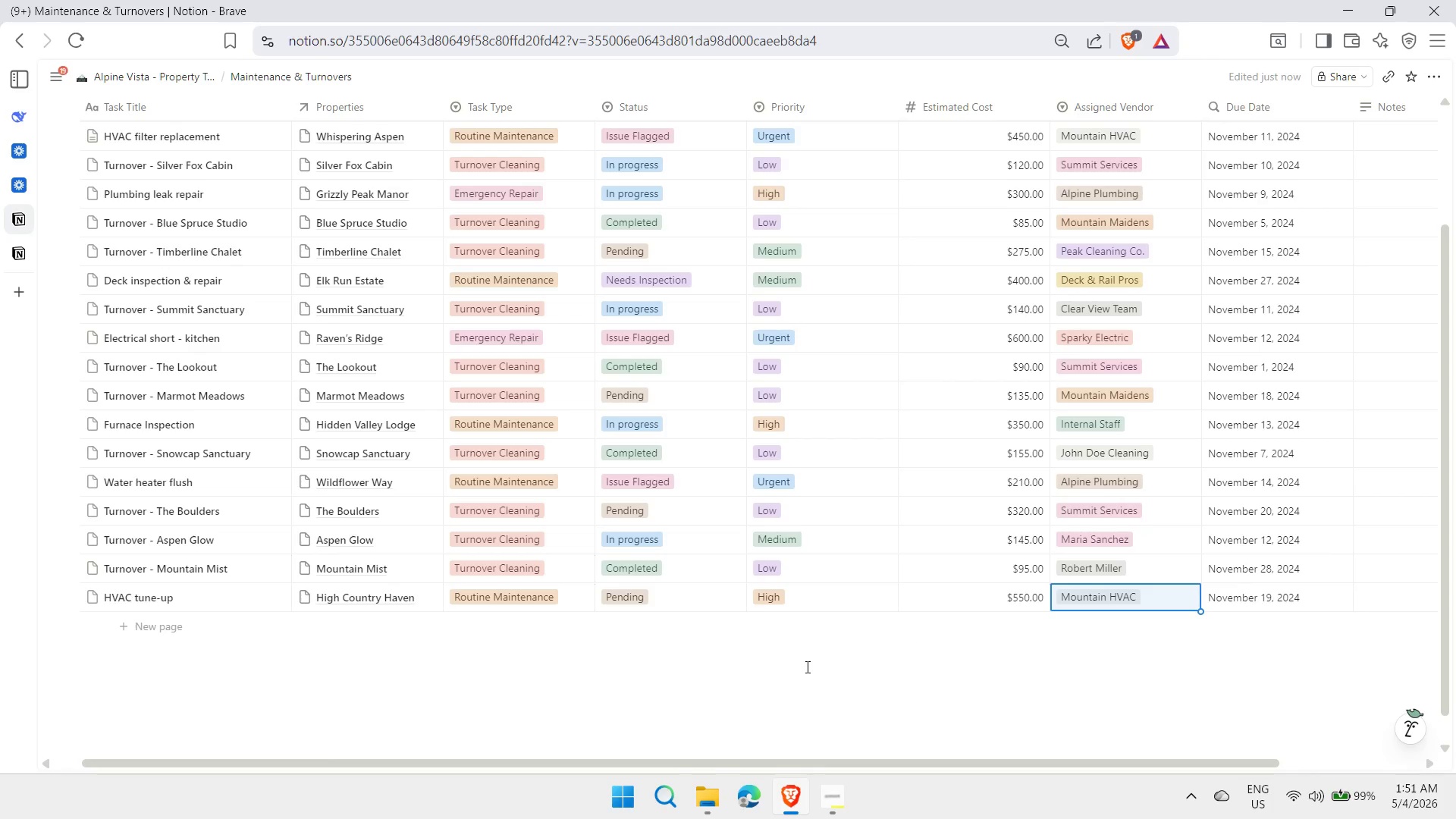 
key(Shift+ShiftLeft)
 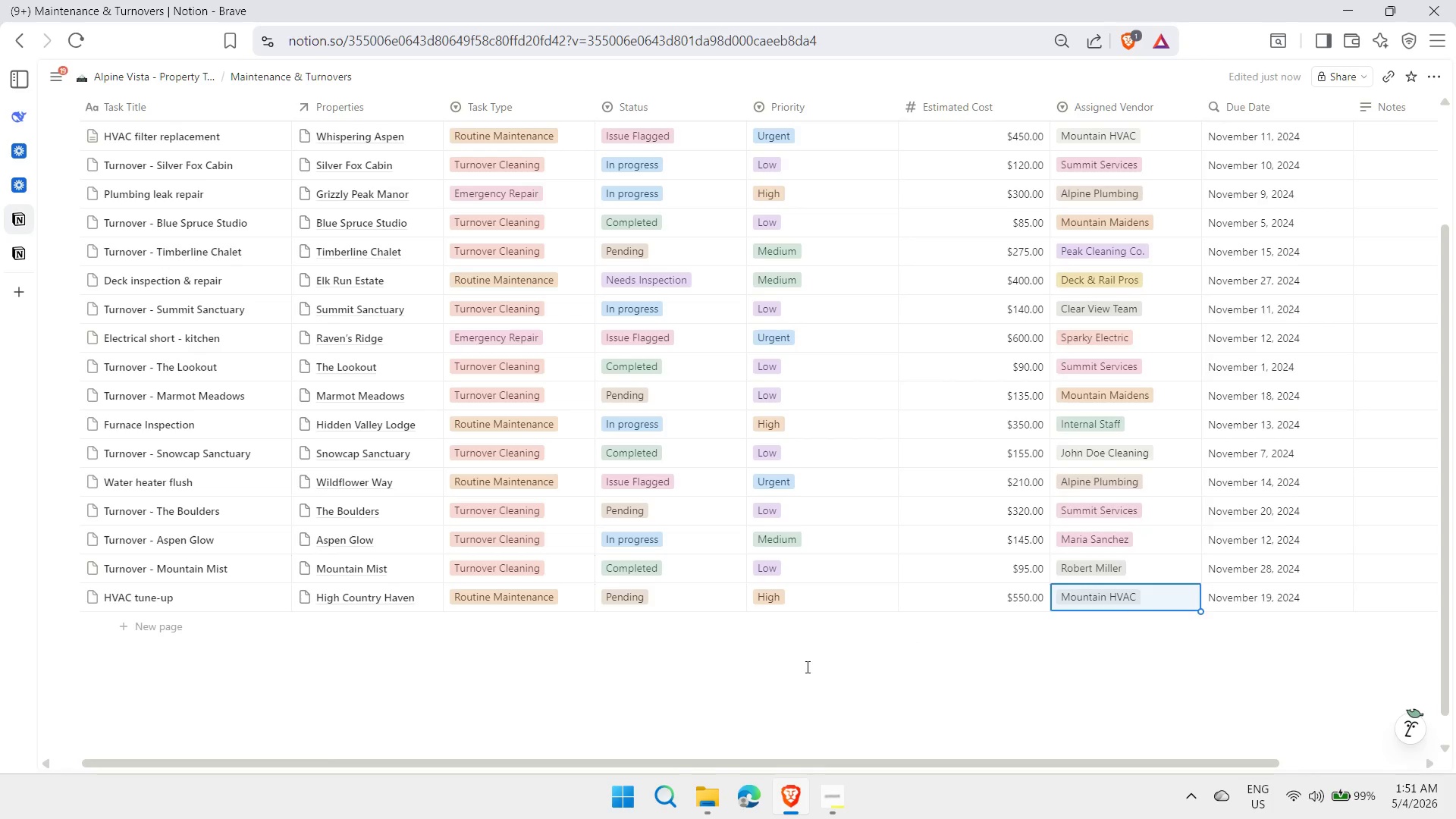 
key(Shift+Enter)
 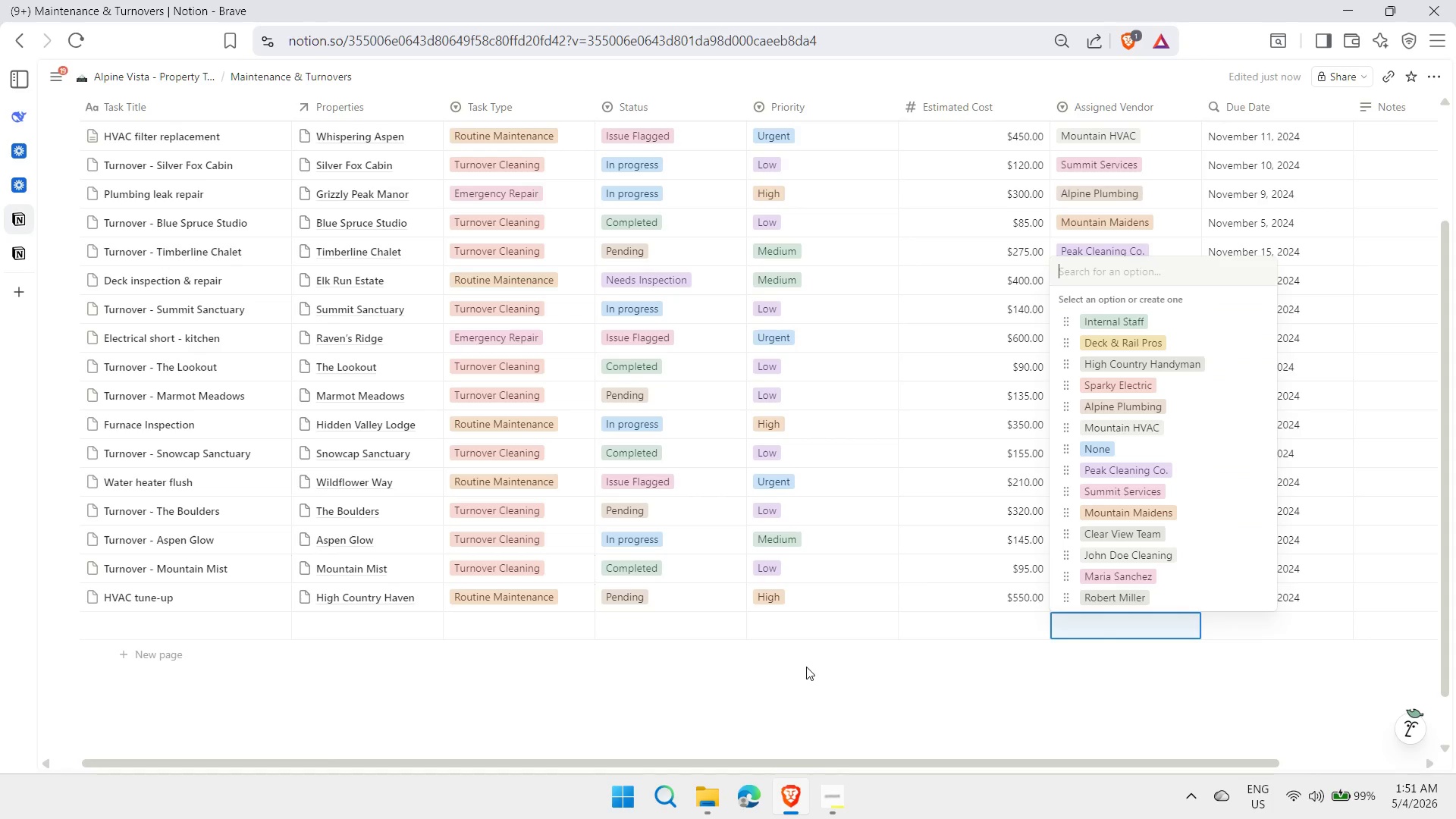 
key(Escape)
 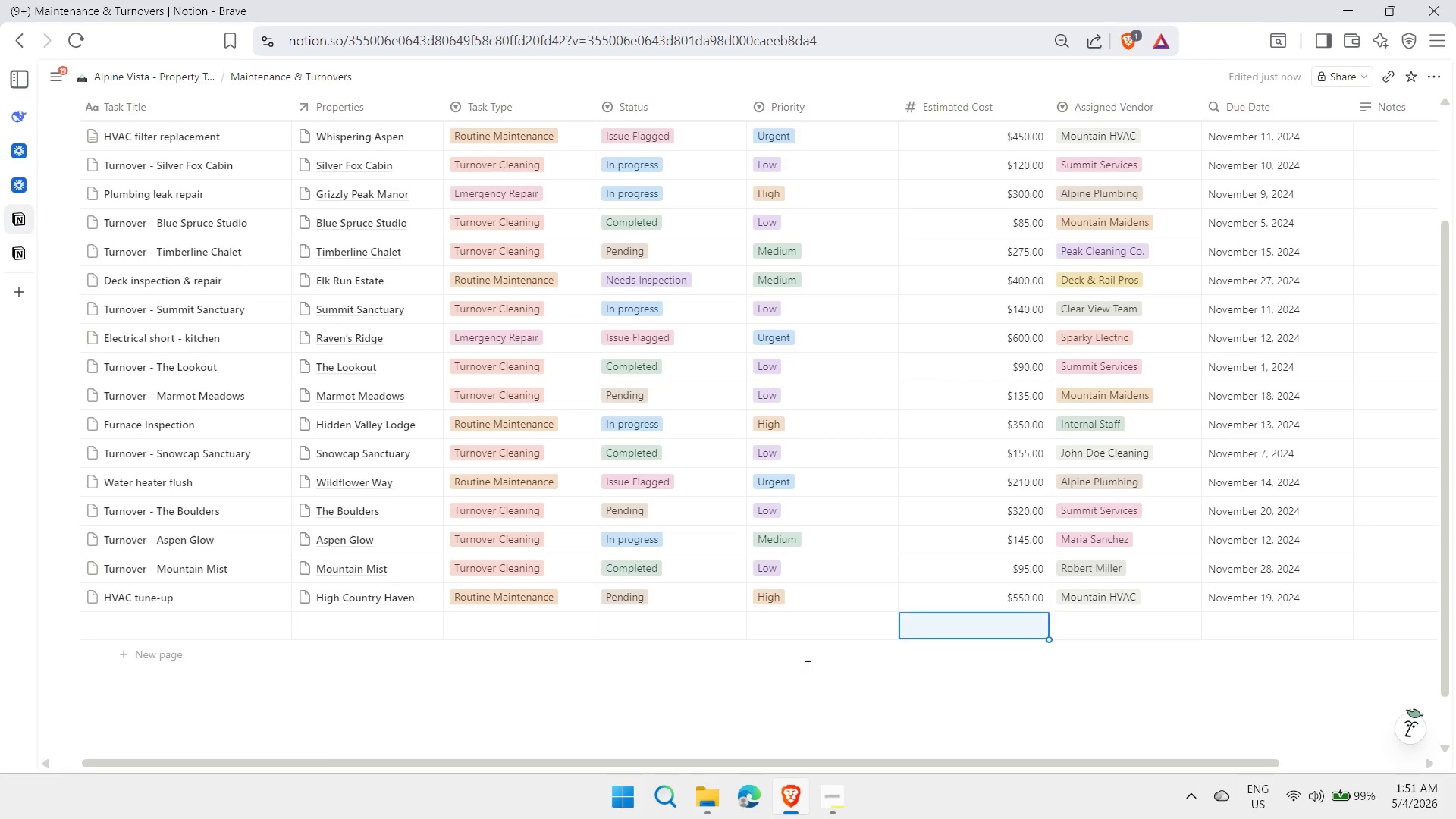 
key(ArrowLeft)
 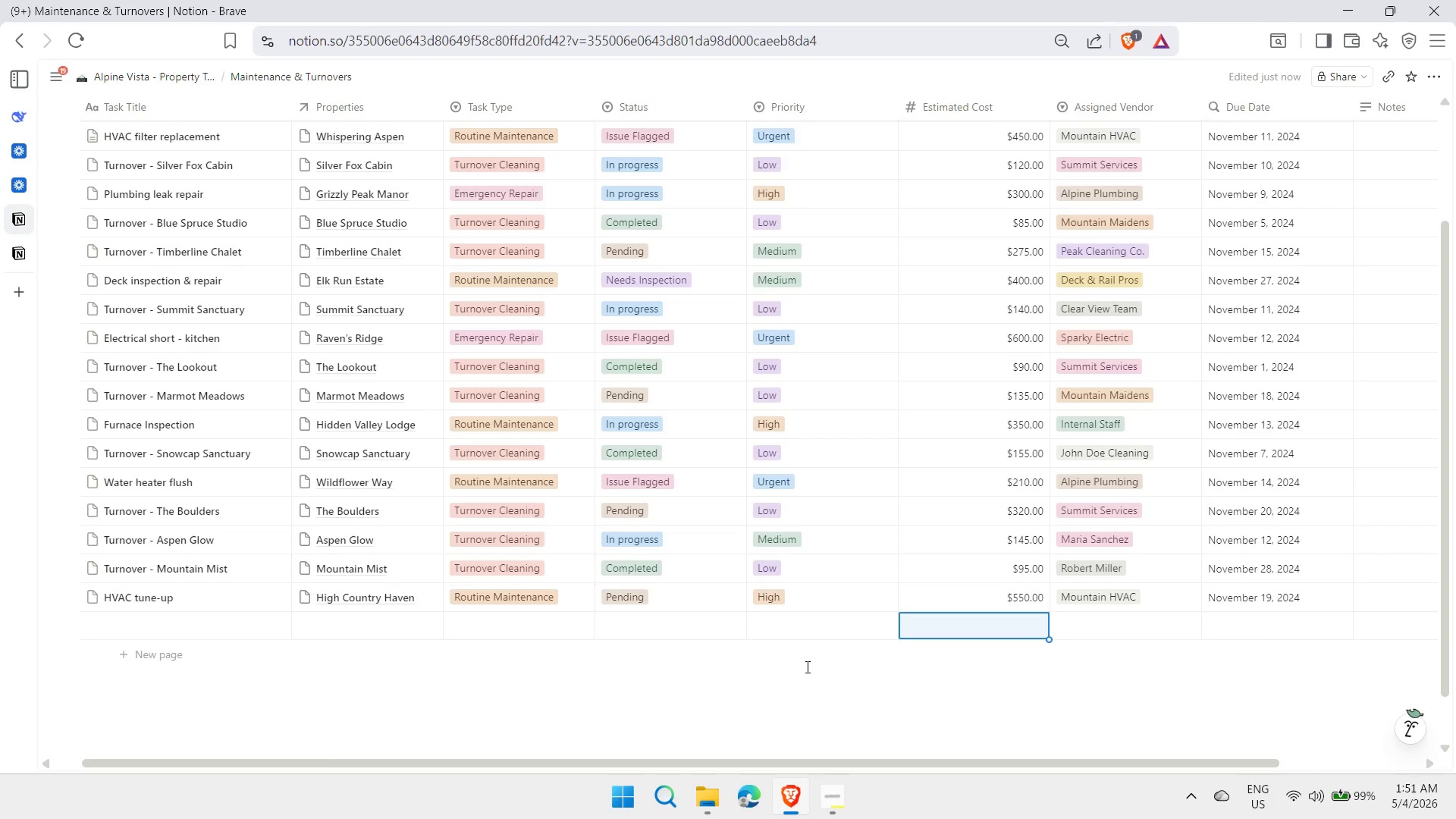 
key(ArrowLeft)
 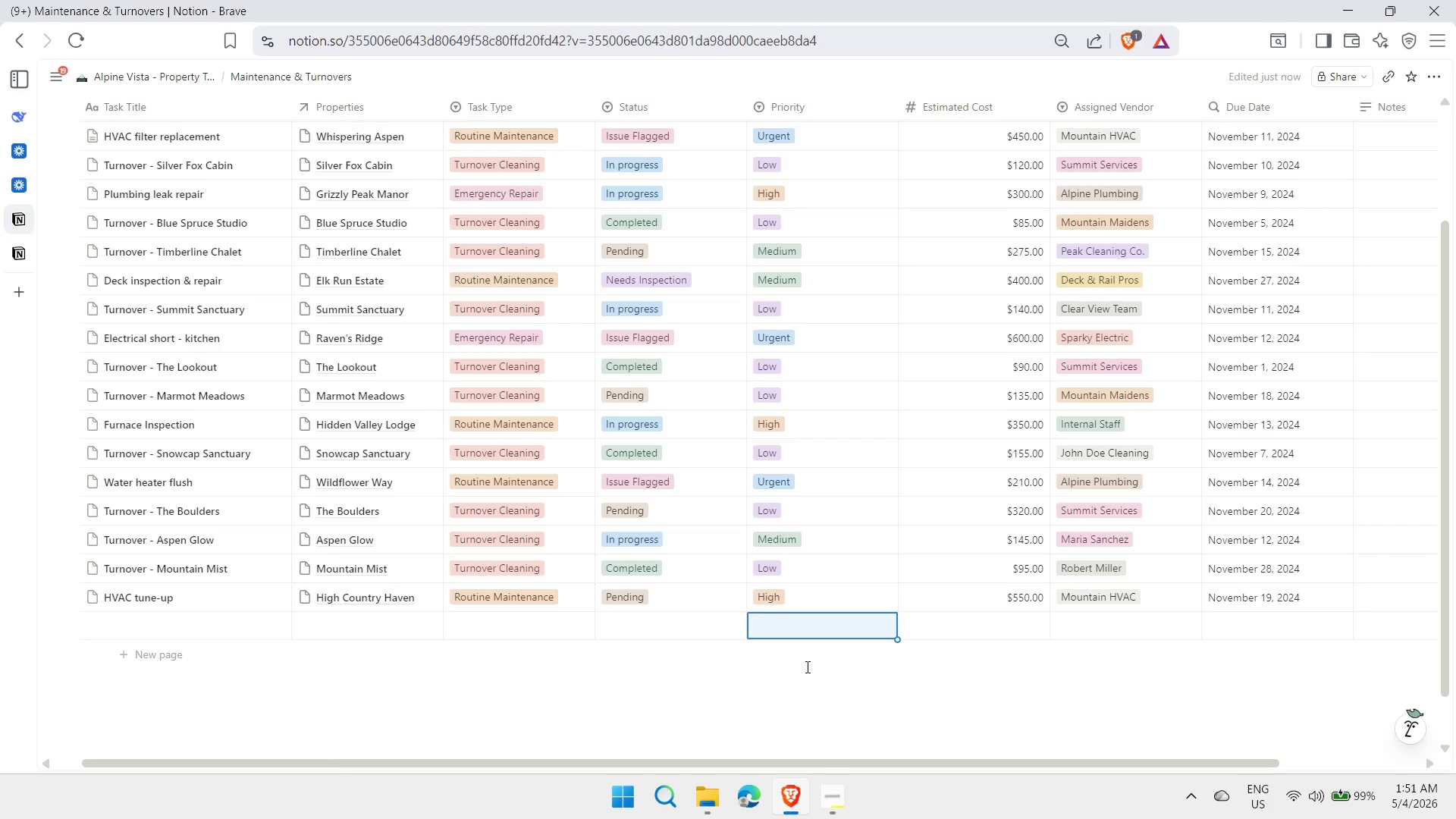 
key(ArrowLeft)
 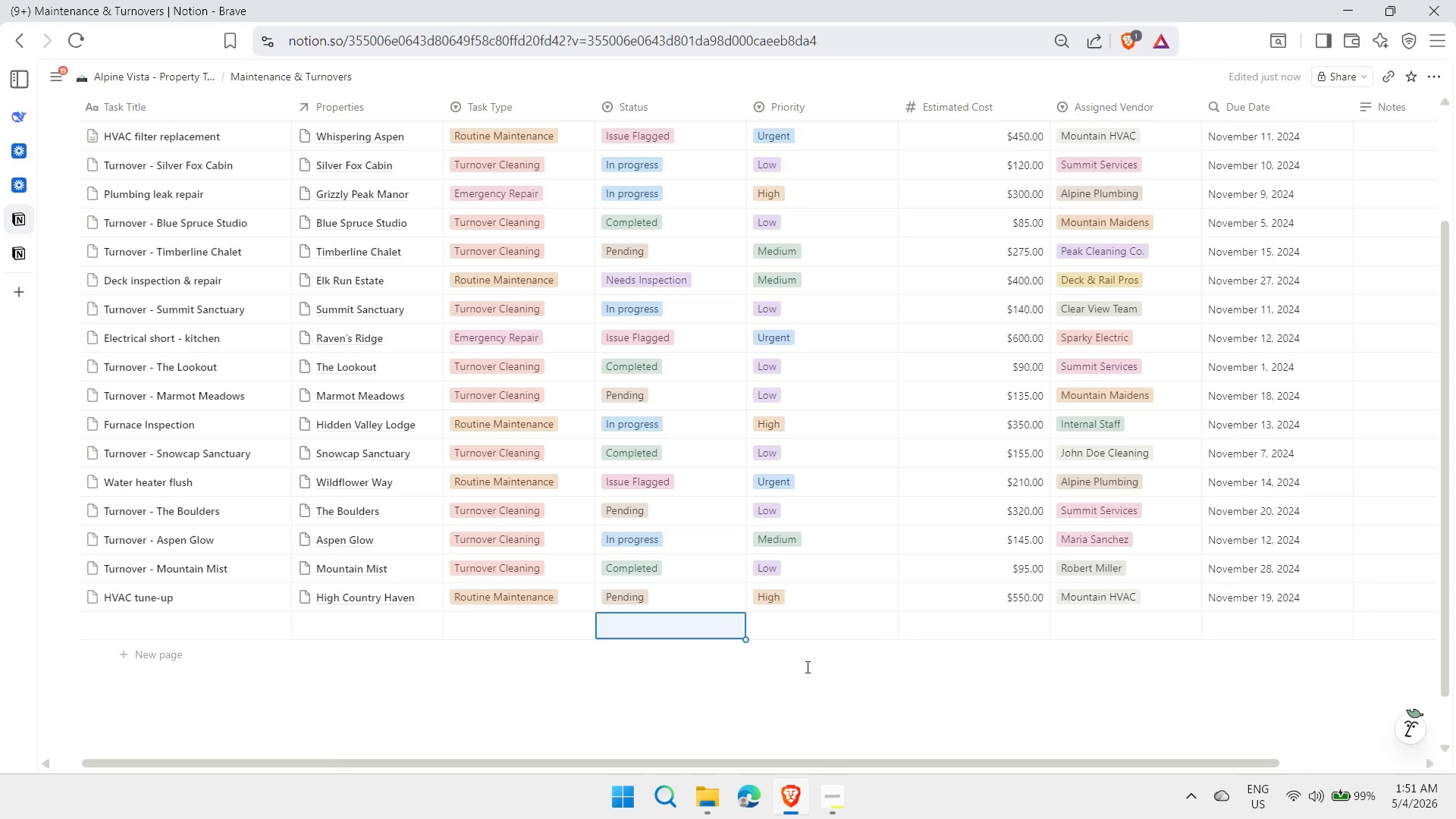 
key(ArrowLeft)
 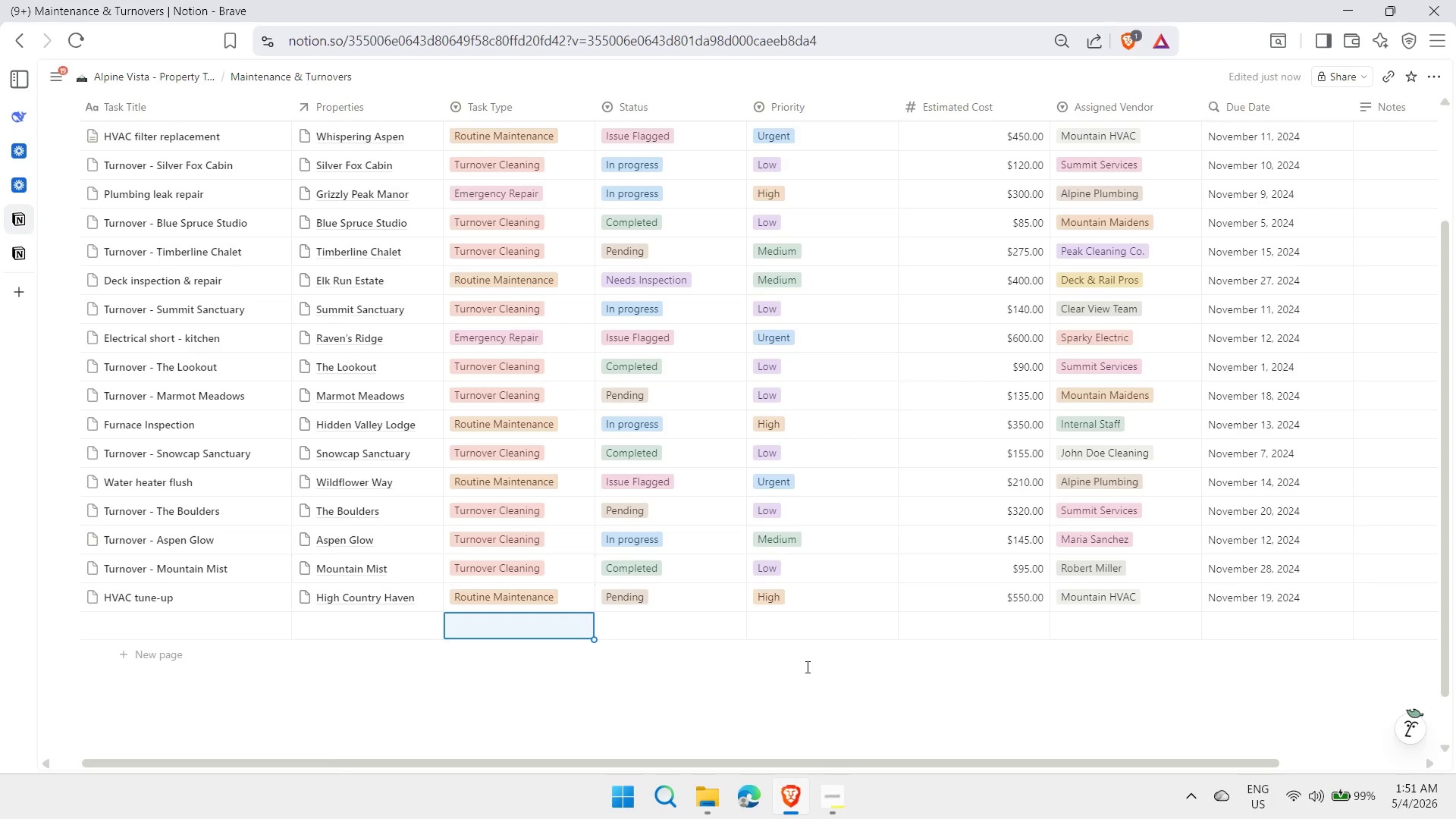 
key(ArrowLeft)
 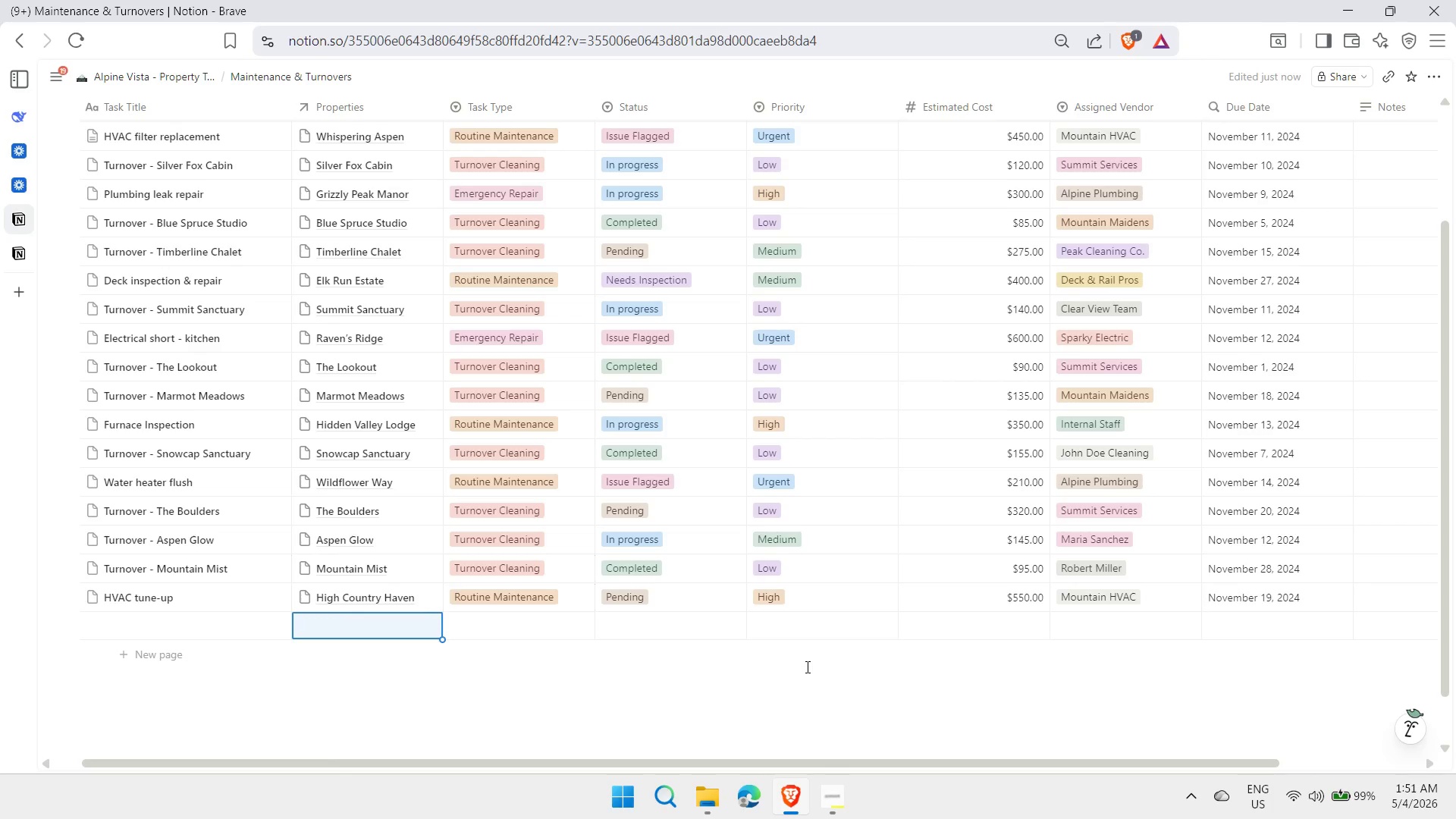 
key(ArrowLeft)
 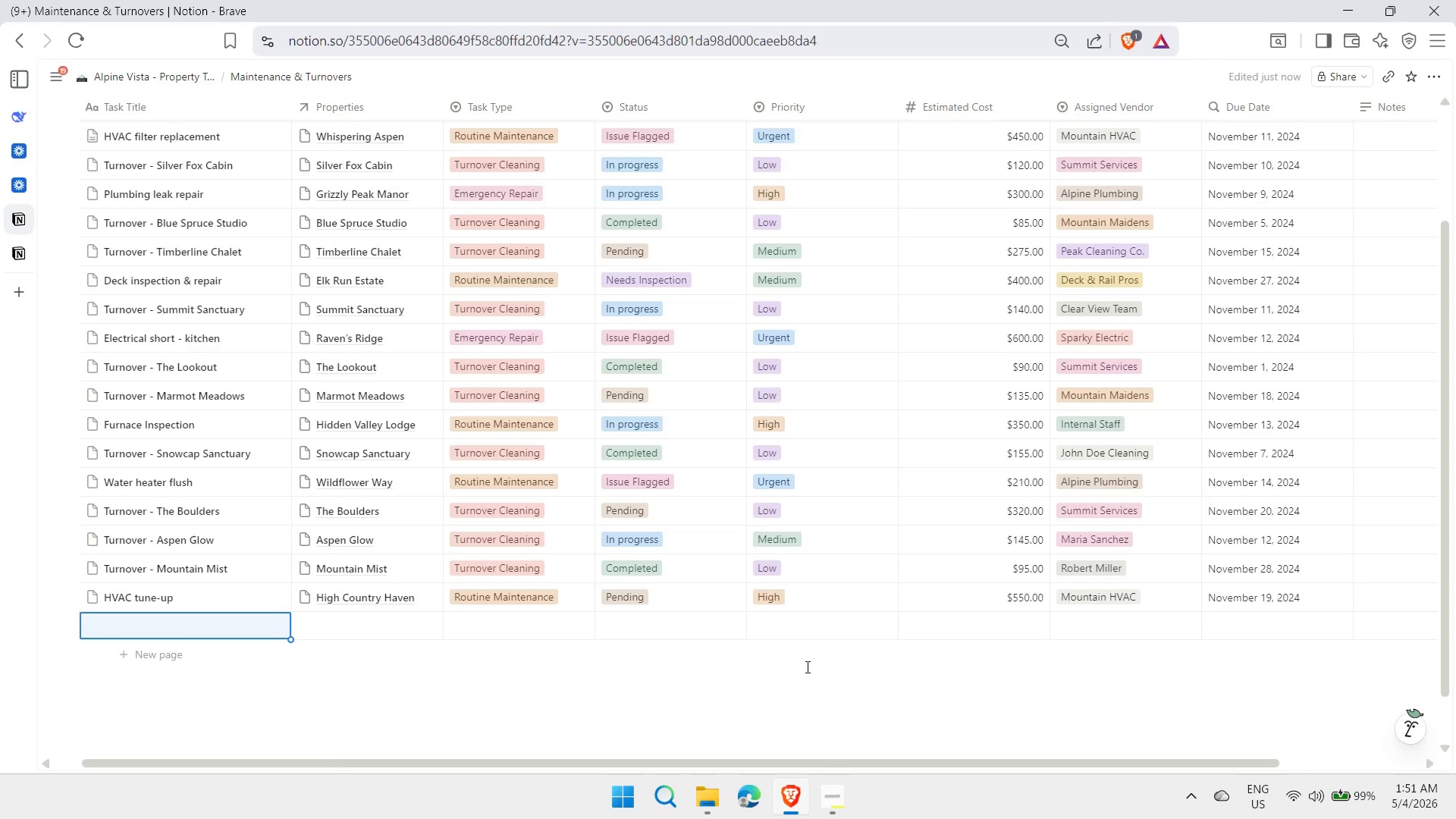 
type(Turnover - Coyote Creek cabin)
 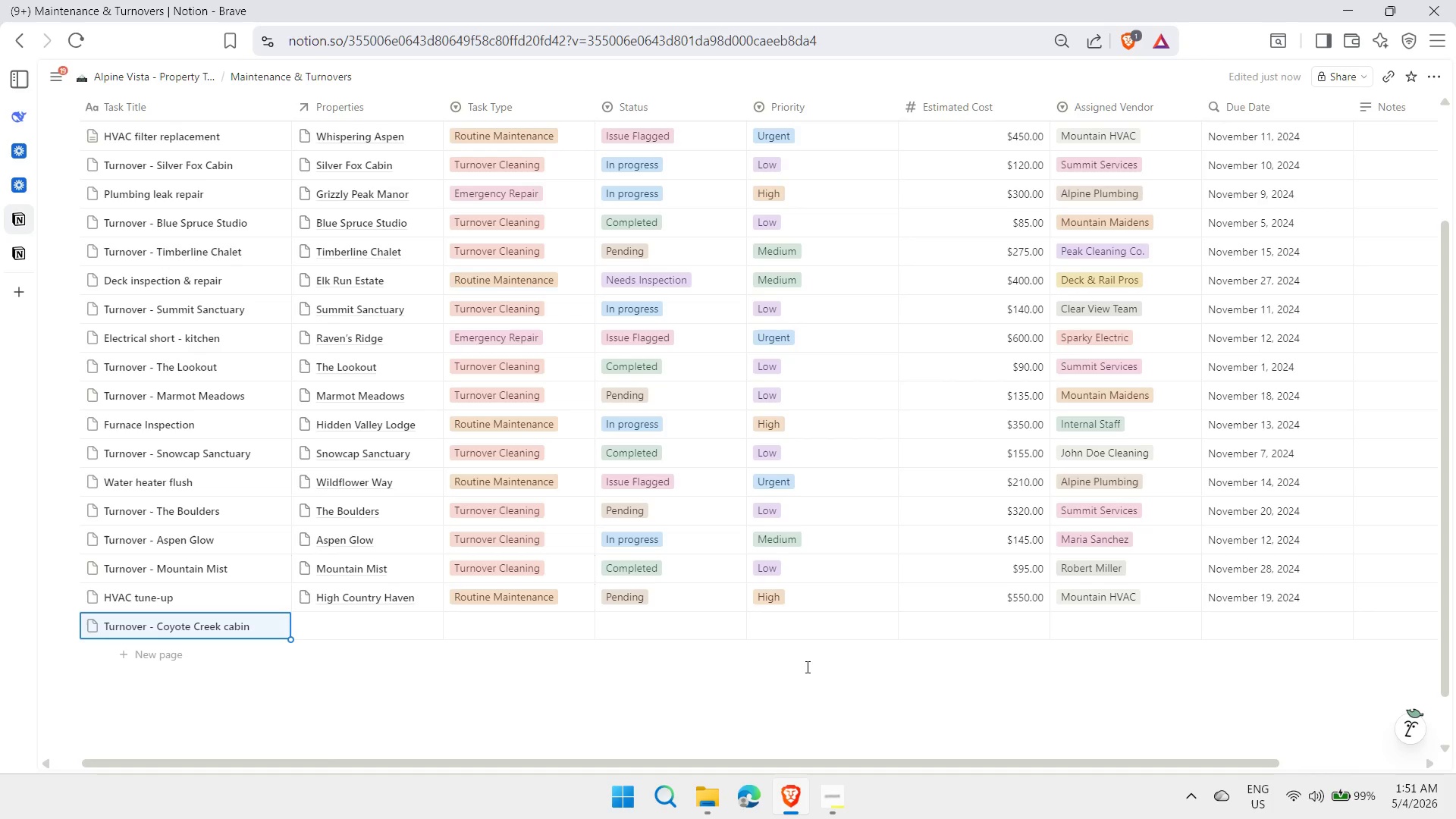 
 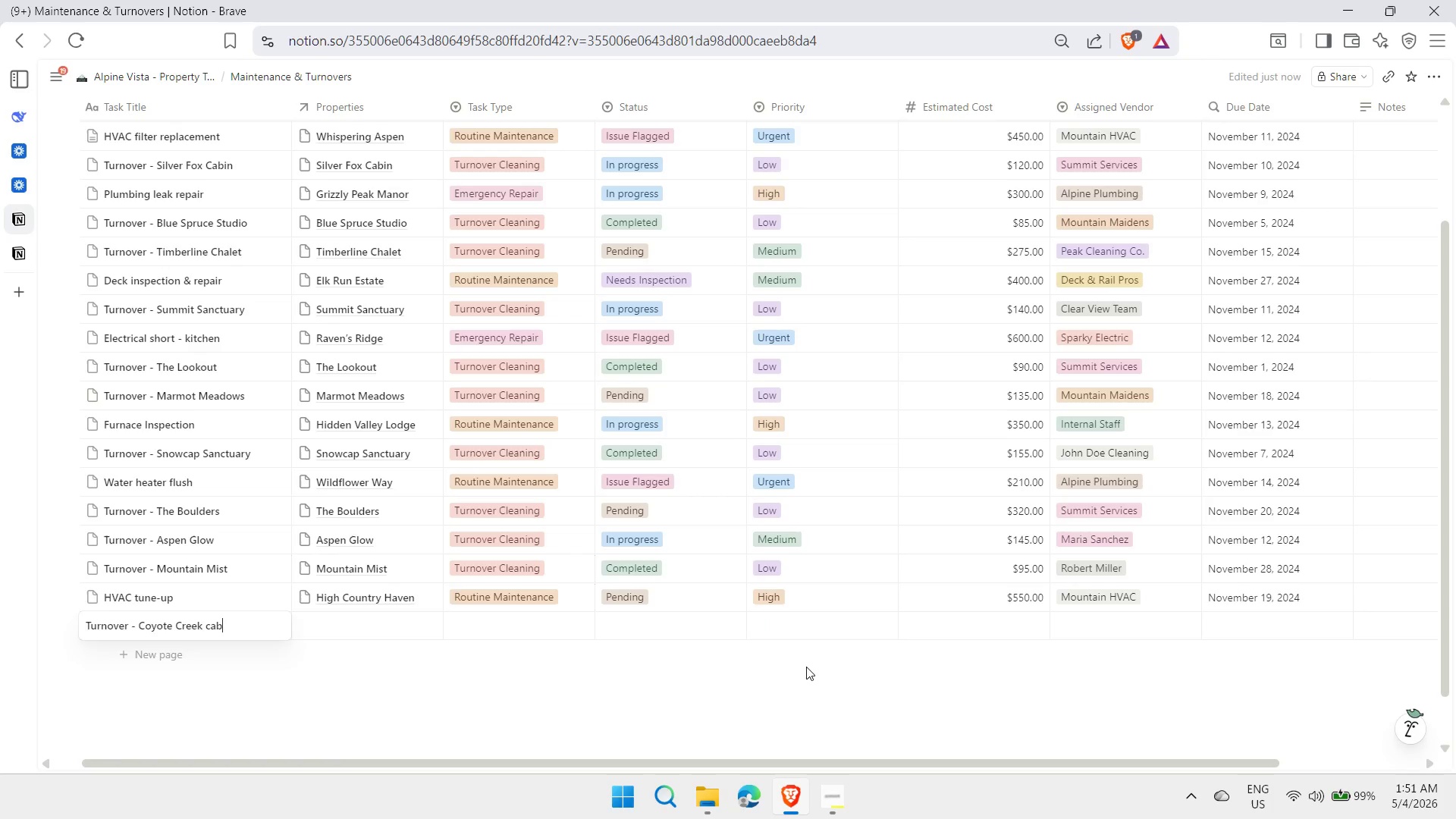 
key(Enter)
 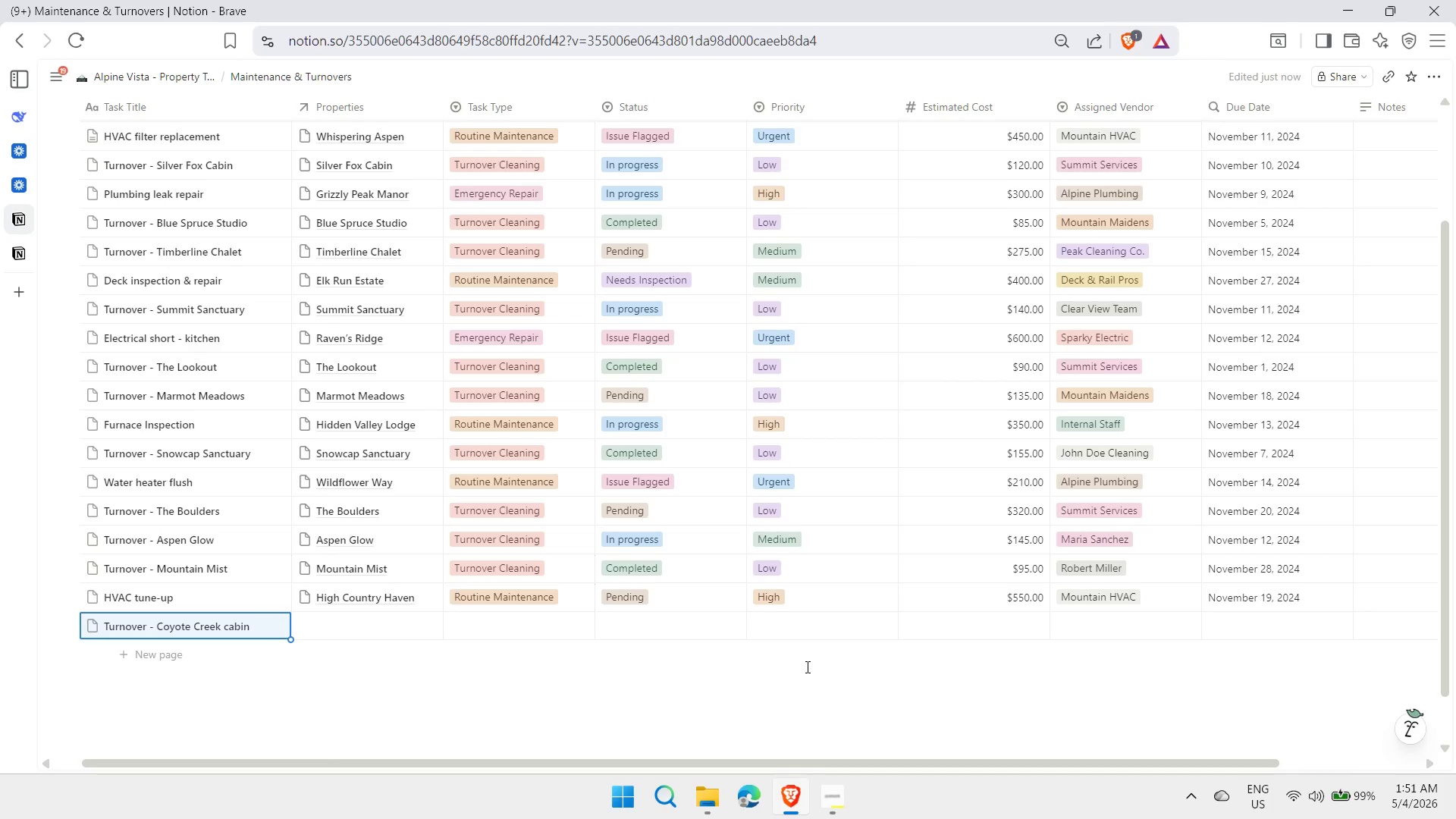 
key(Enter)
 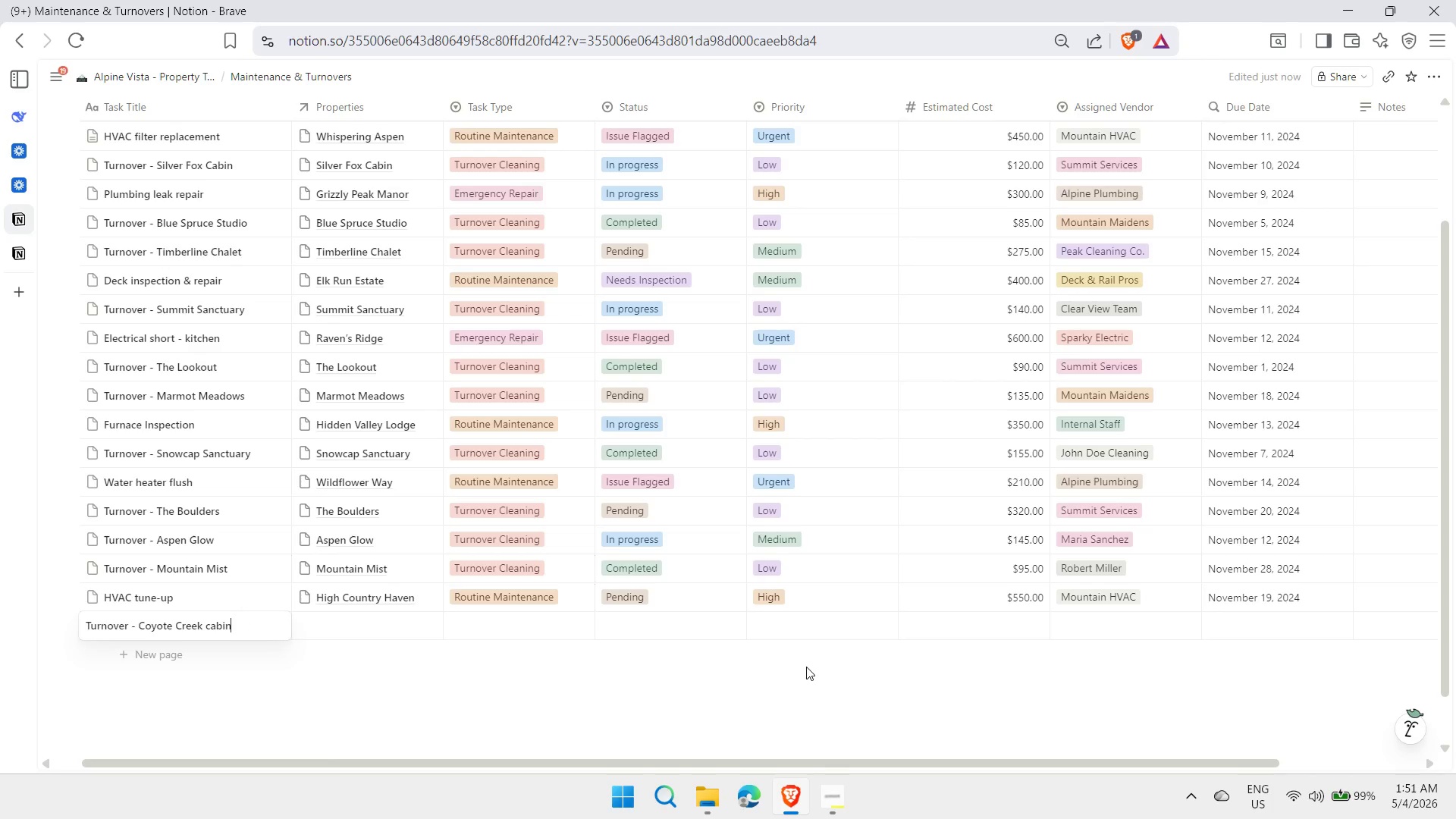 
key(ArrowLeft)
 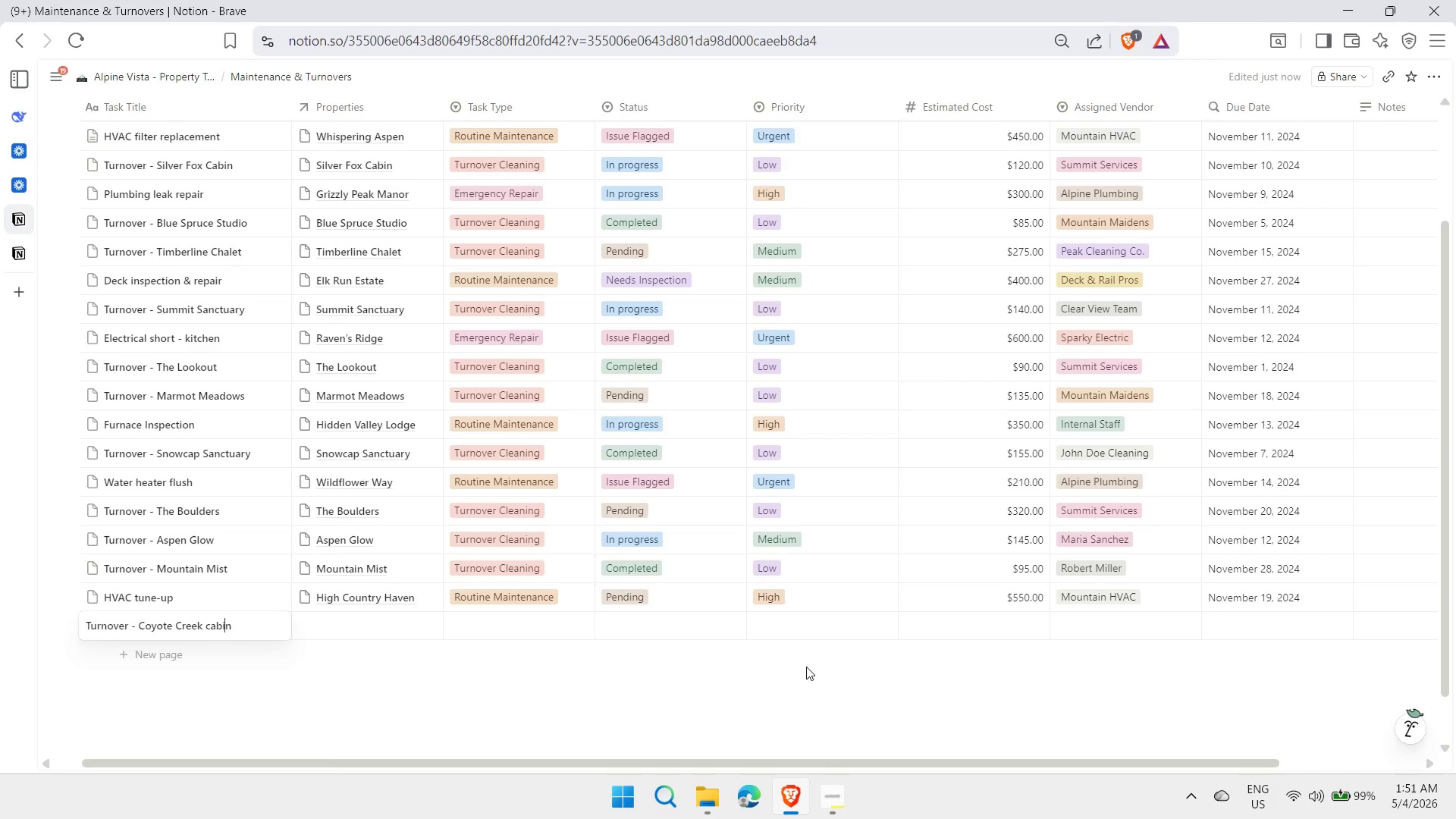 
key(ArrowLeft)
 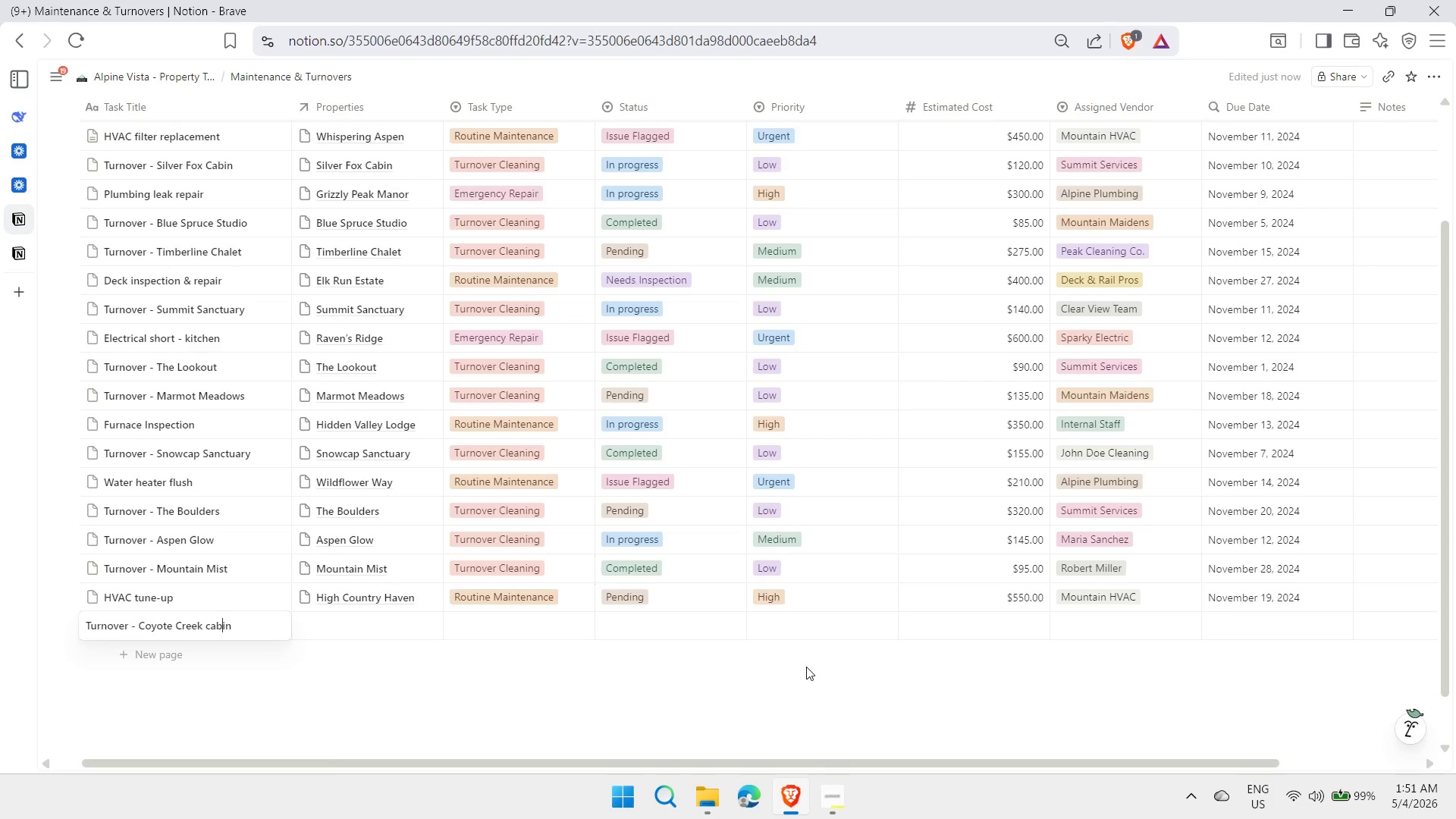 
key(ArrowLeft)
 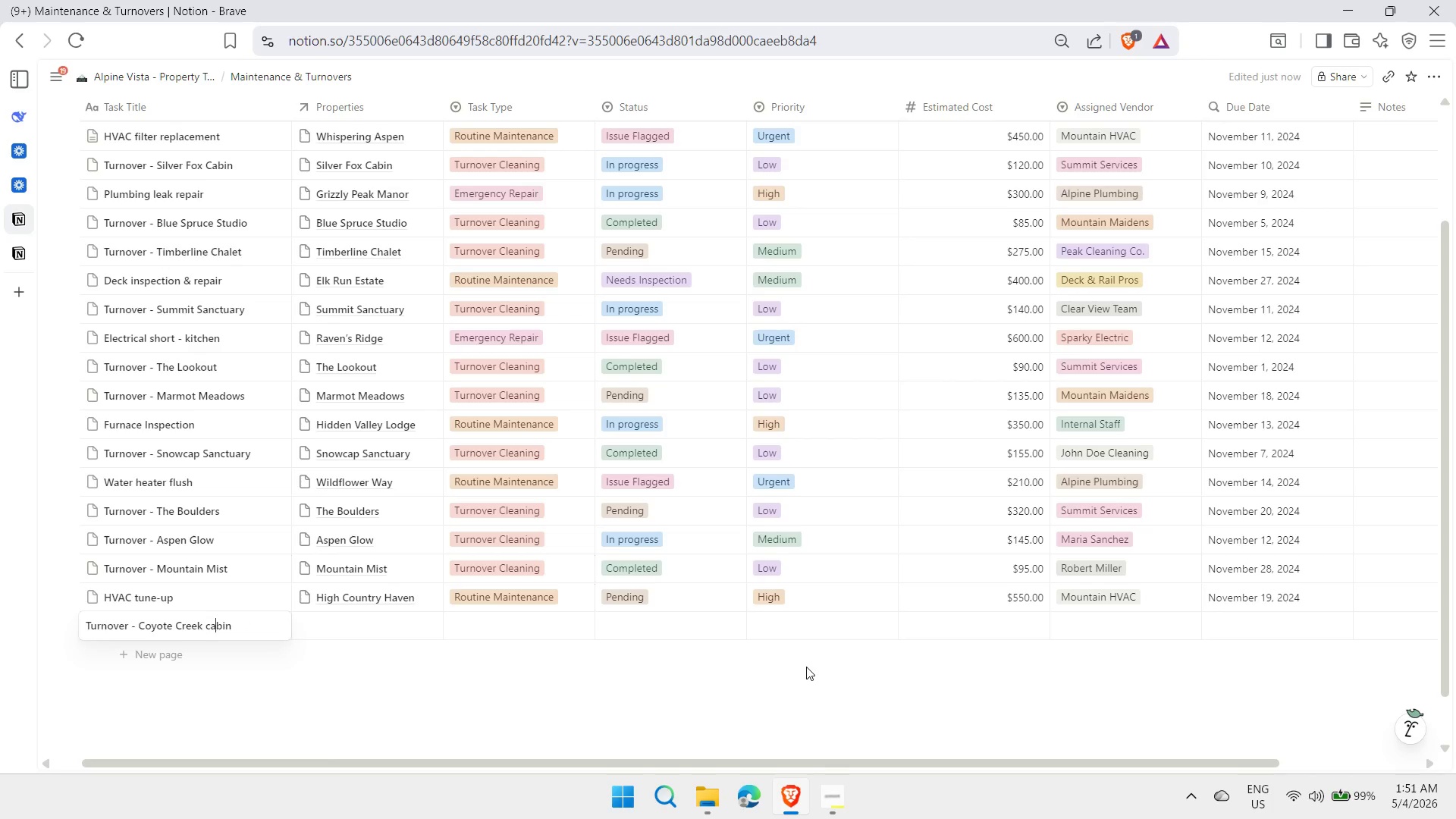 
key(ArrowLeft)
 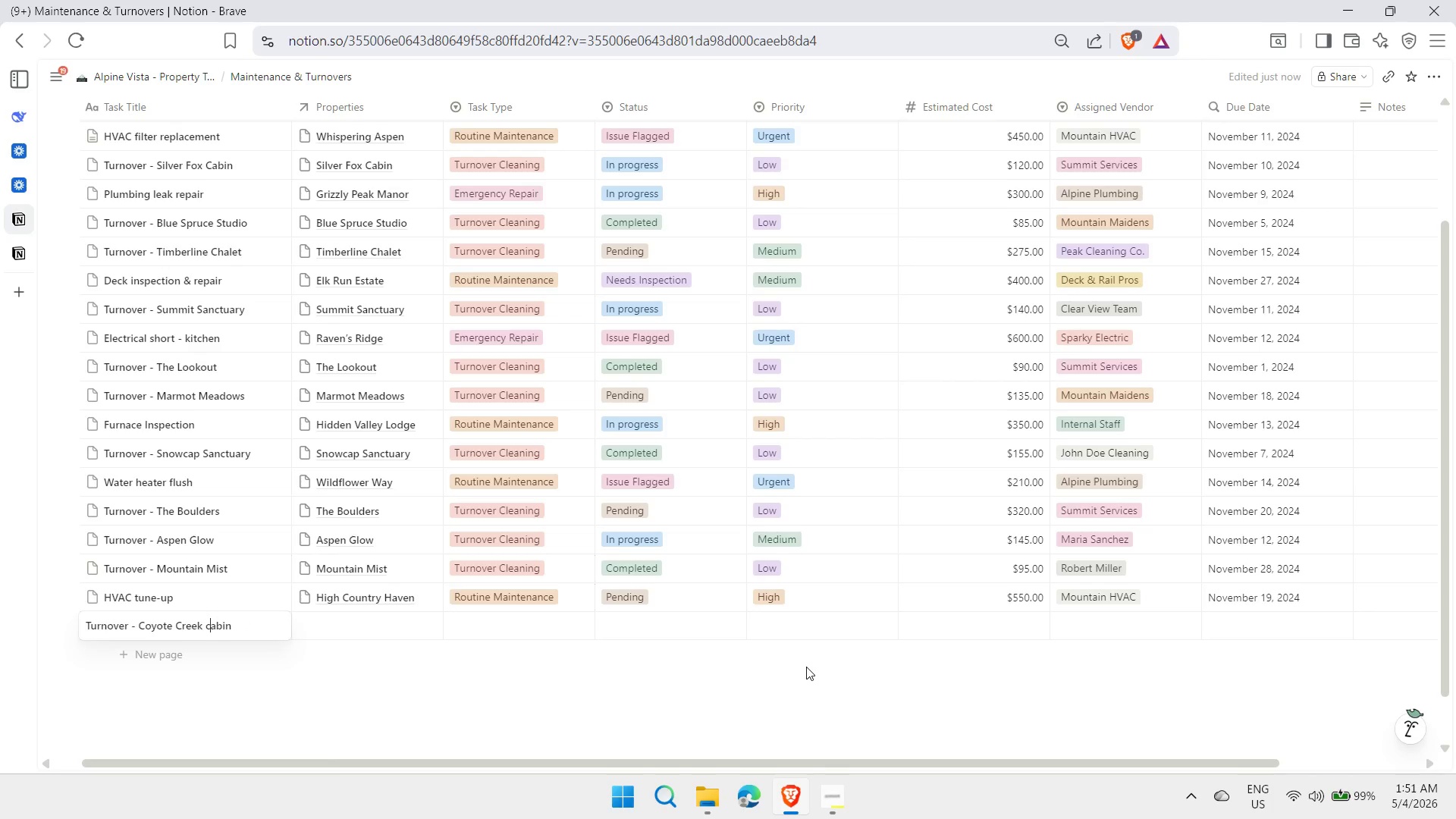 
key(Backspace)
 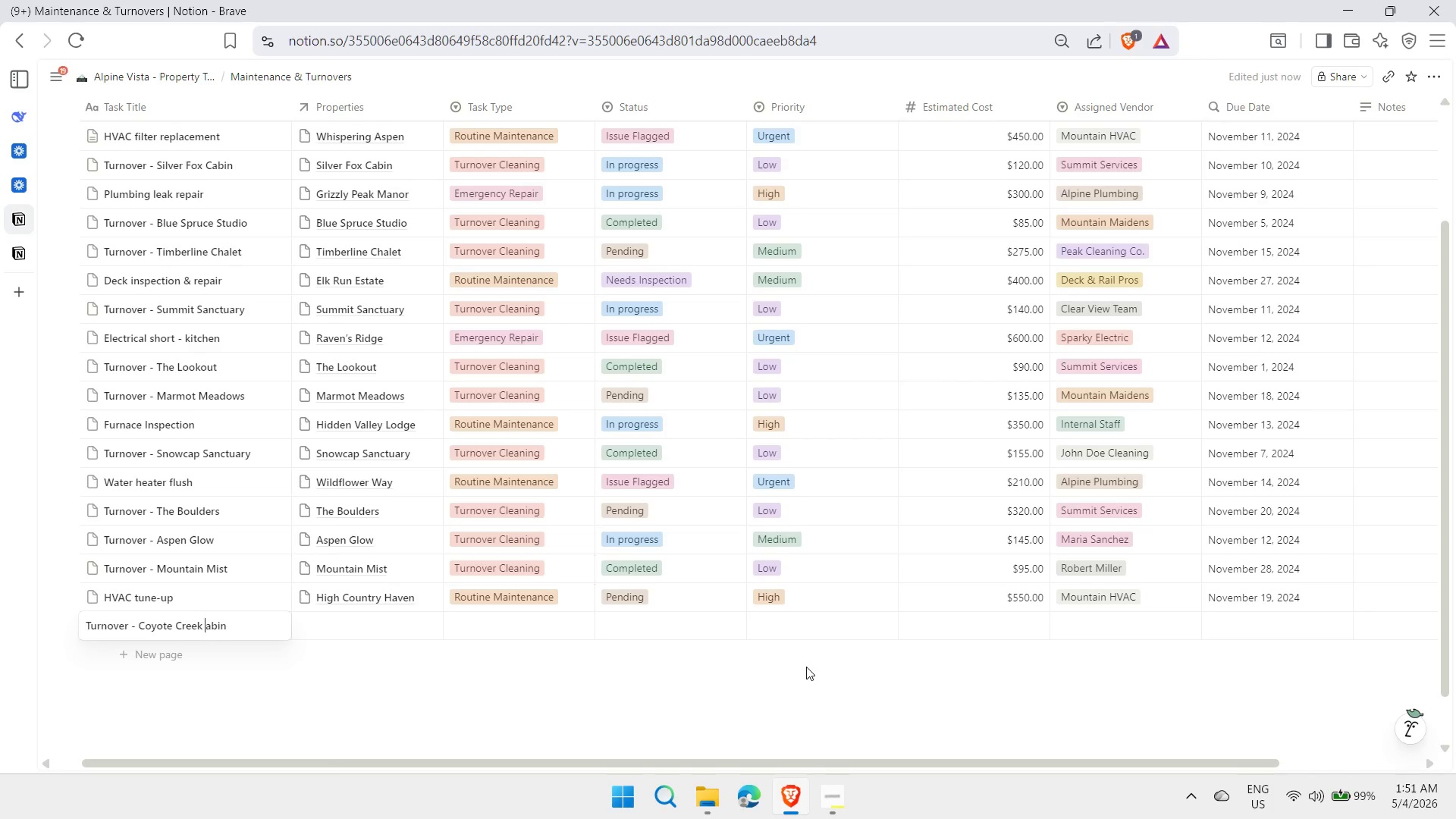 
key(Shift+ShiftLeft)
 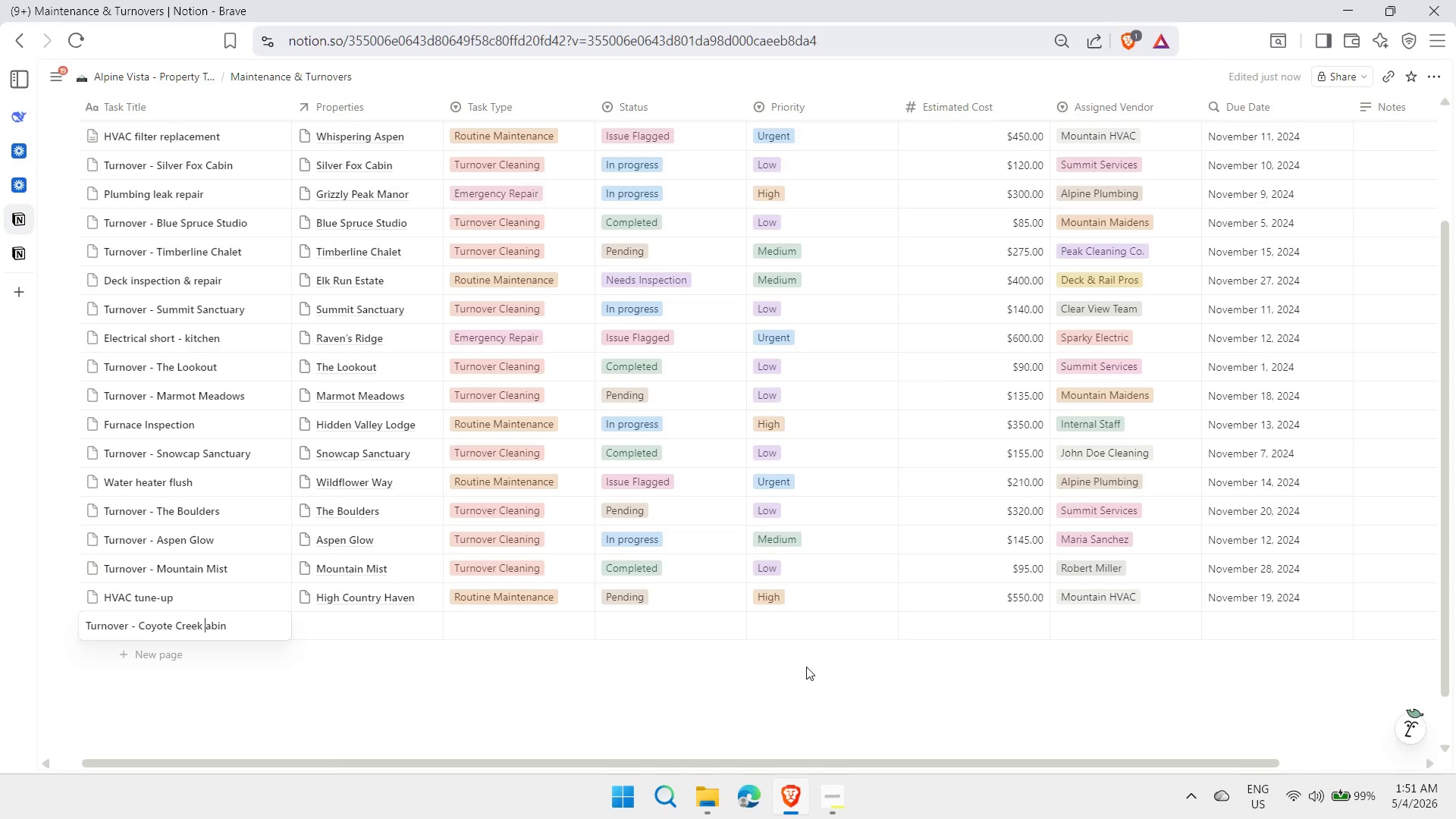 
key(Shift+C)
 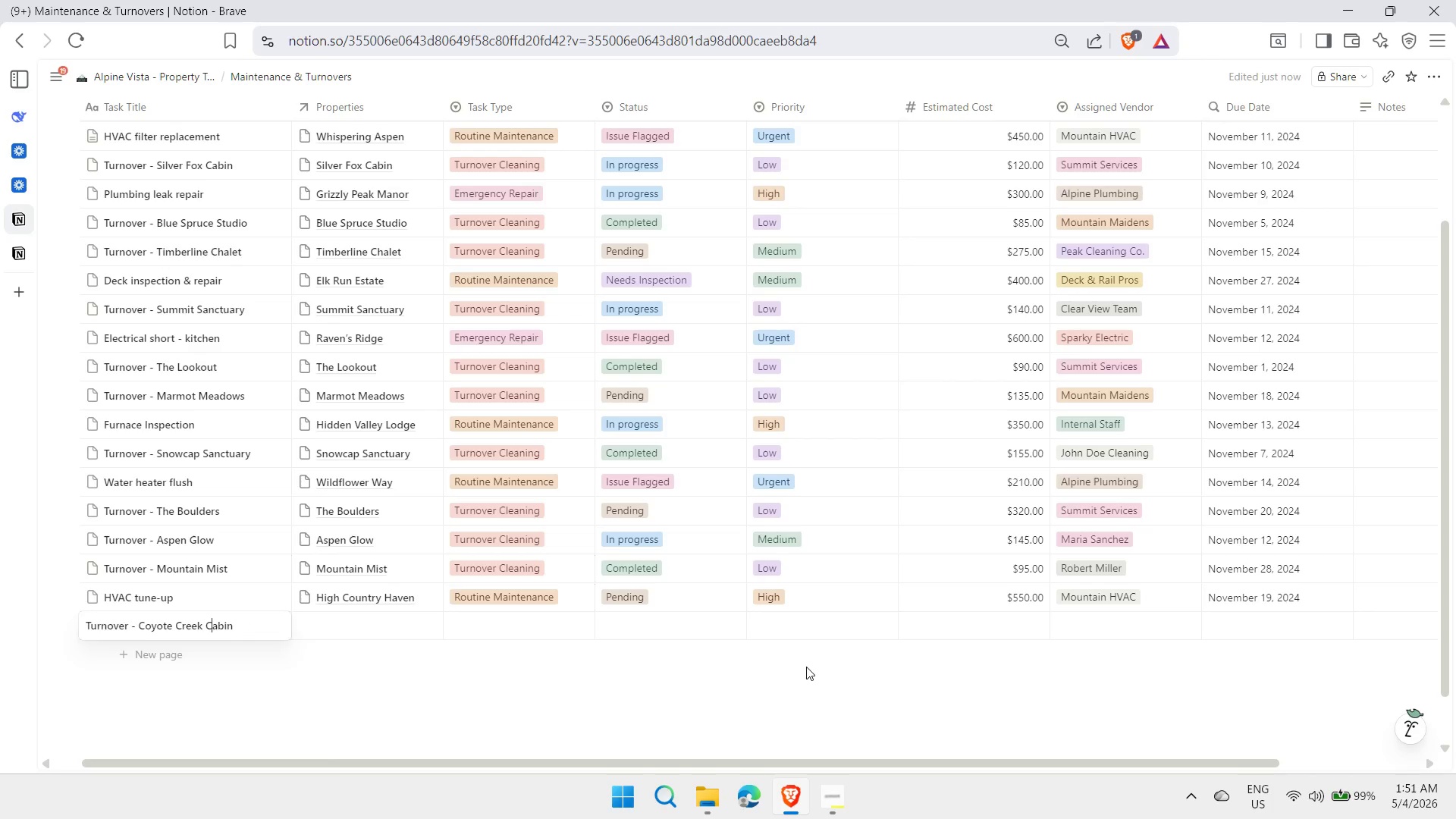 
key(Enter)
 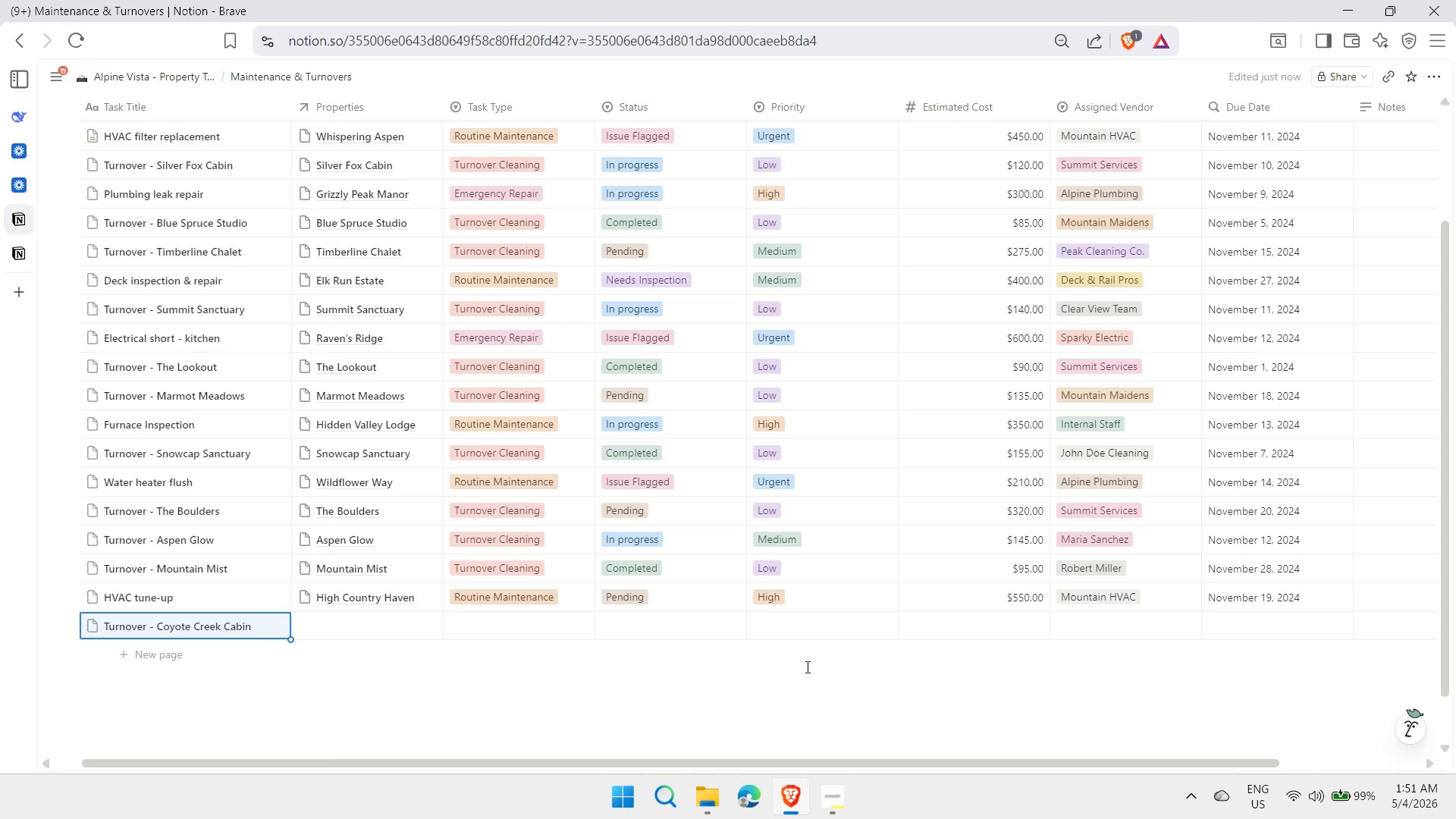 
key(ArrowRight)
 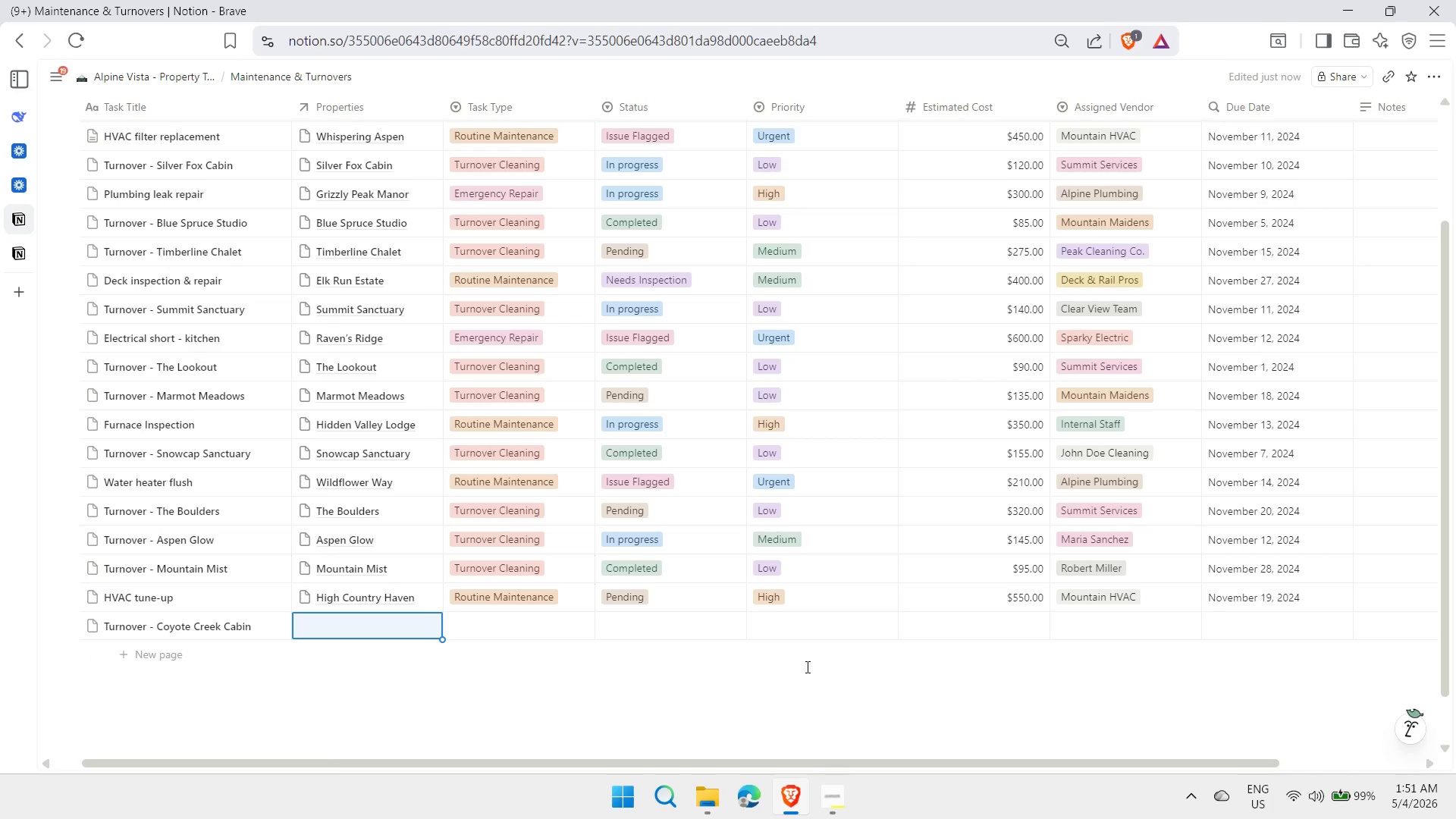 
type(tu)
 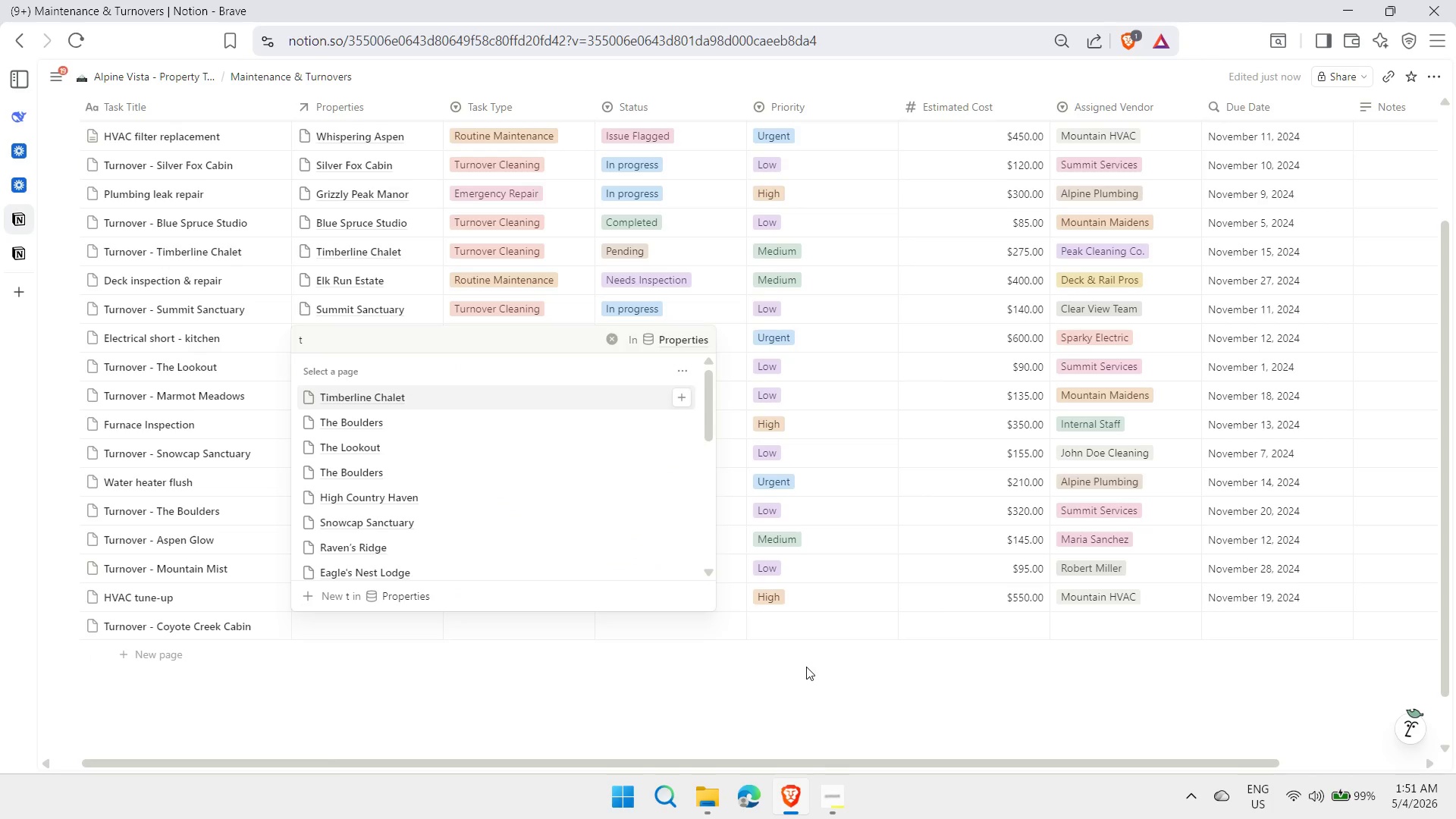 
key(Backspace)
type(coyo)
 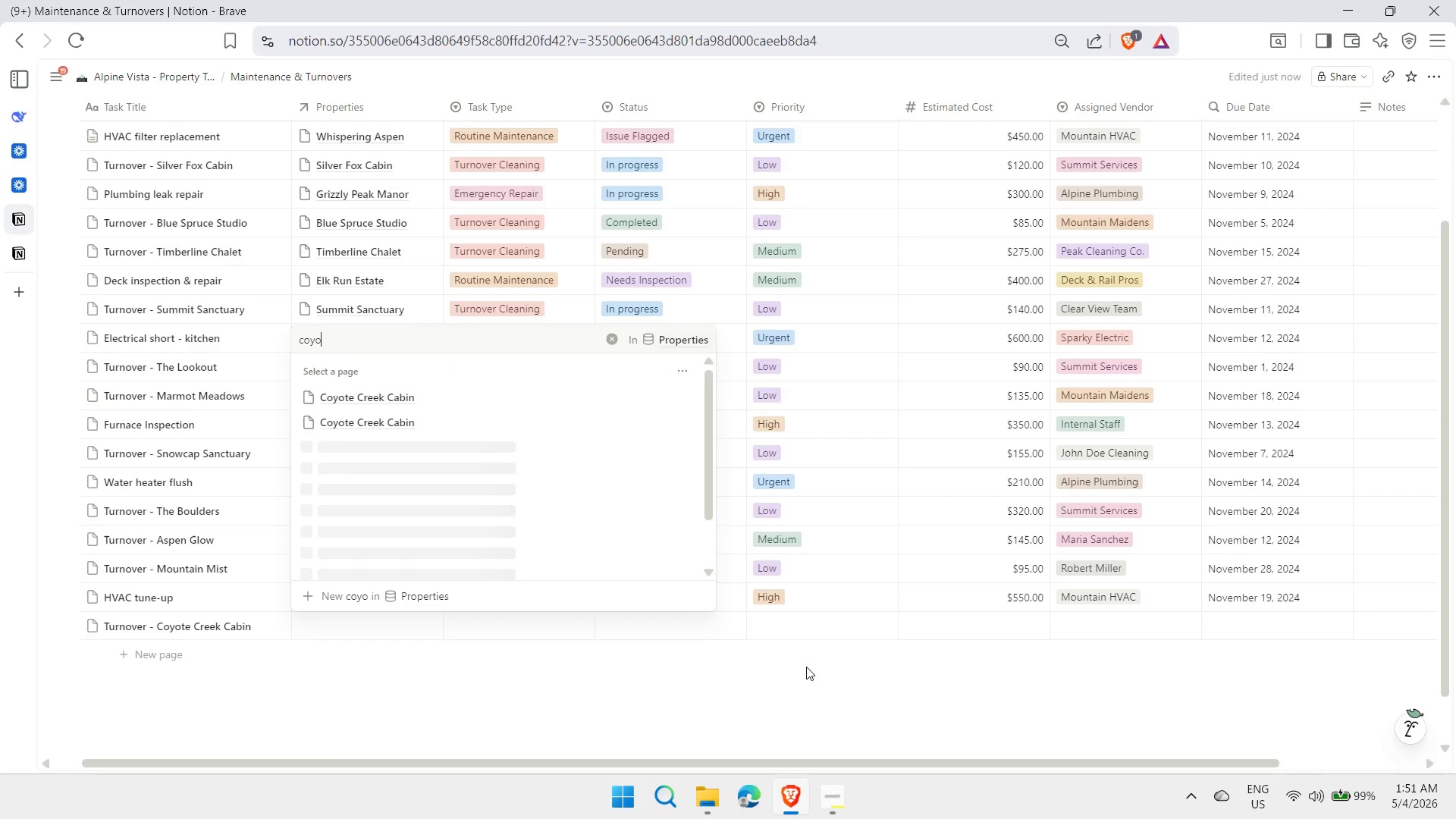 
key(Enter)
 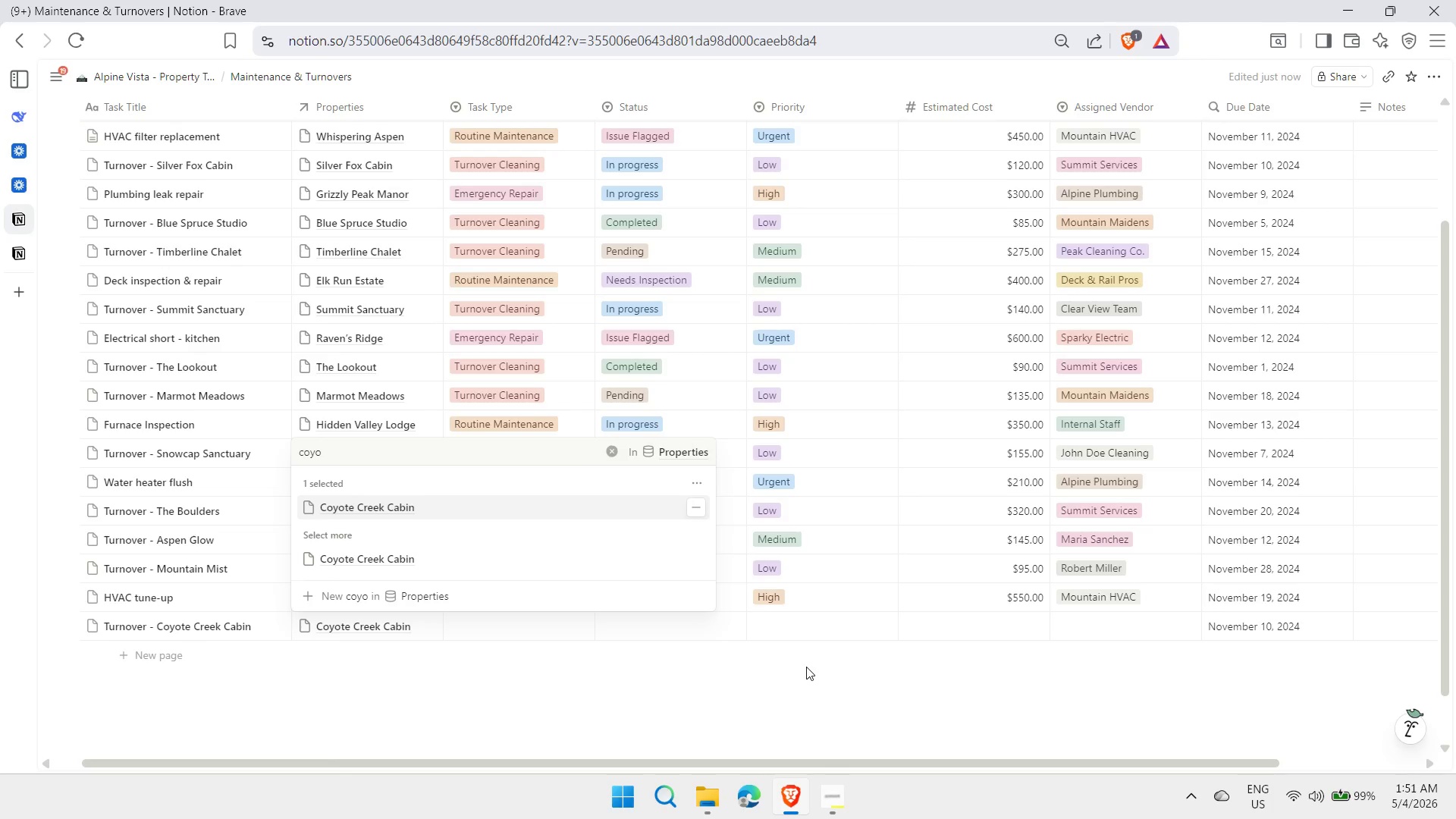 
key(Escape)
 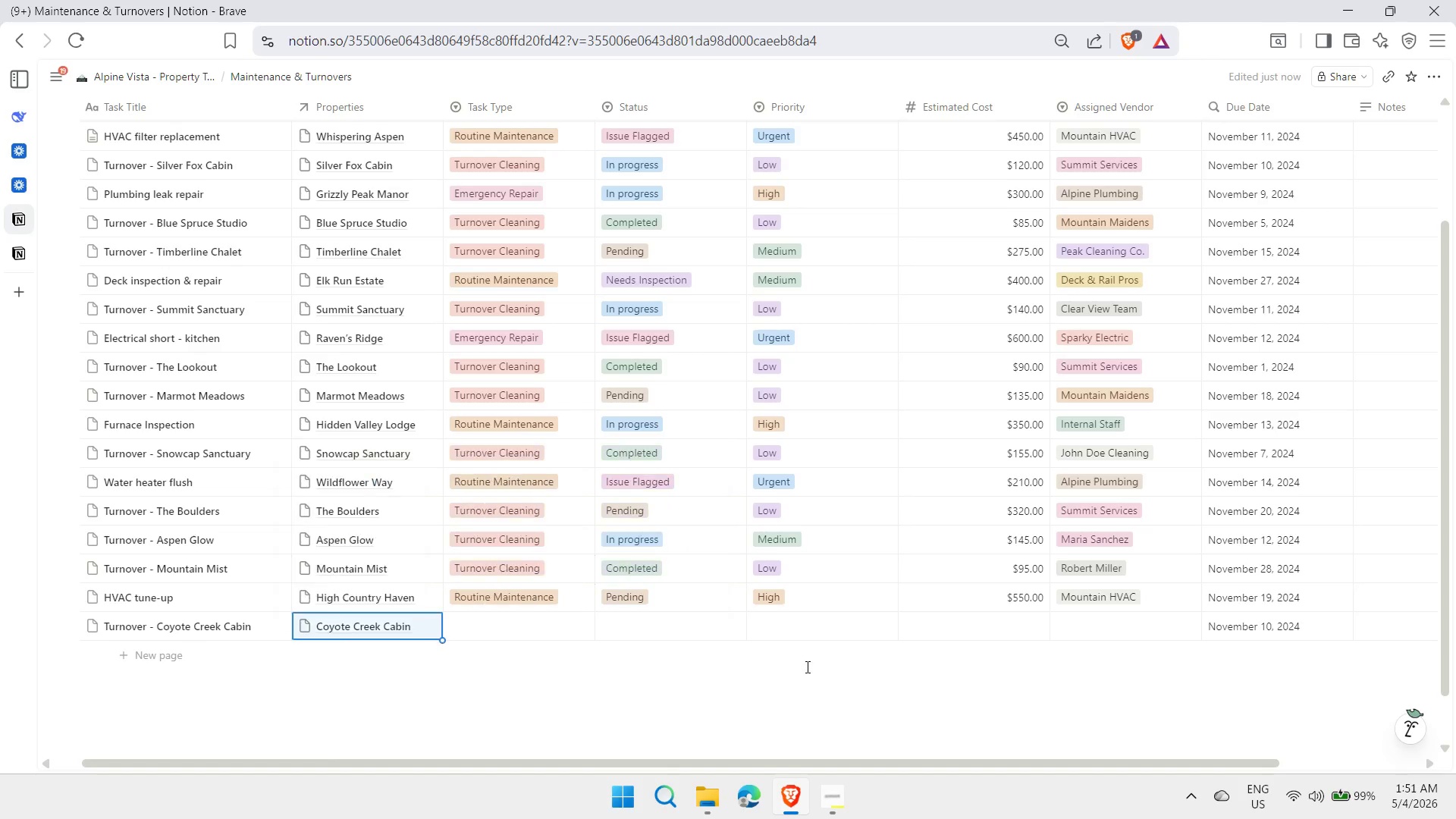 
key(ArrowRight)
 